 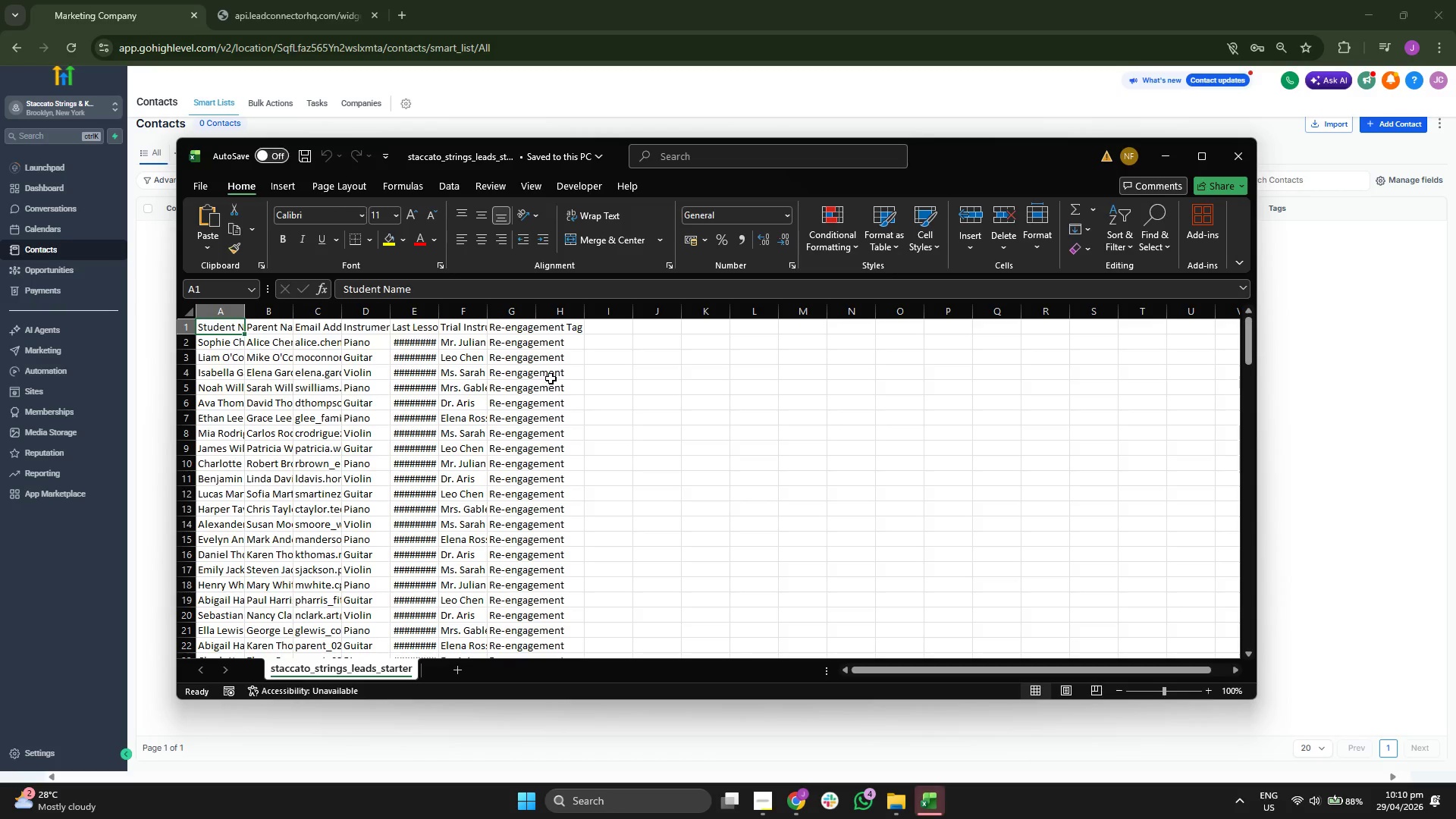 
left_click_drag(start_coordinate=[537, 309], to_coordinate=[583, 312])
 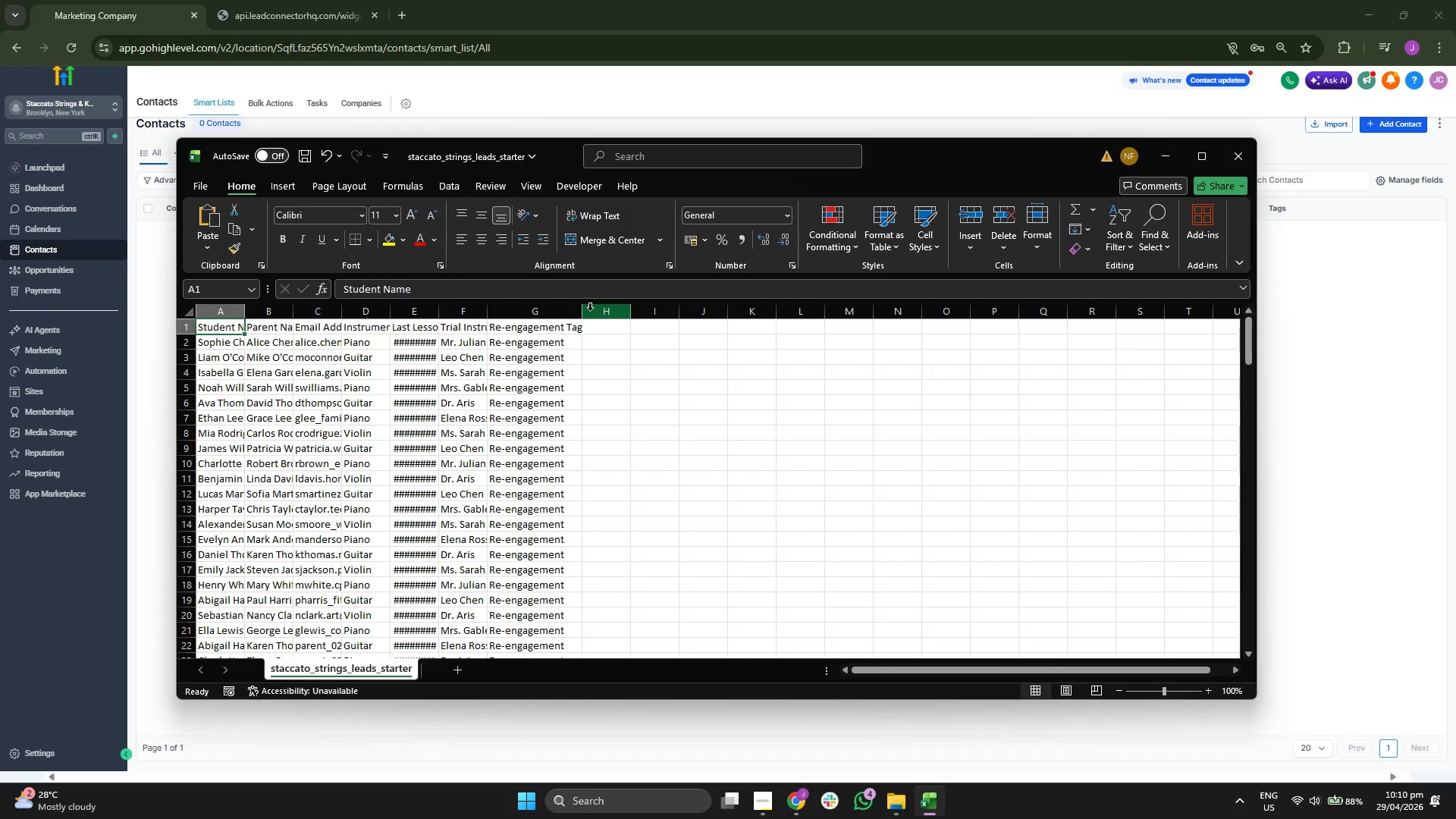 
left_click_drag(start_coordinate=[582, 310], to_coordinate=[627, 313])
 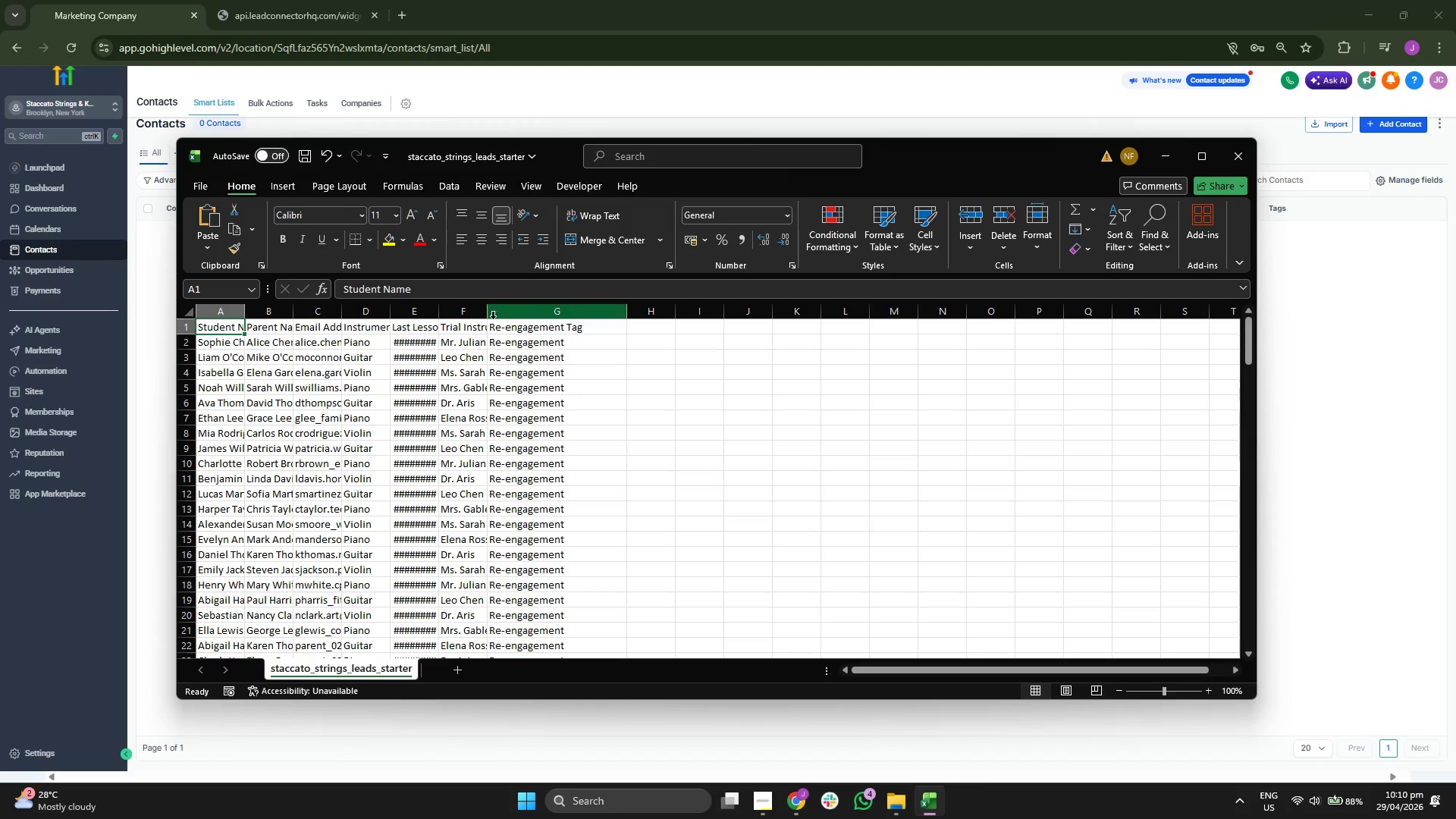 
left_click([485, 315])
 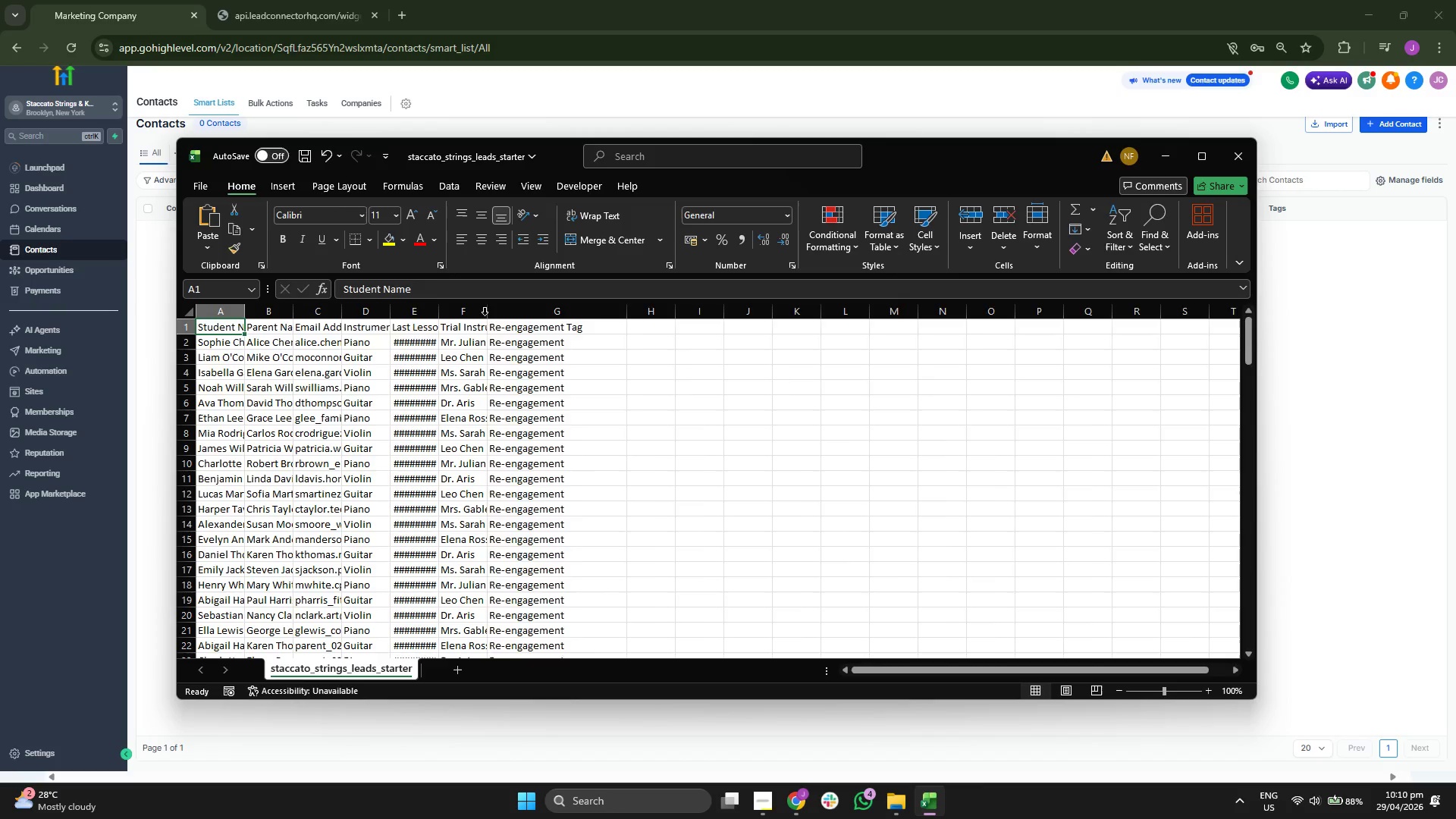 
left_click_drag(start_coordinate=[485, 315], to_coordinate=[520, 315])
 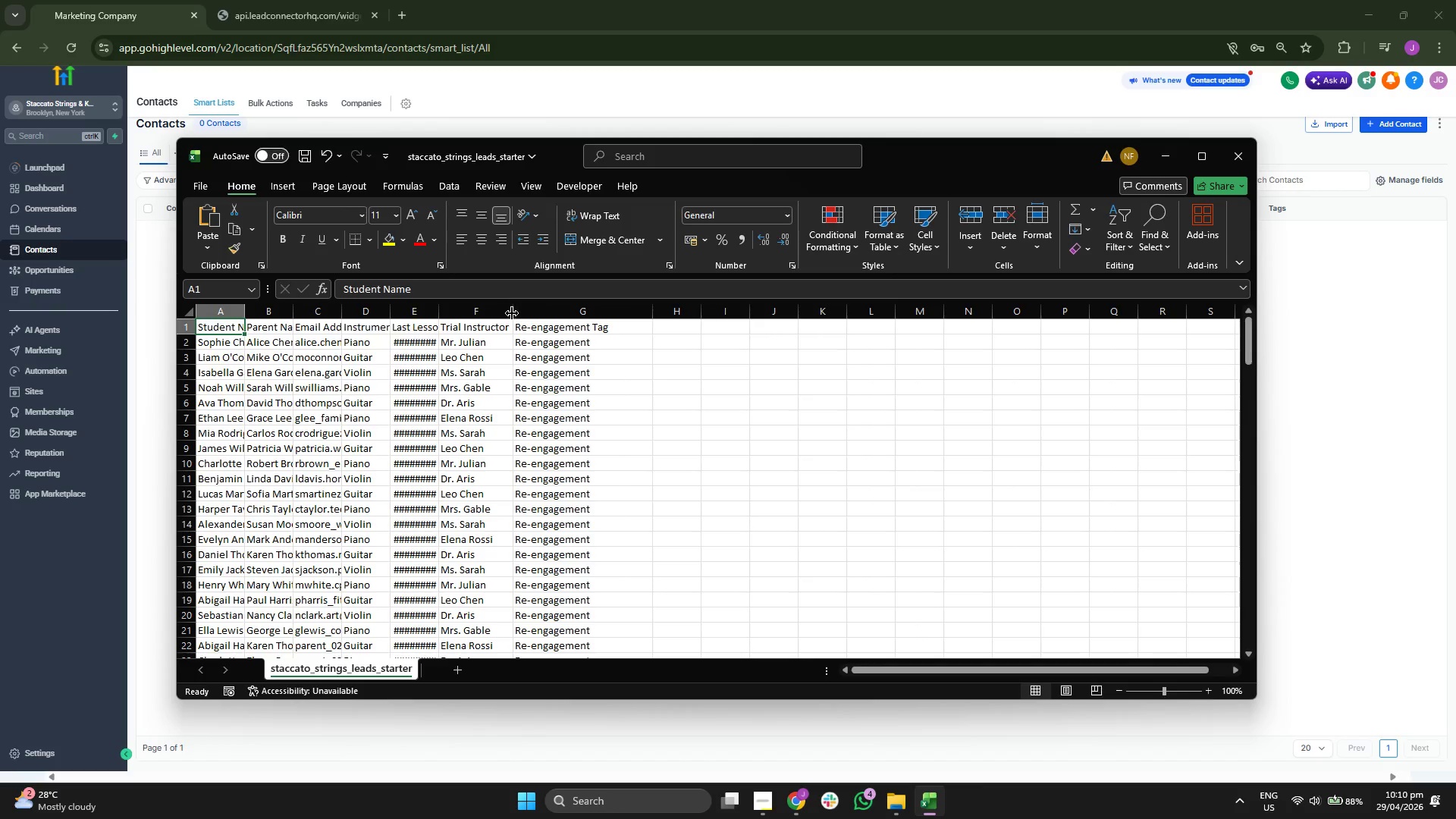 
left_click_drag(start_coordinate=[513, 313], to_coordinate=[538, 312])
 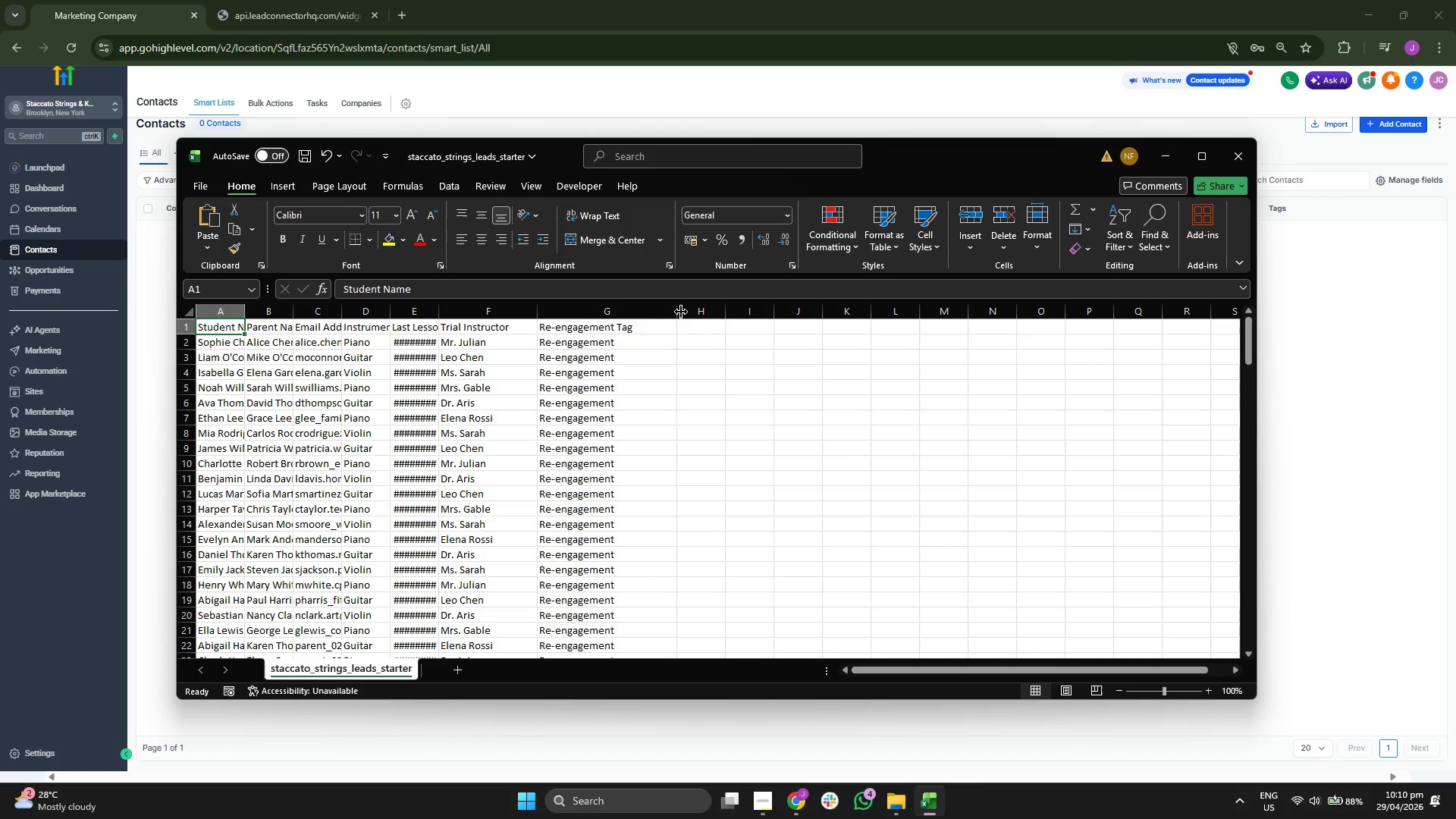 
left_click_drag(start_coordinate=[676, 312], to_coordinate=[654, 312])
 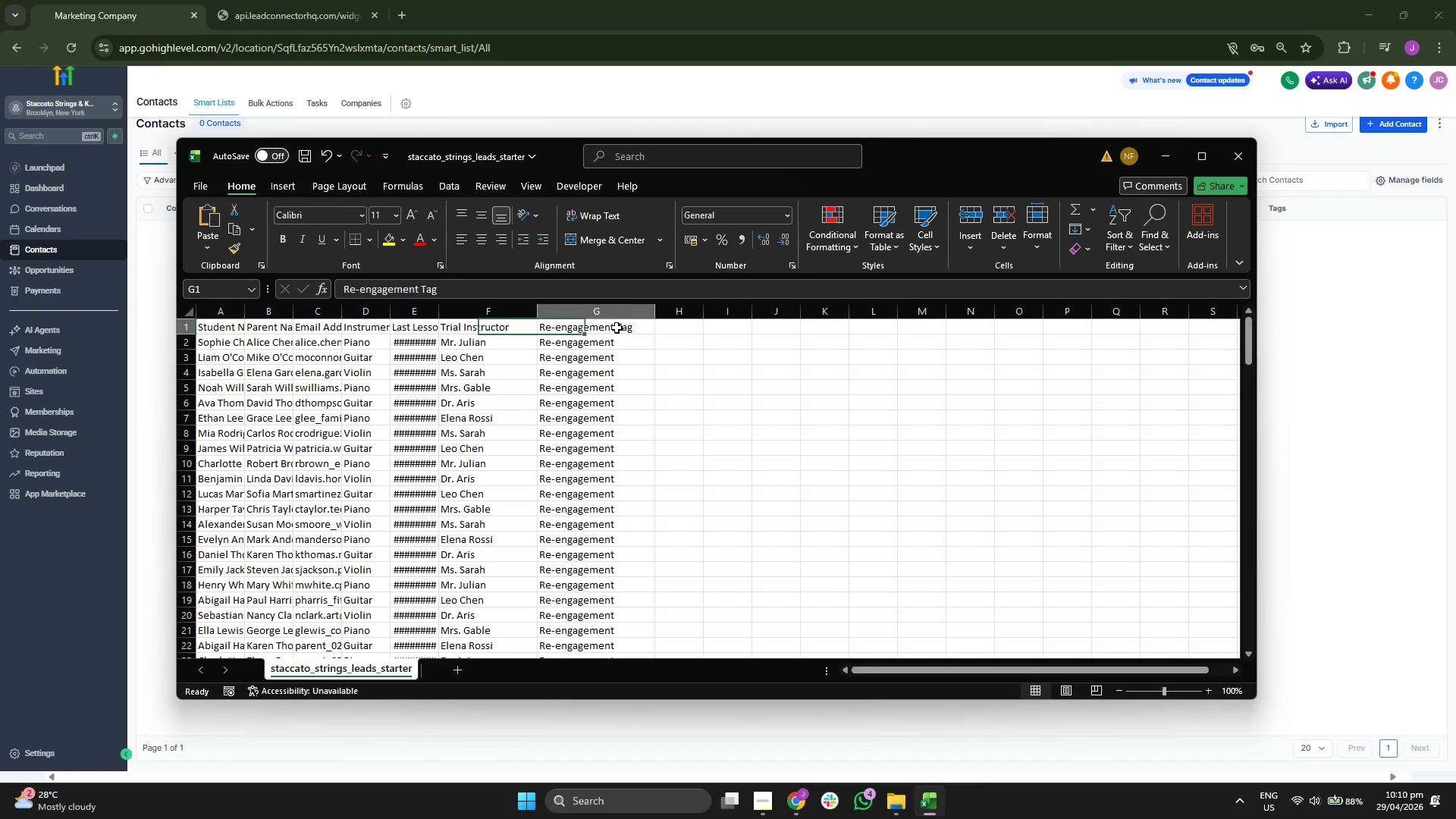 
double_click([617, 328])
 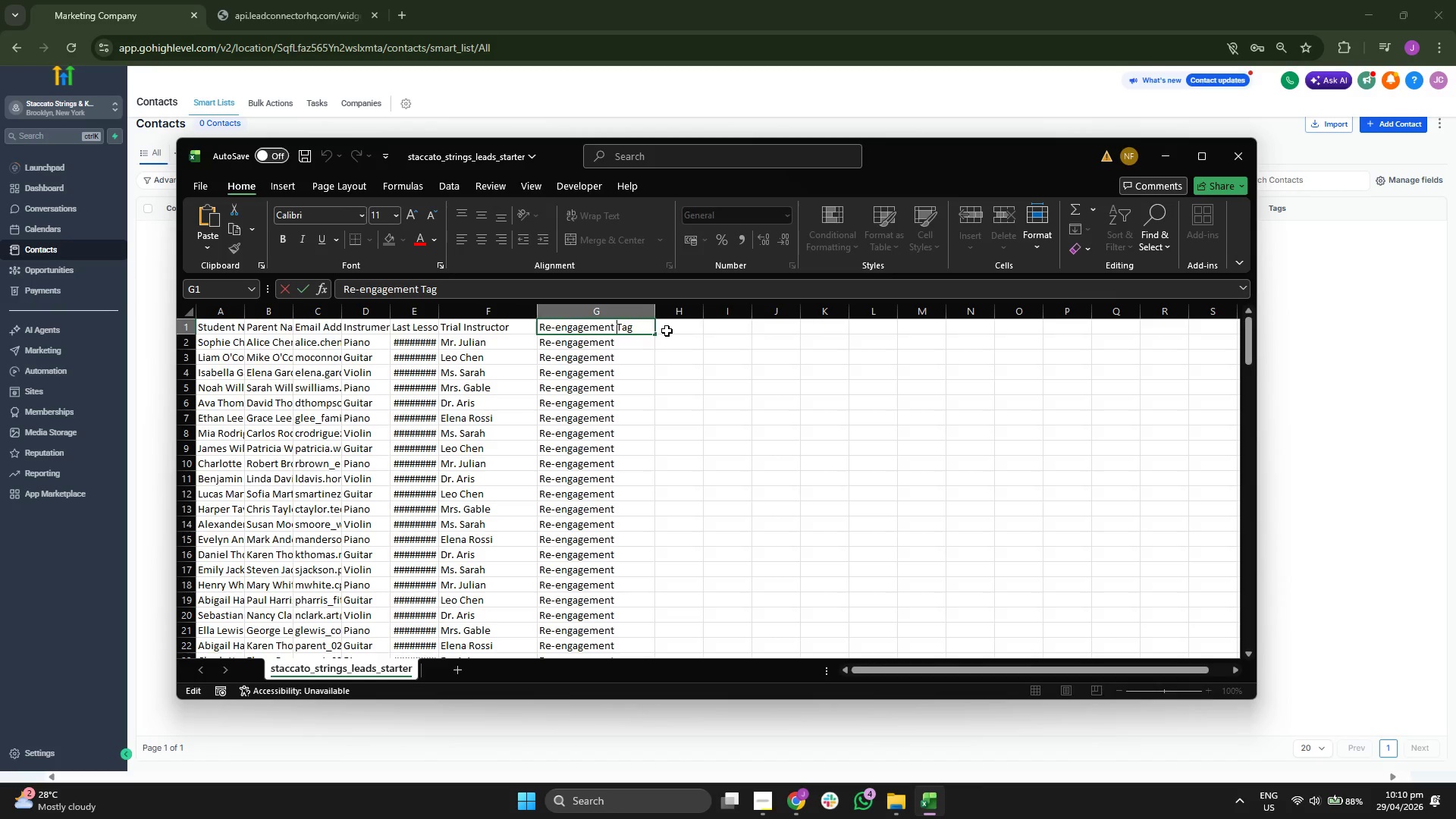 
key(Backspace)
 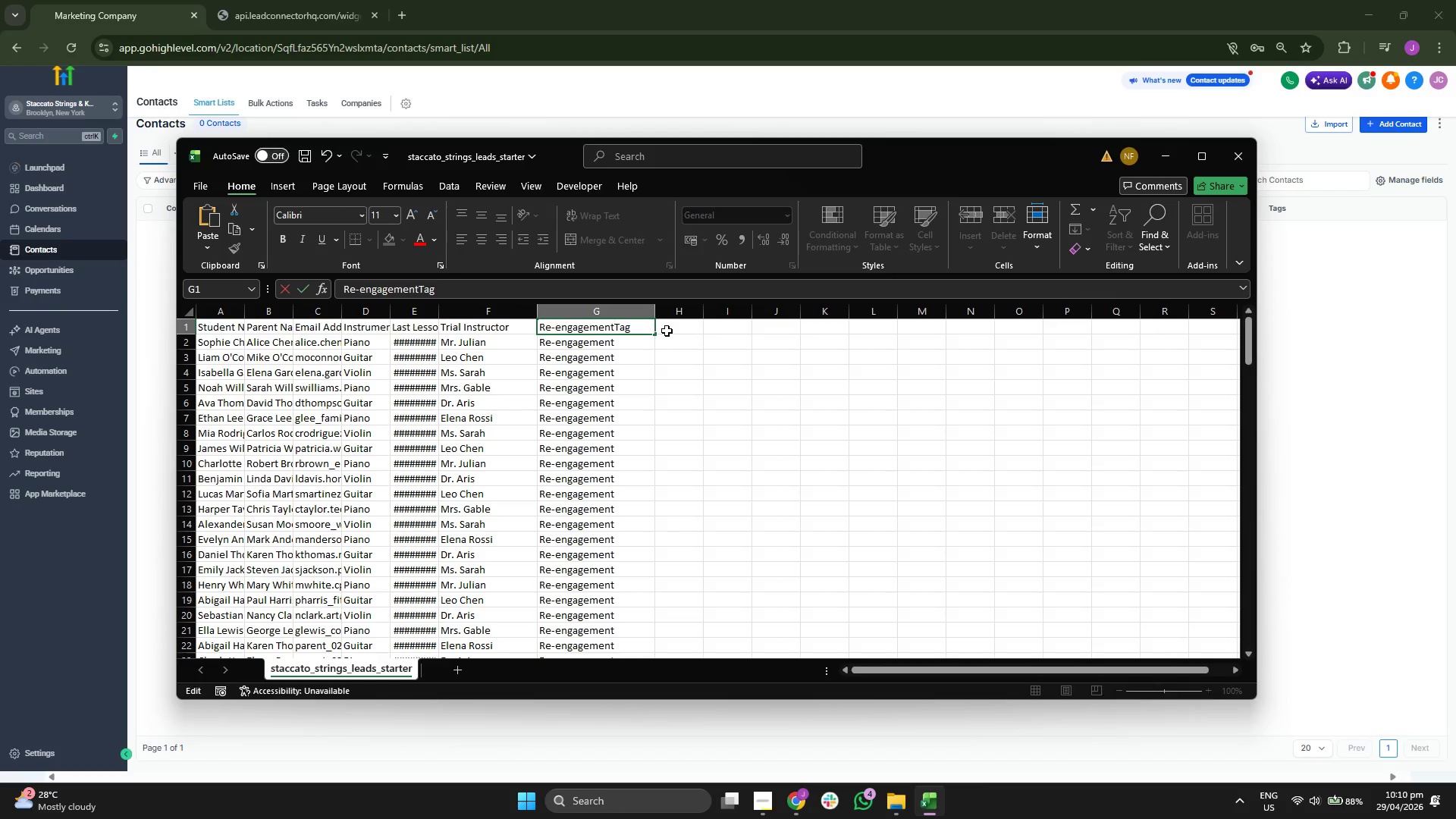 
key(Backspace)
 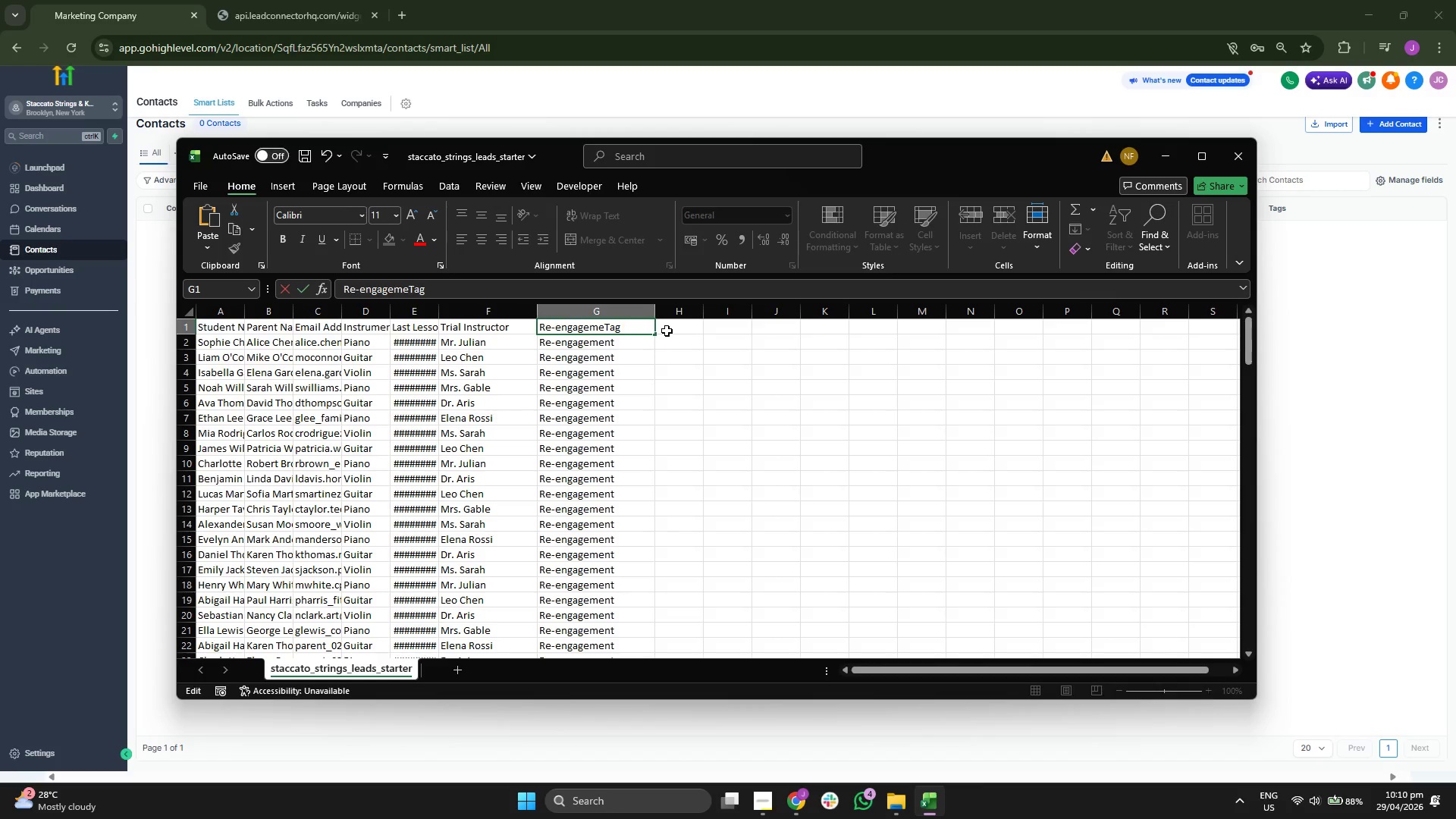 
key(Backspace)
 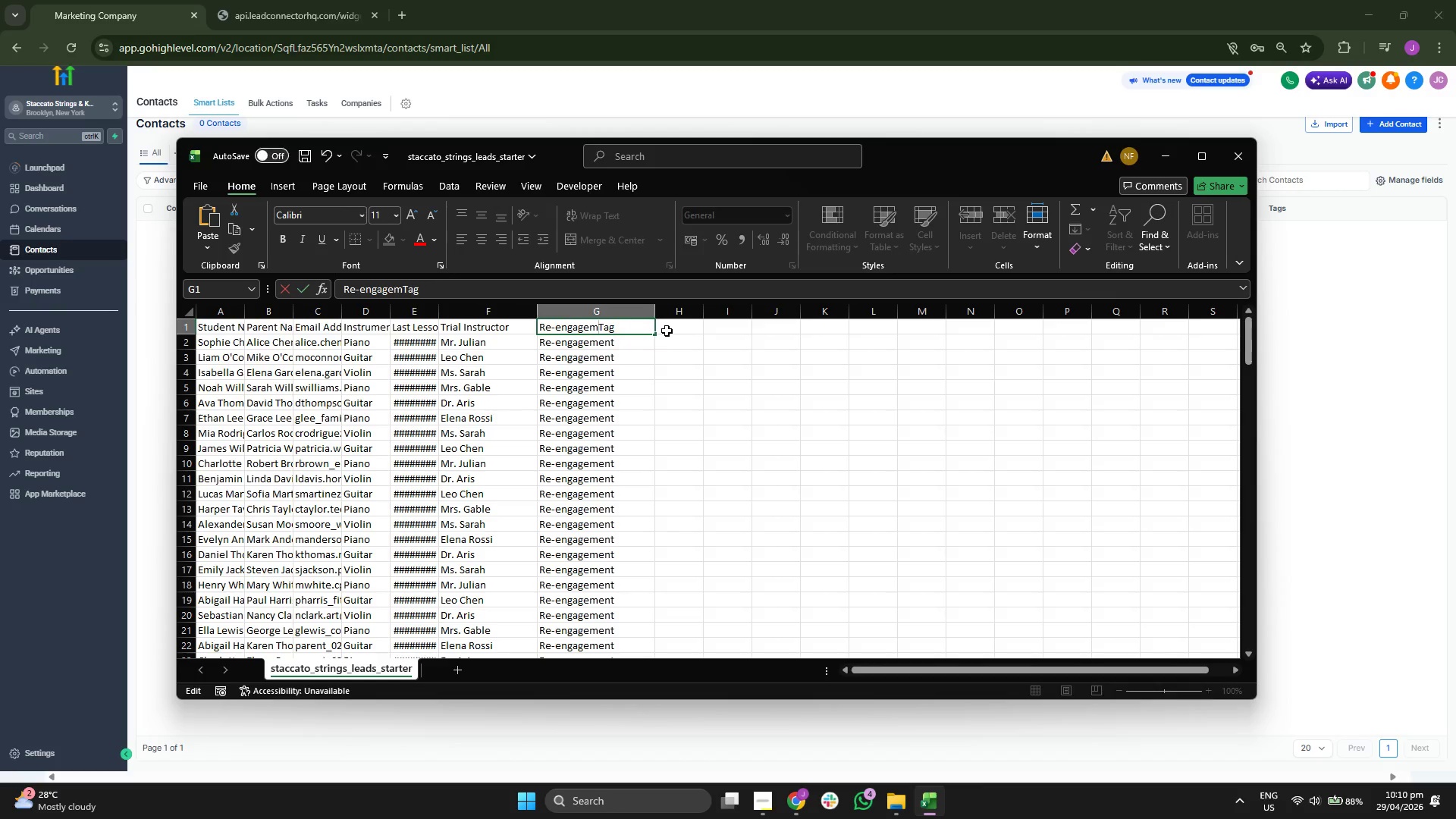 
key(Backspace)
 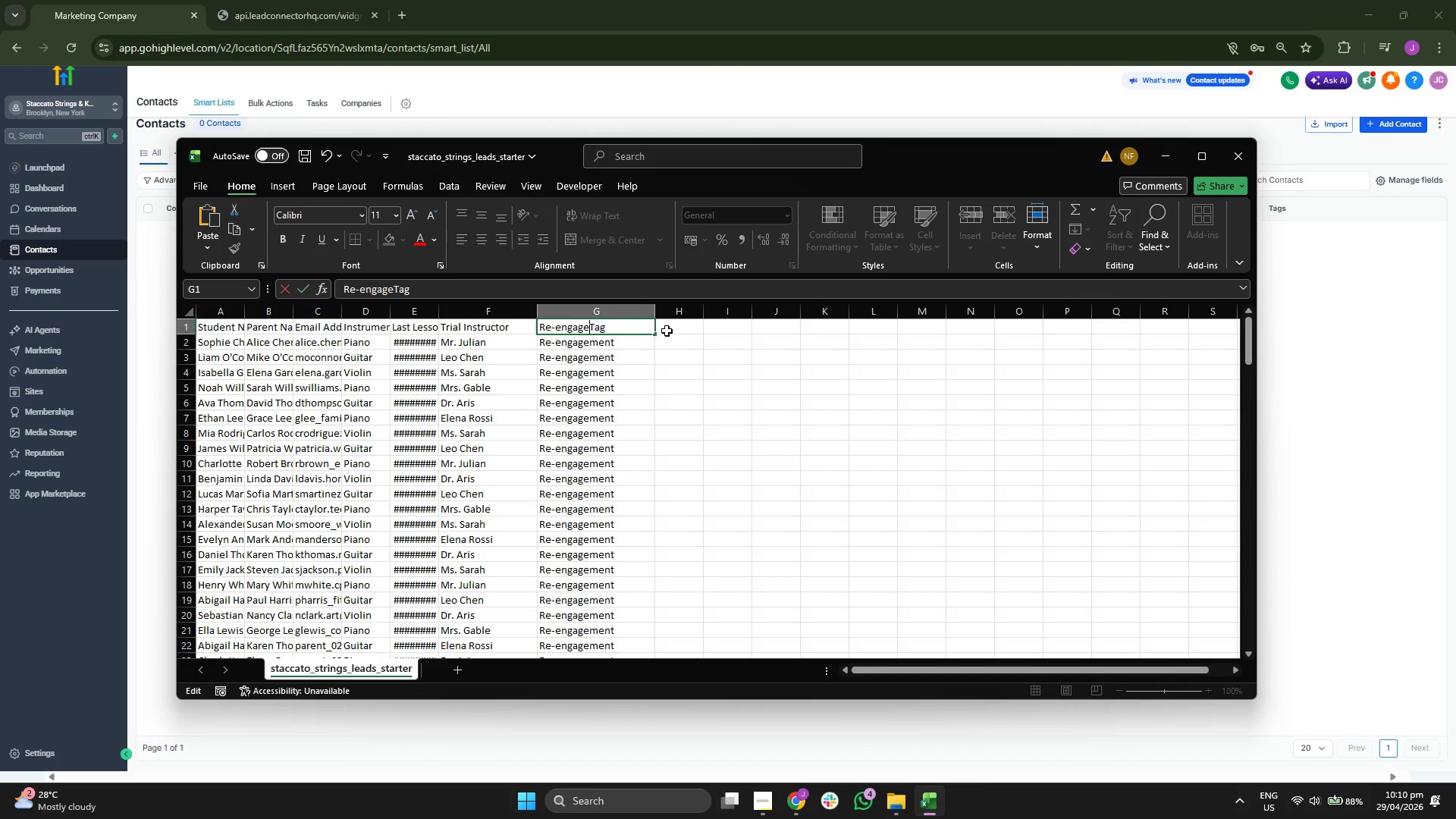 
key(Backspace)
 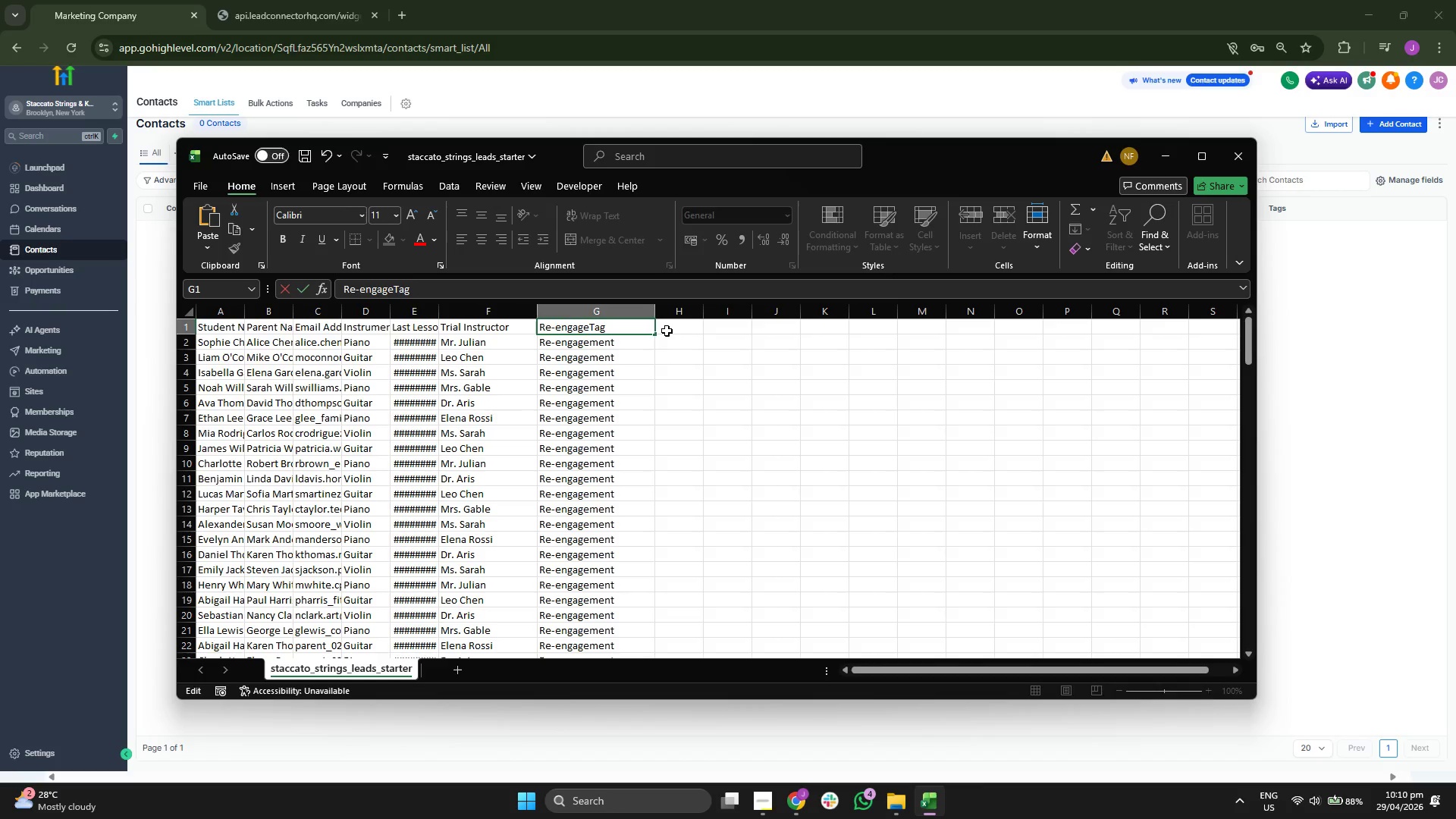 
hold_key(key=Backspace, duration=0.88)
 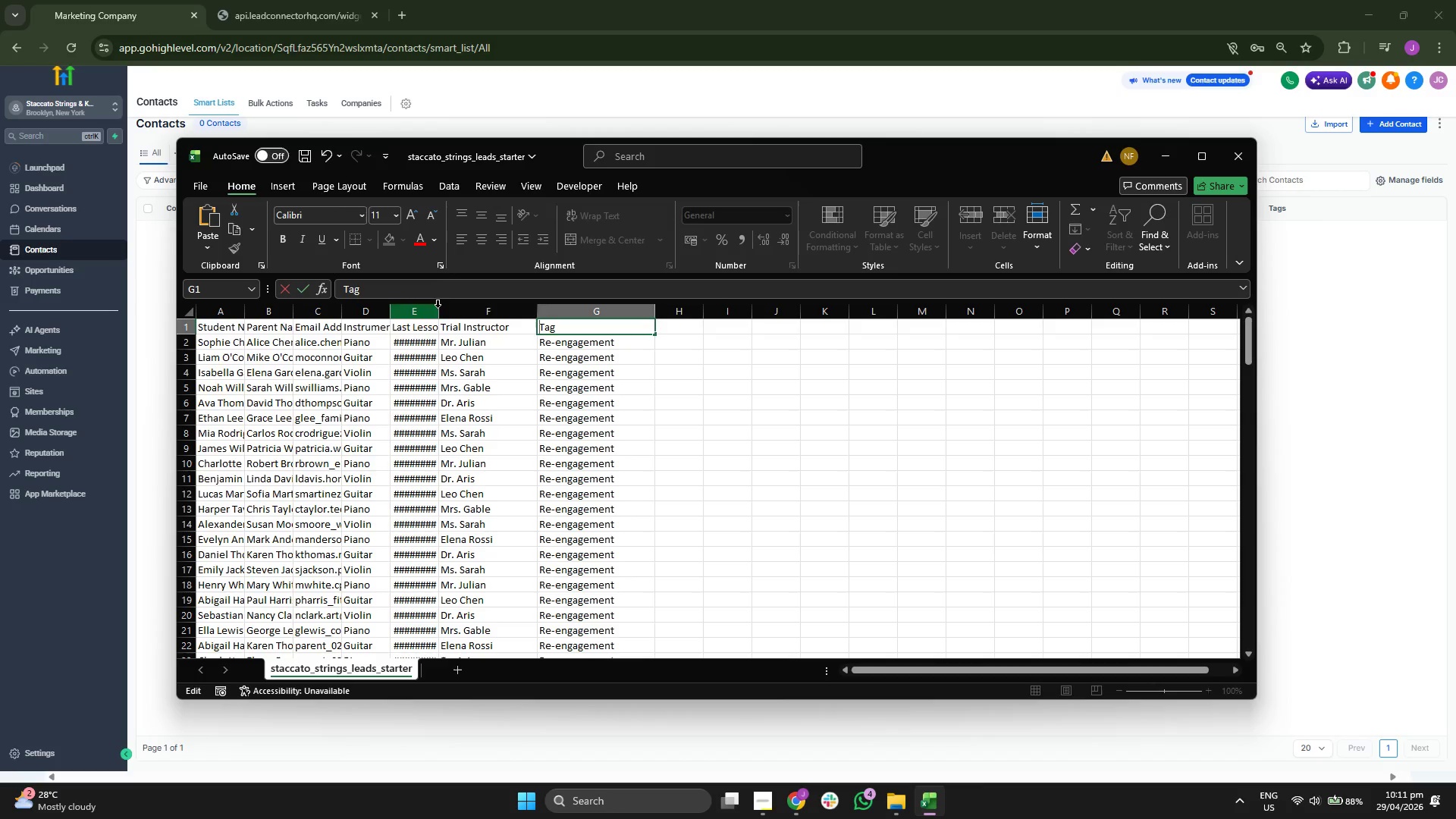 
left_click([460, 328])
 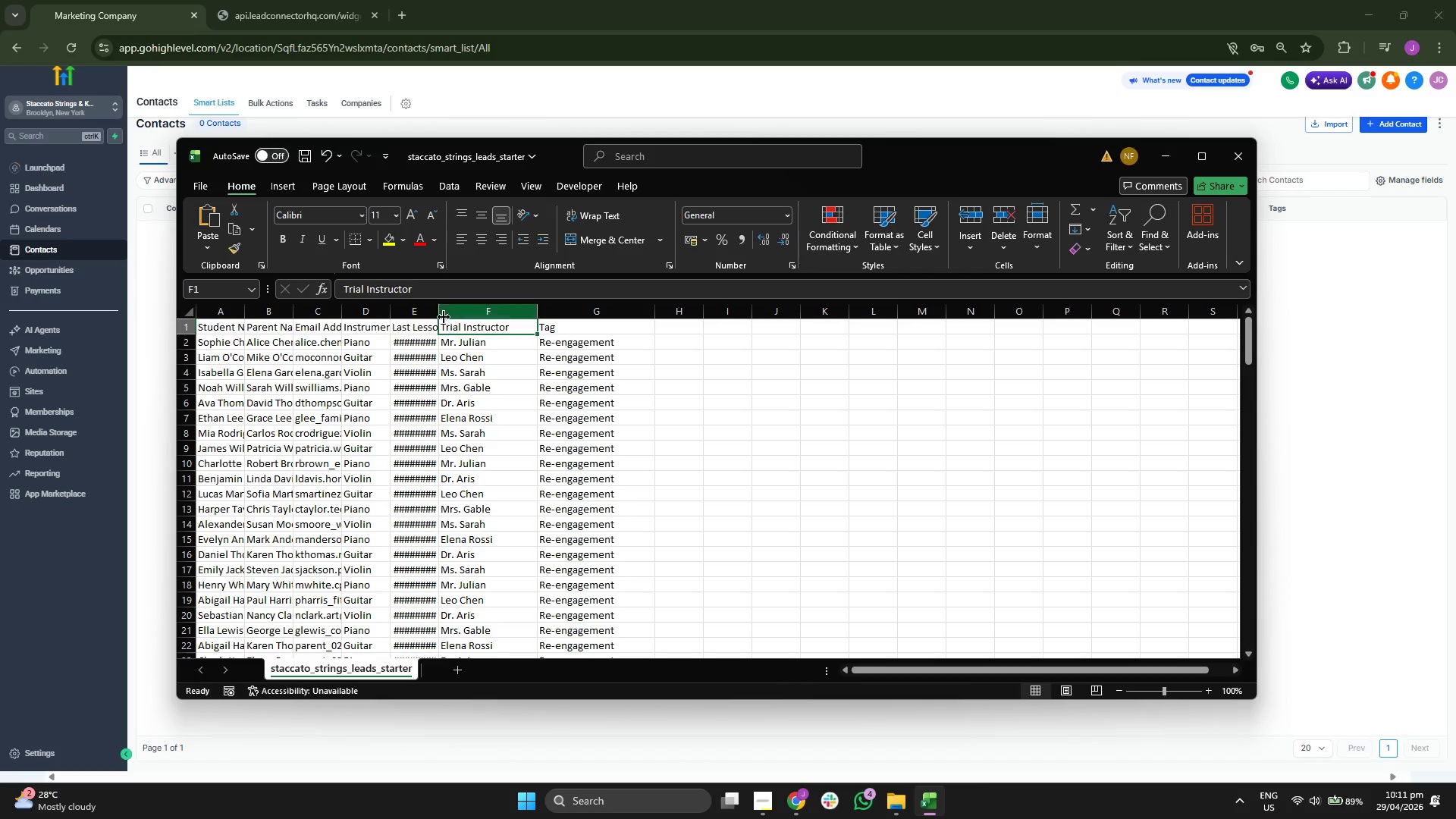 
left_click_drag(start_coordinate=[440, 314], to_coordinate=[489, 317])
 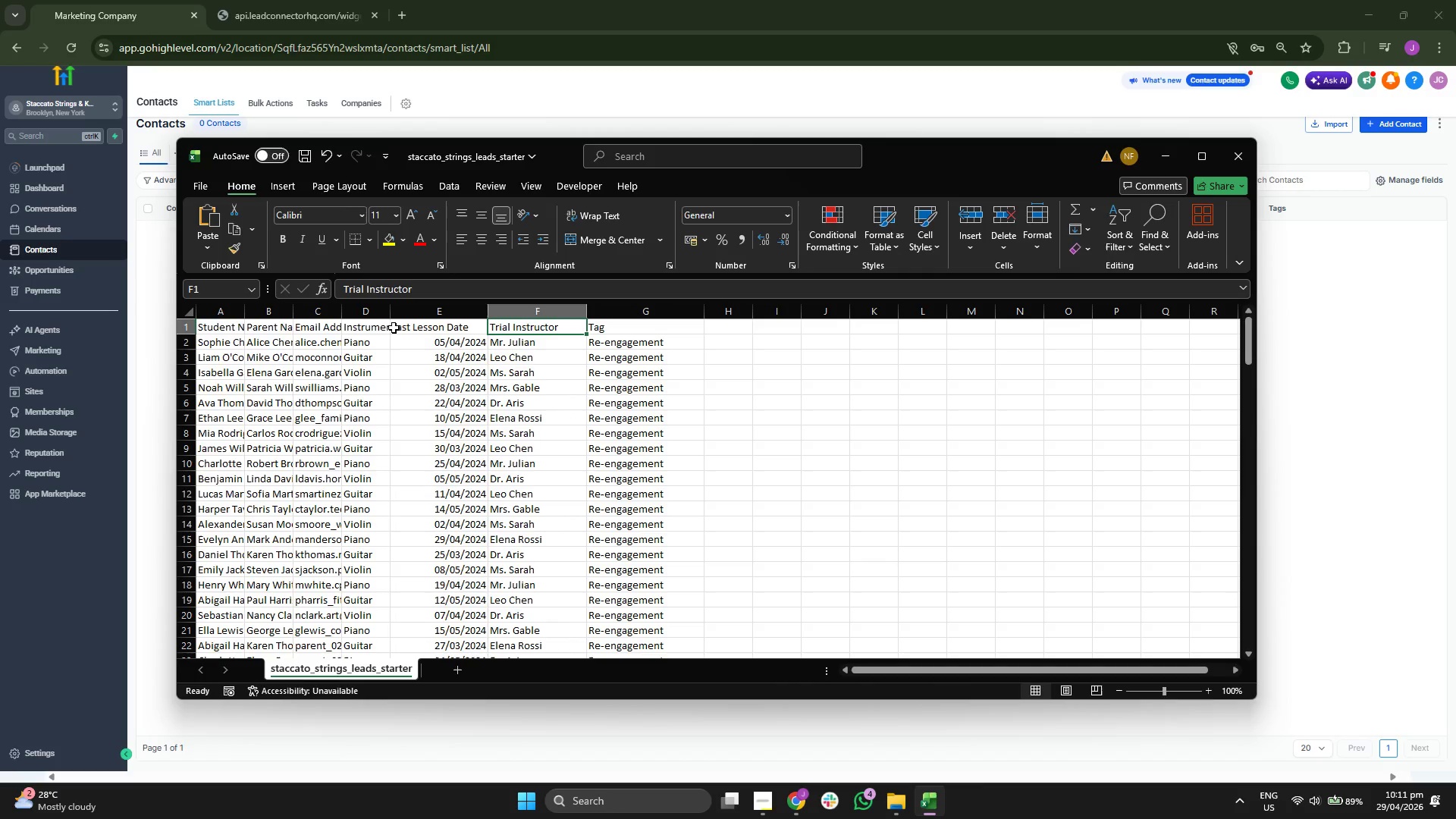 
left_click_drag(start_coordinate=[391, 315], to_coordinate=[449, 317])
 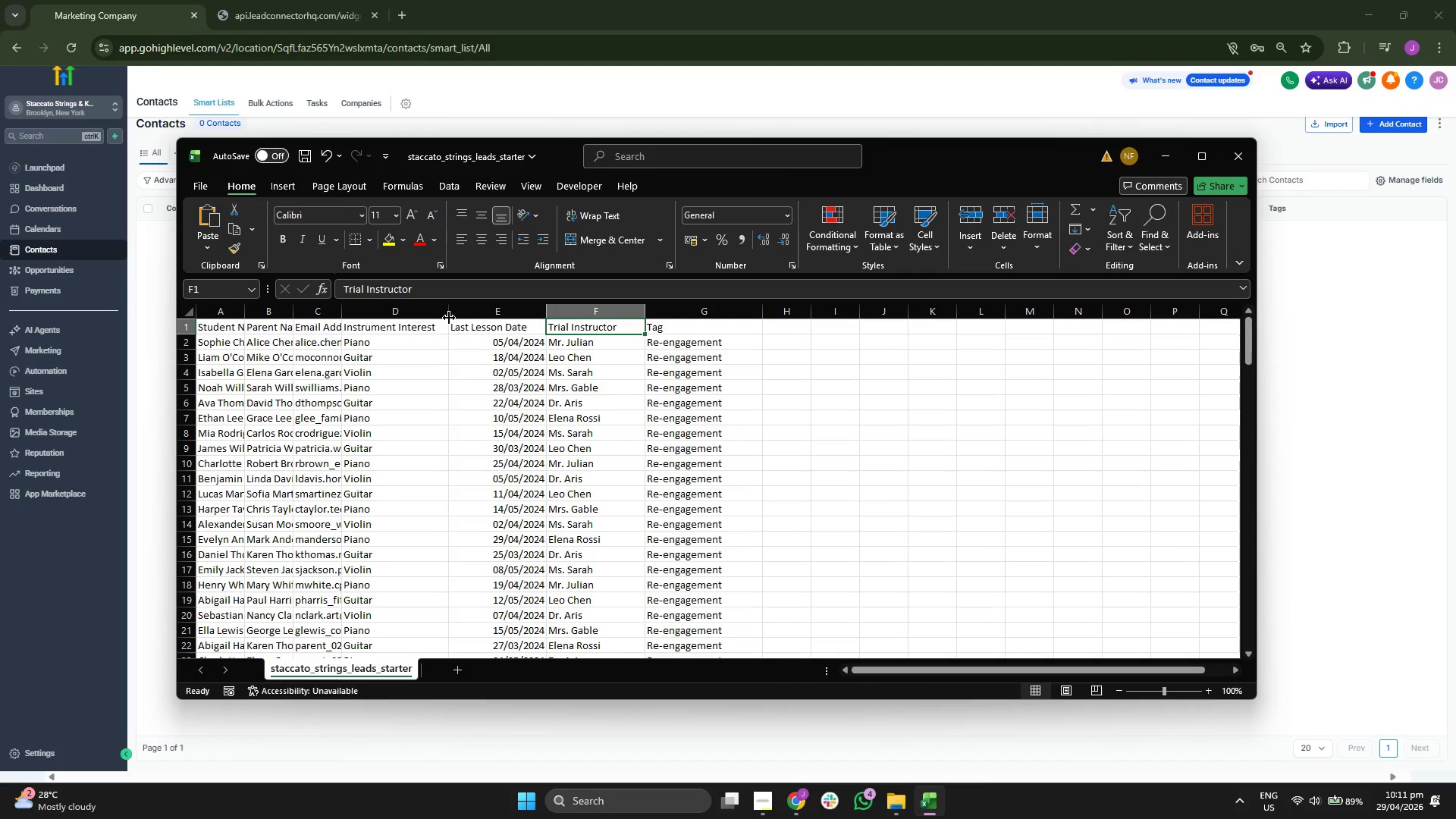 
left_click_drag(start_coordinate=[449, 318], to_coordinate=[438, 318])
 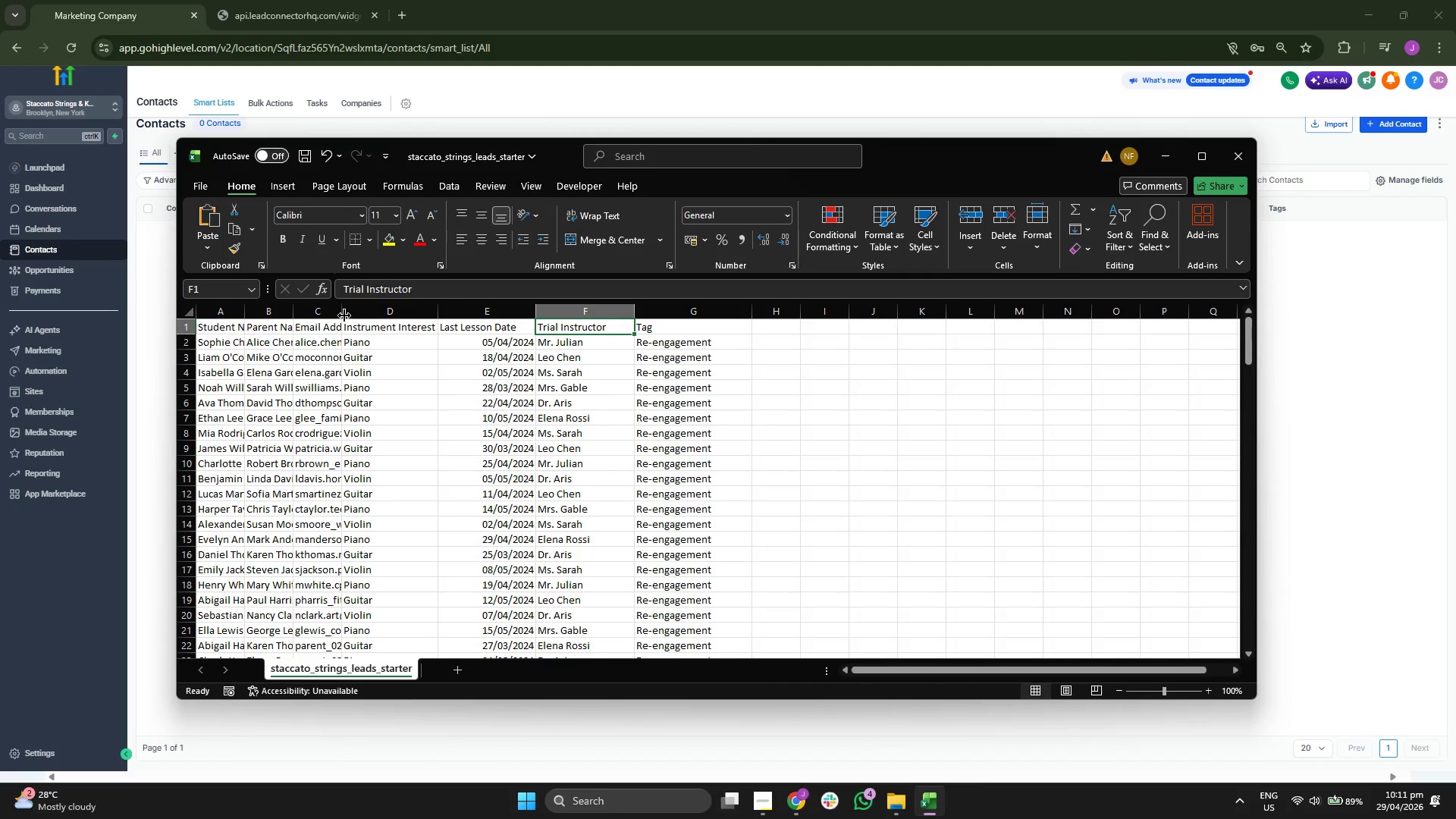 
left_click_drag(start_coordinate=[344, 314], to_coordinate=[381, 315])
 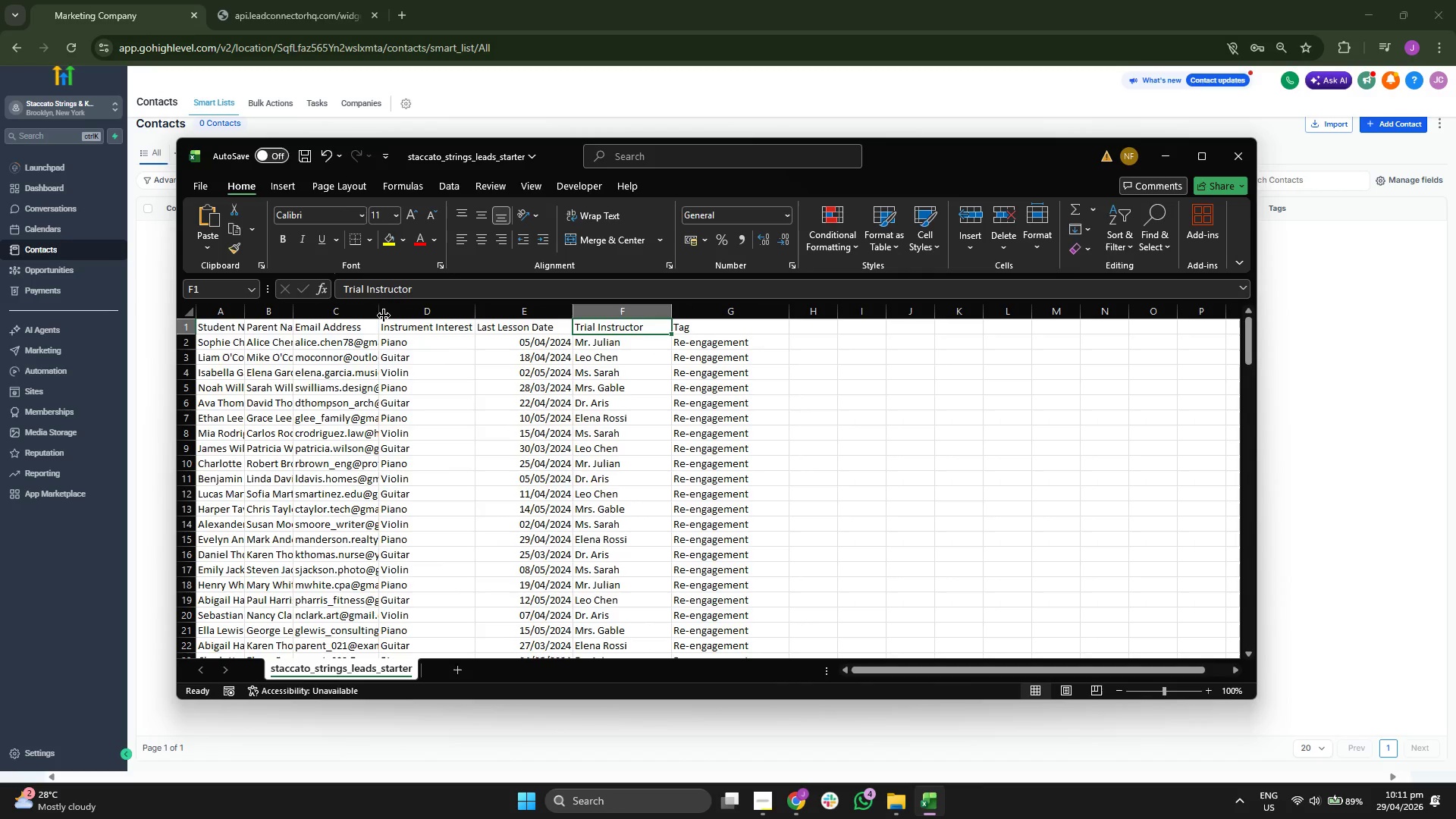 
left_click_drag(start_coordinate=[380, 315], to_coordinate=[409, 316])
 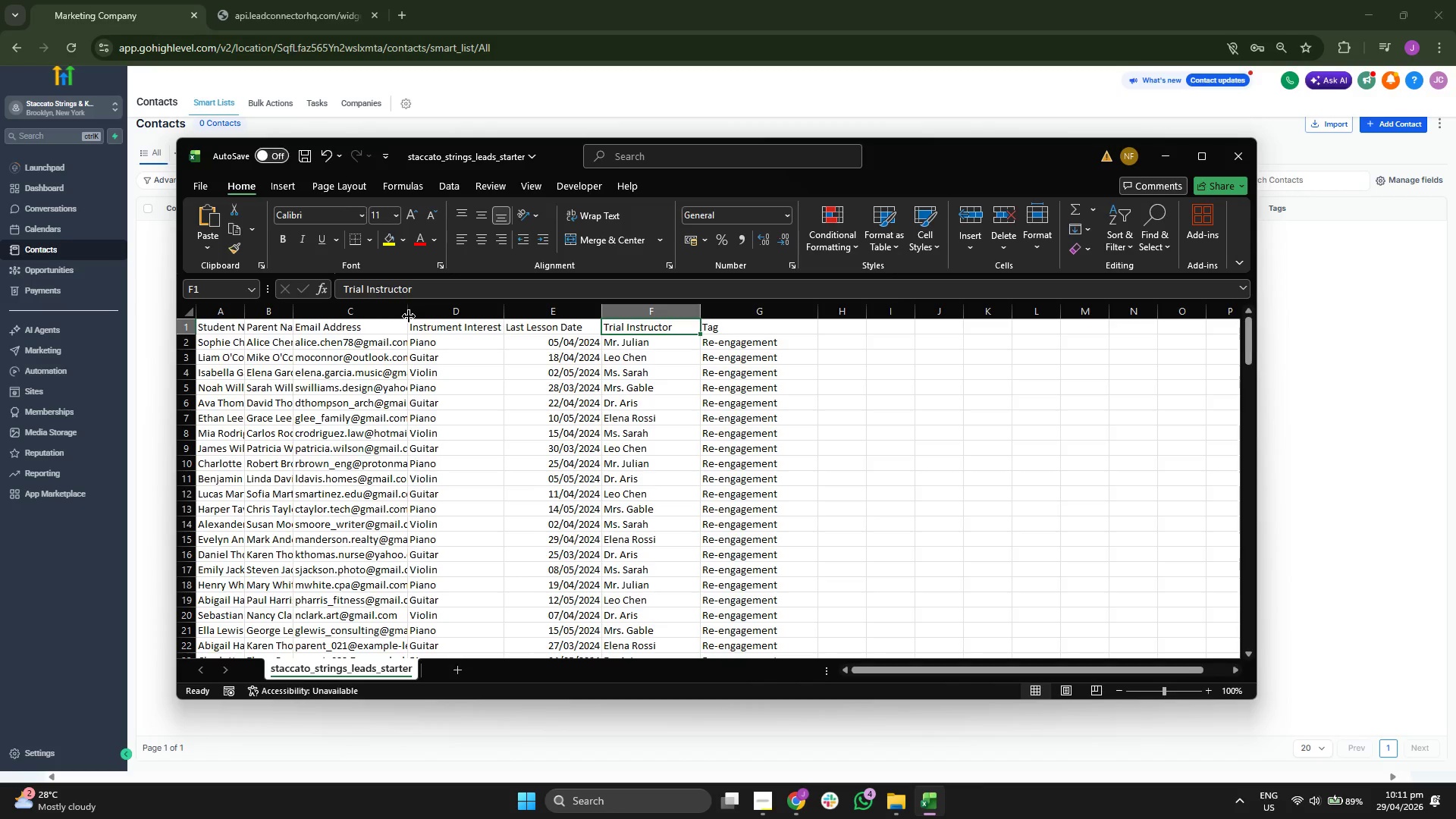 
left_click_drag(start_coordinate=[409, 316], to_coordinate=[436, 317])
 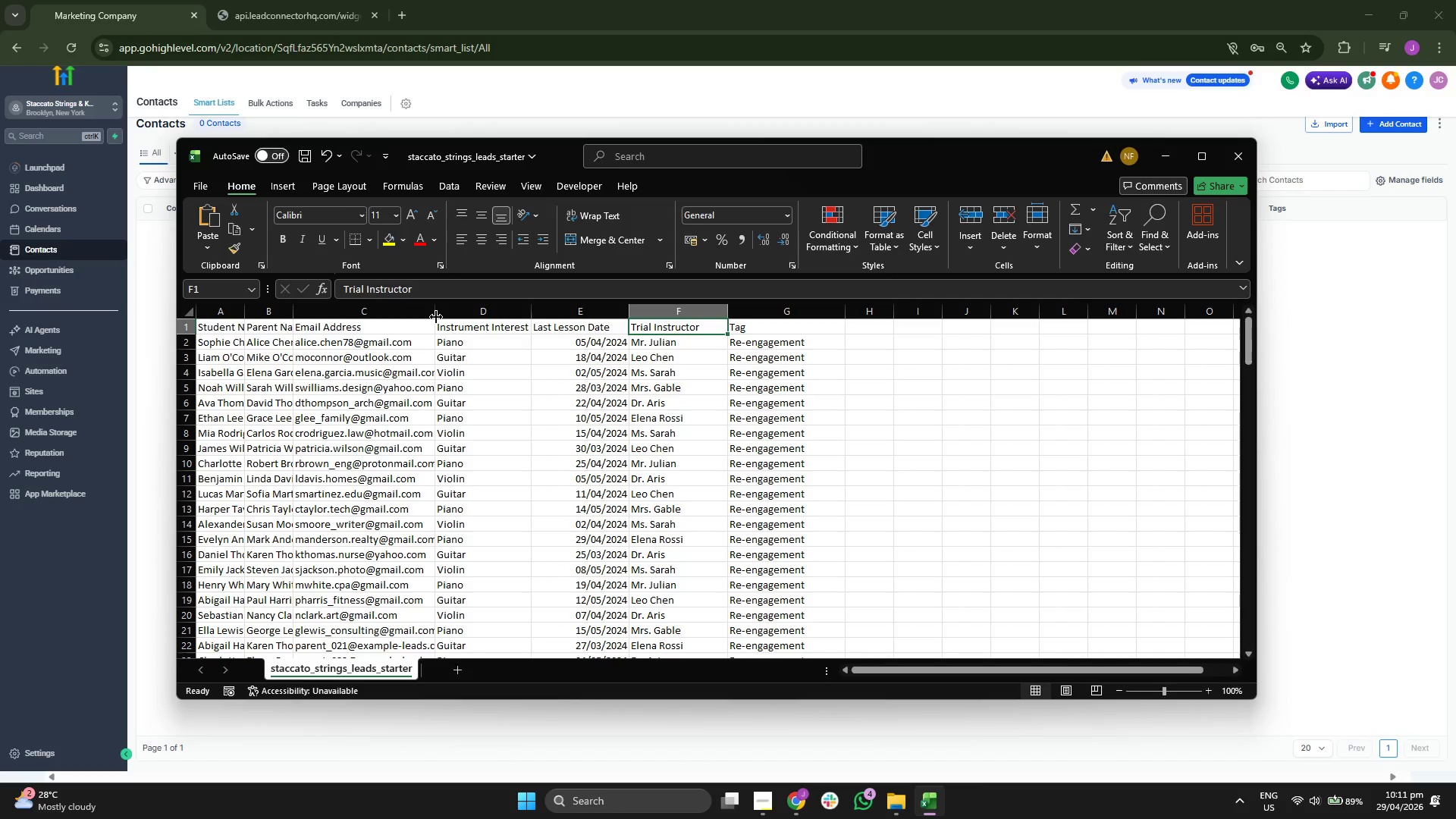 
left_click_drag(start_coordinate=[436, 317], to_coordinate=[457, 318])
 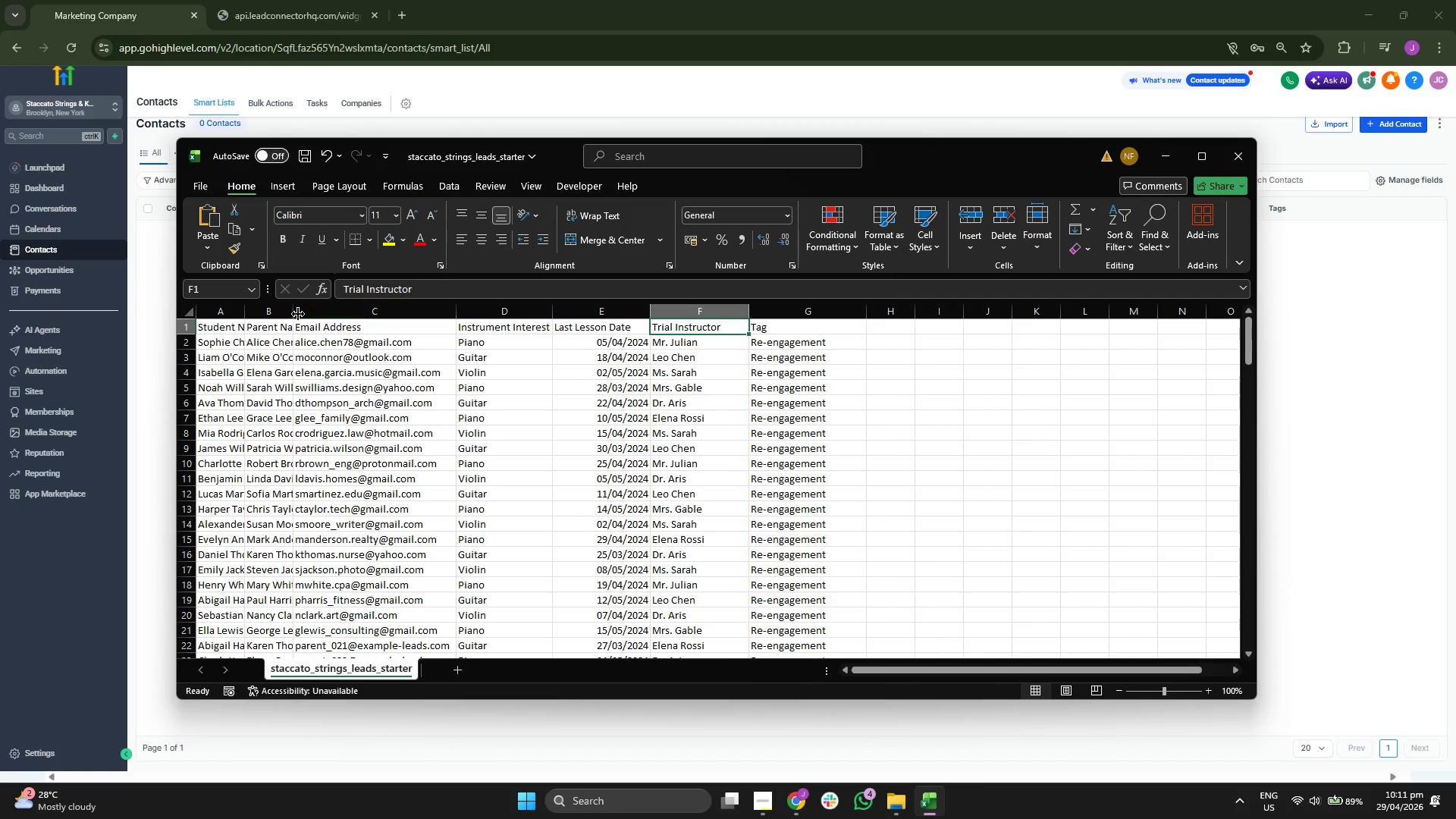 
left_click_drag(start_coordinate=[297, 314], to_coordinate=[392, 323])
 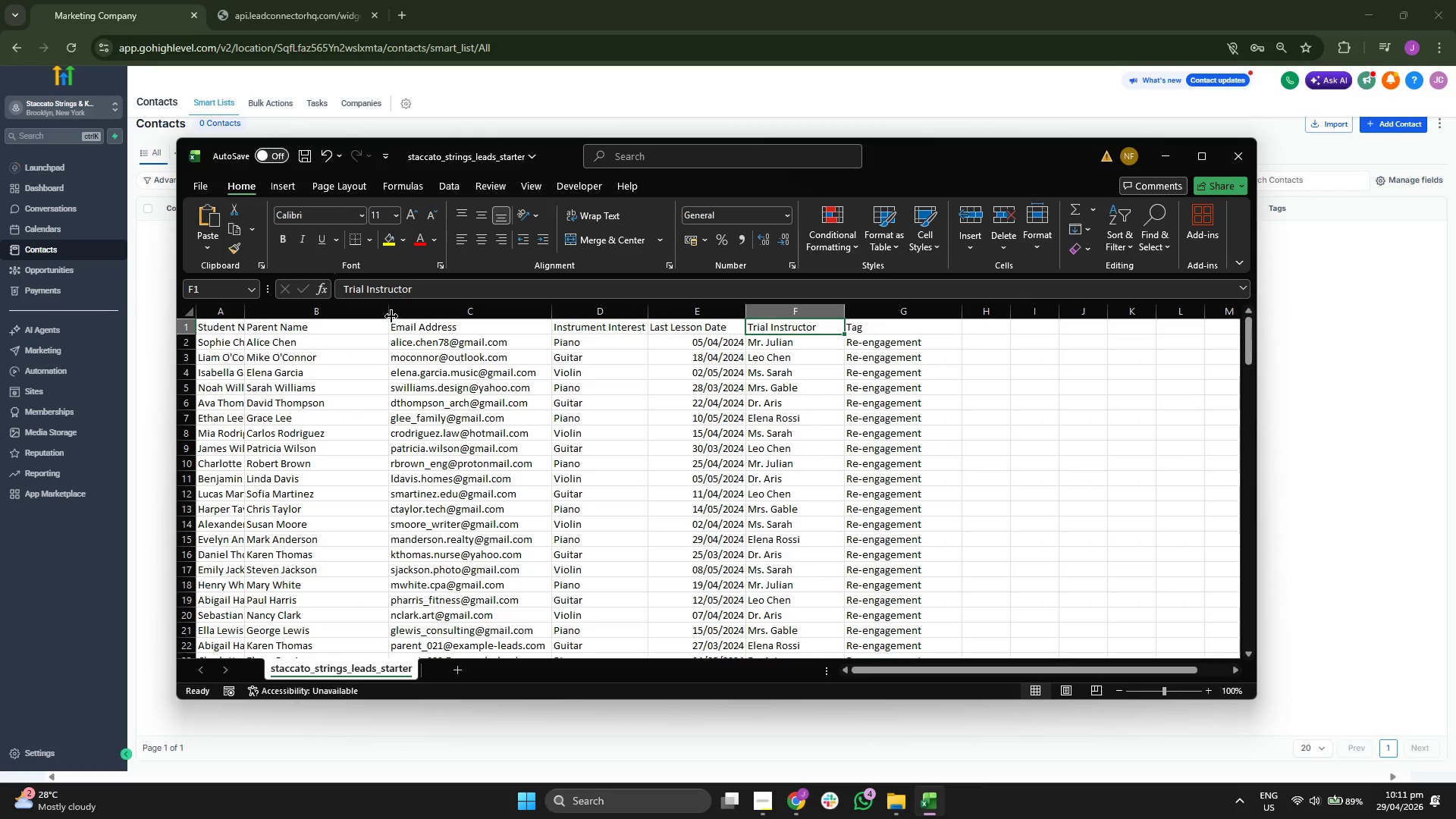 
left_click_drag(start_coordinate=[390, 314], to_coordinate=[344, 313])
 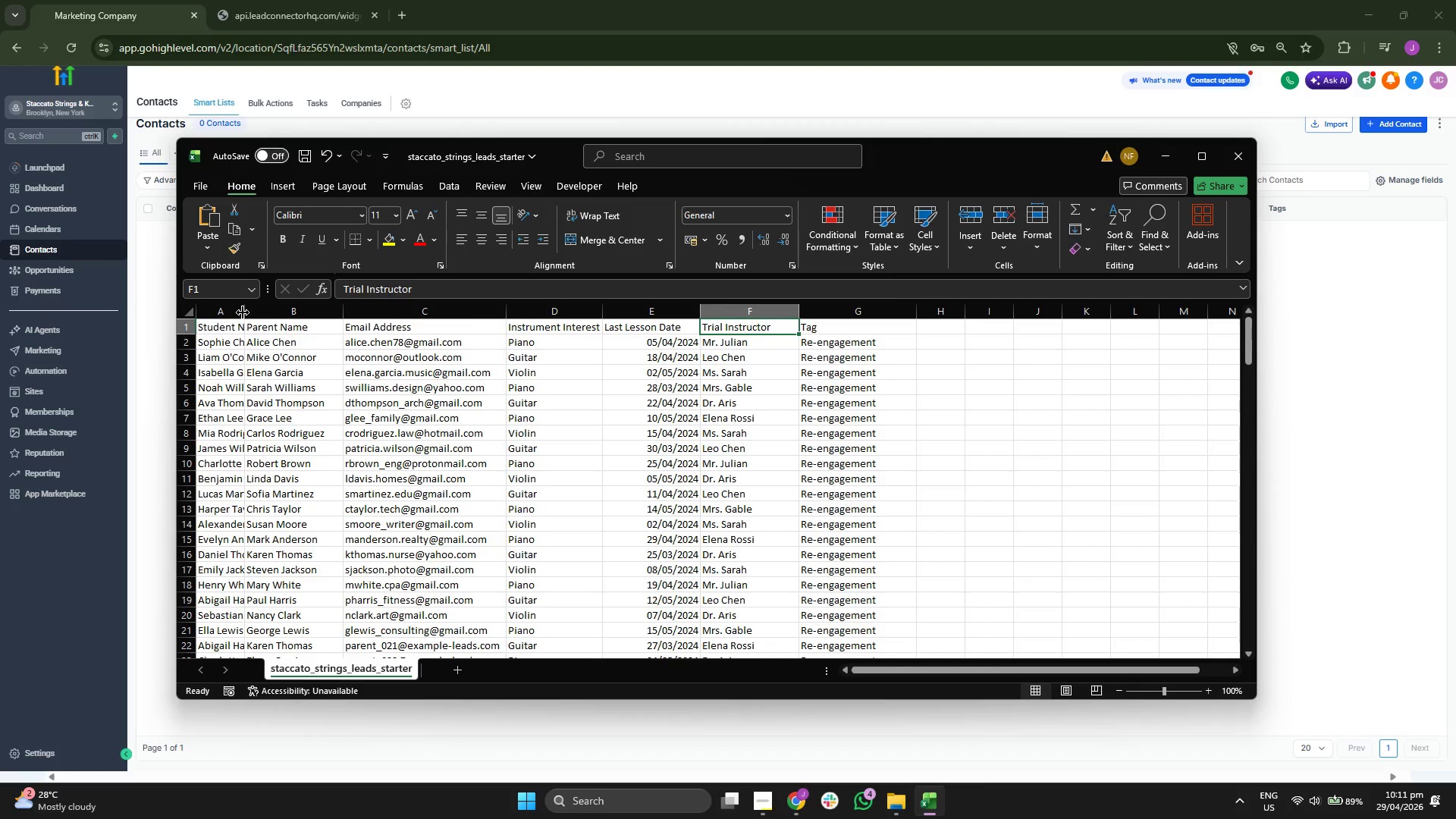 
left_click_drag(start_coordinate=[244, 312], to_coordinate=[324, 315])
 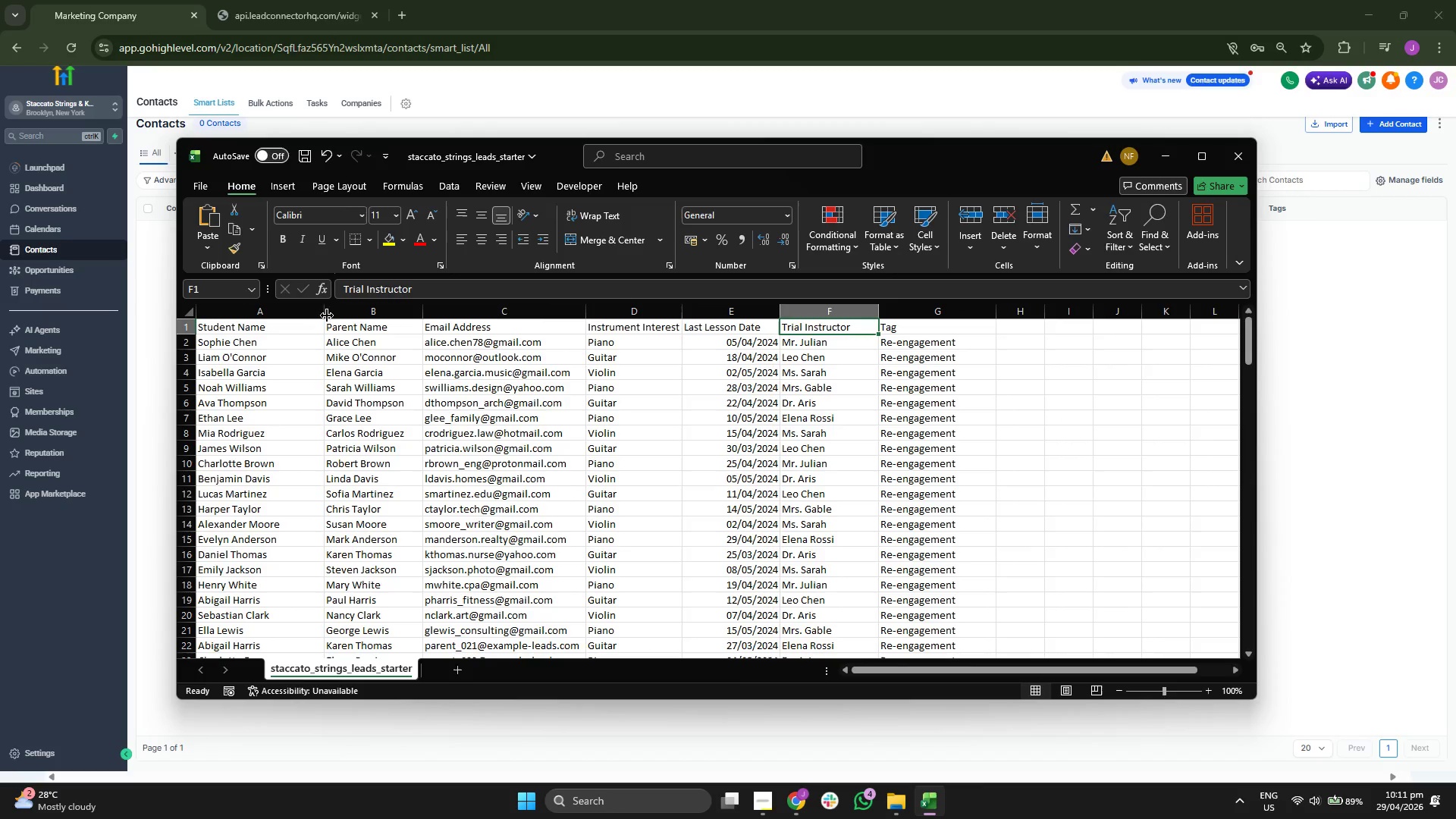 
left_click_drag(start_coordinate=[325, 315], to_coordinate=[301, 315])
 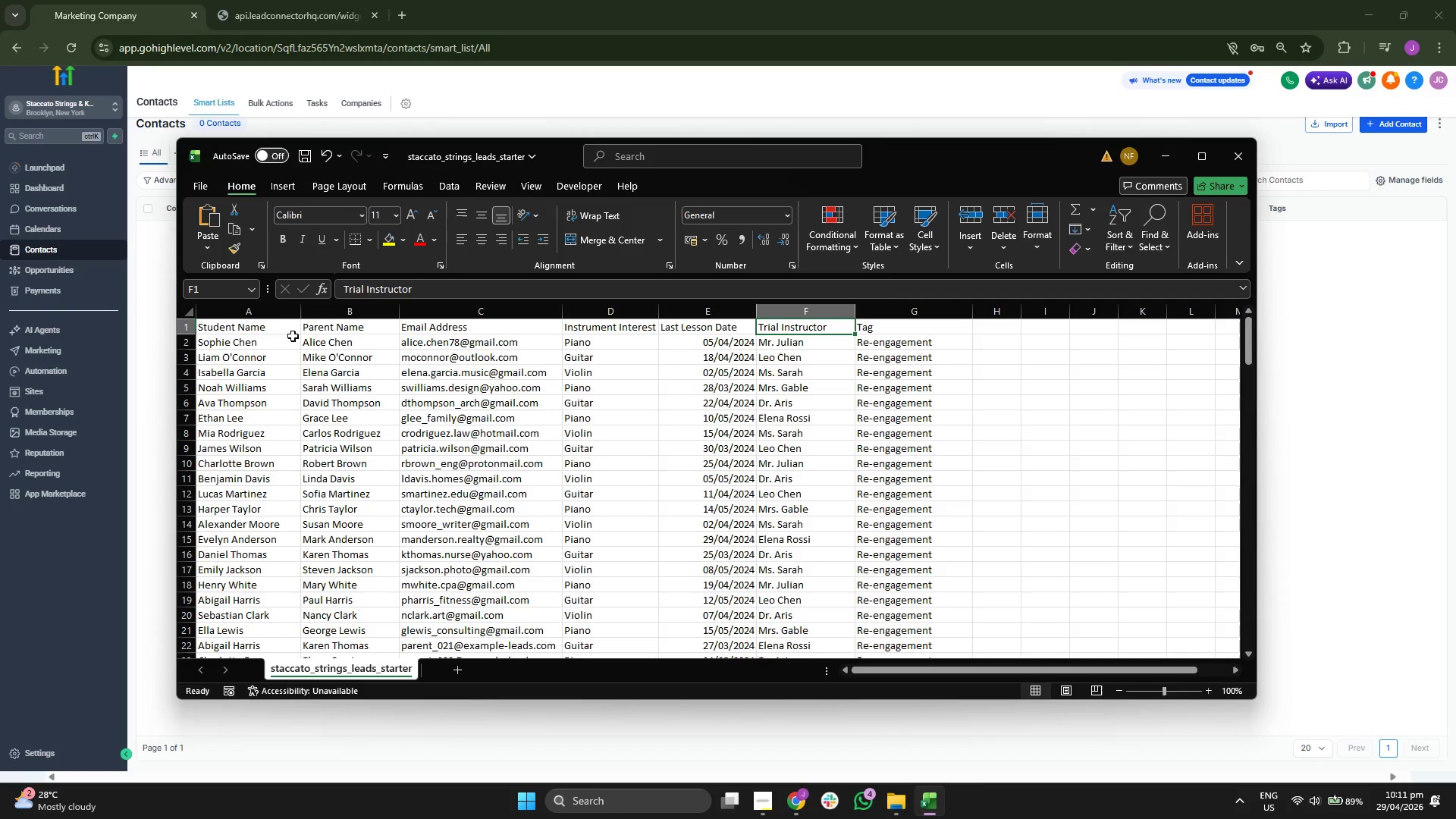 
left_click_drag(start_coordinate=[268, 328], to_coordinate=[933, 569])
 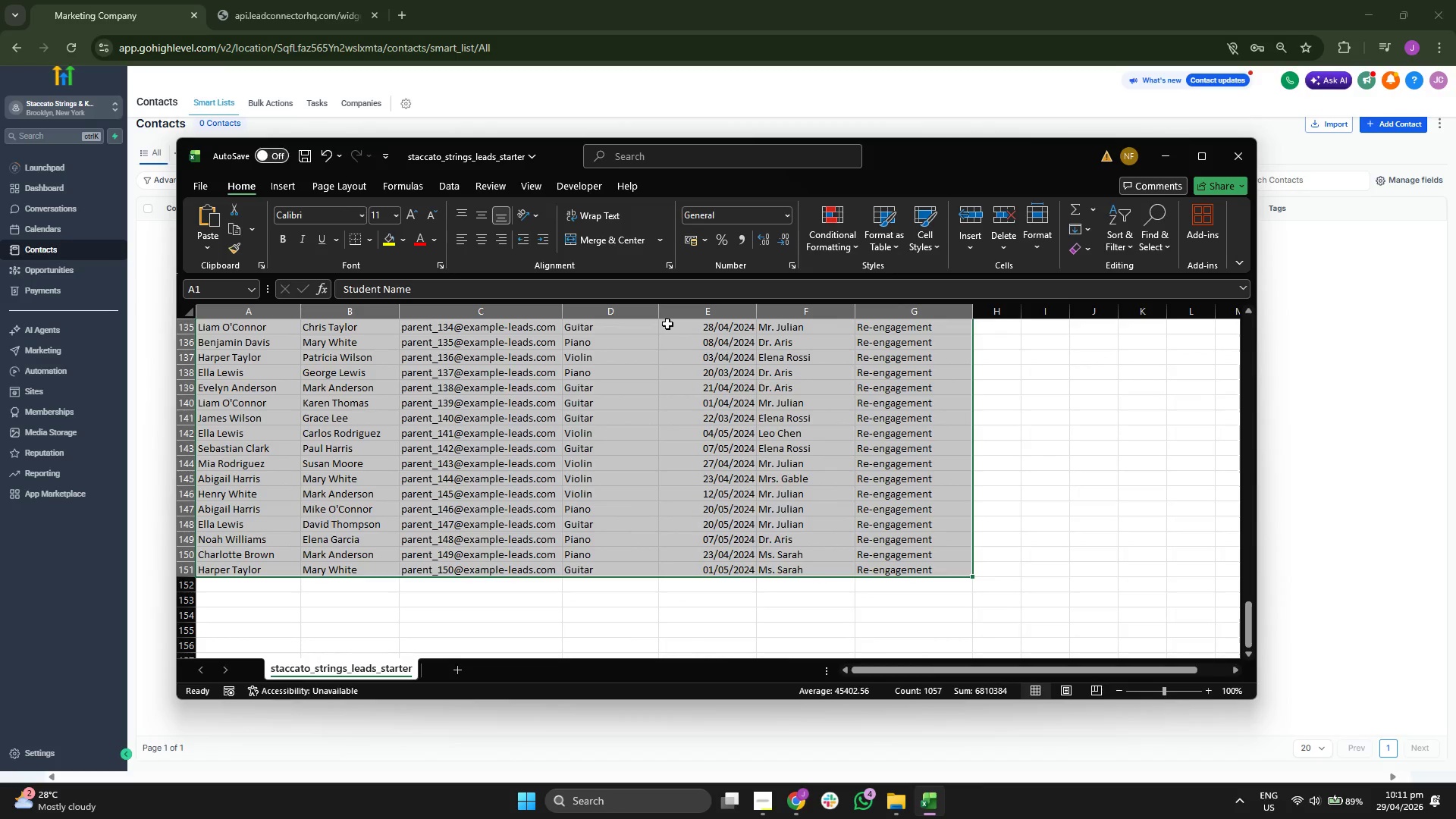 
scroll: coordinate [908, 584], scroll_direction: down, amount: 3.0
 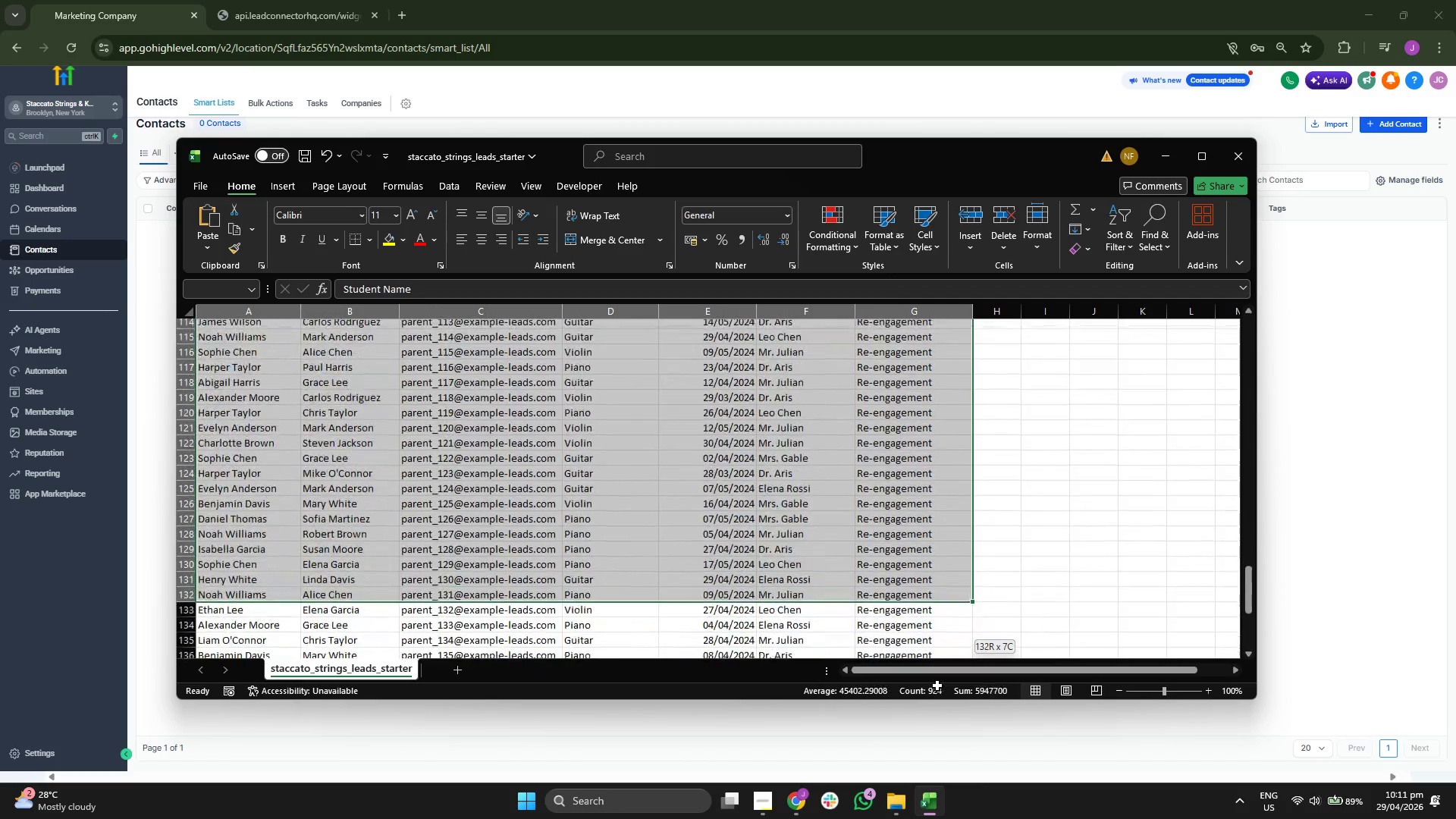 
left_click([476, 239])
 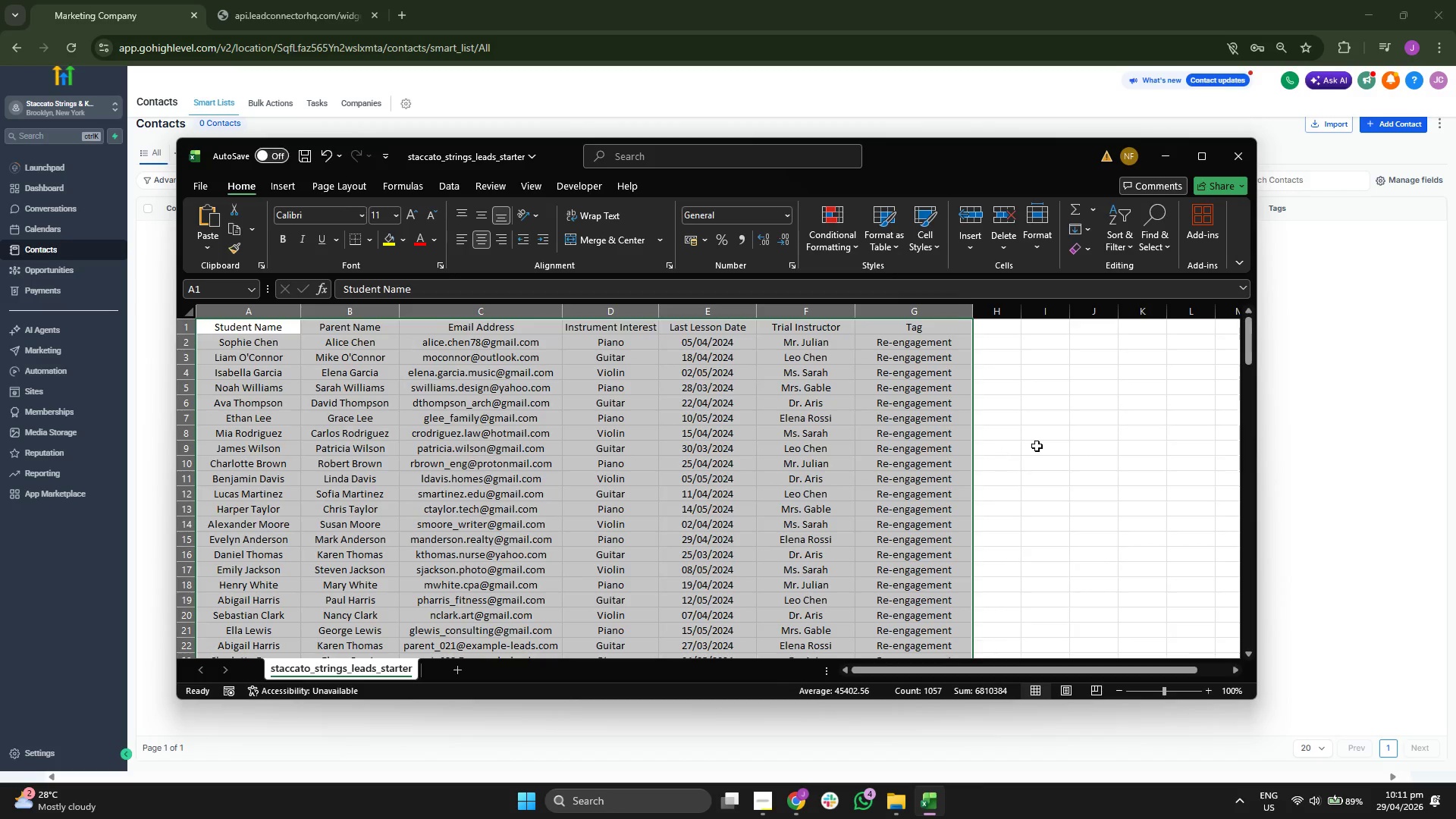 
scroll: coordinate [1028, 441], scroll_direction: up, amount: 6.0
 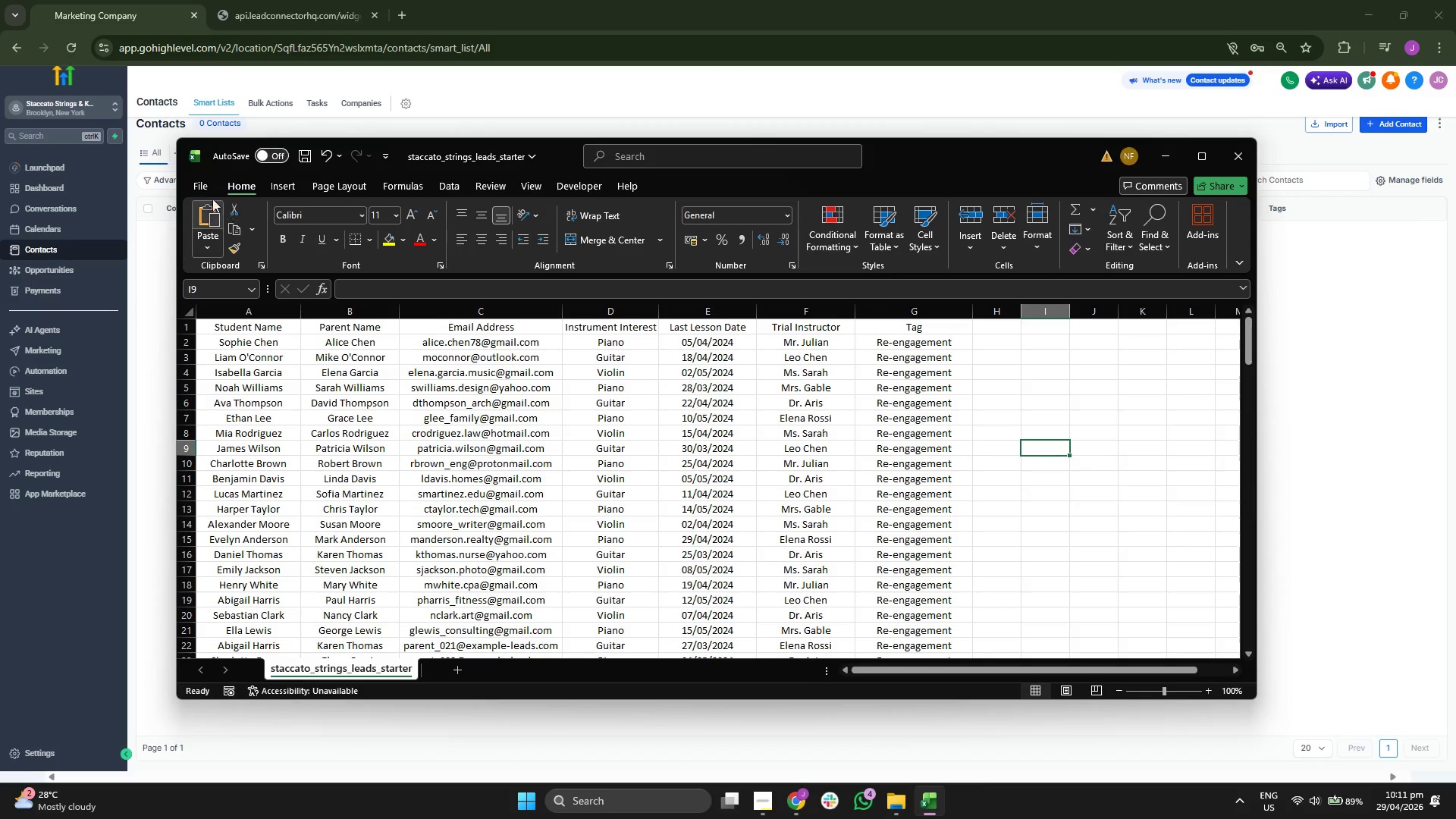 
left_click([202, 192])
 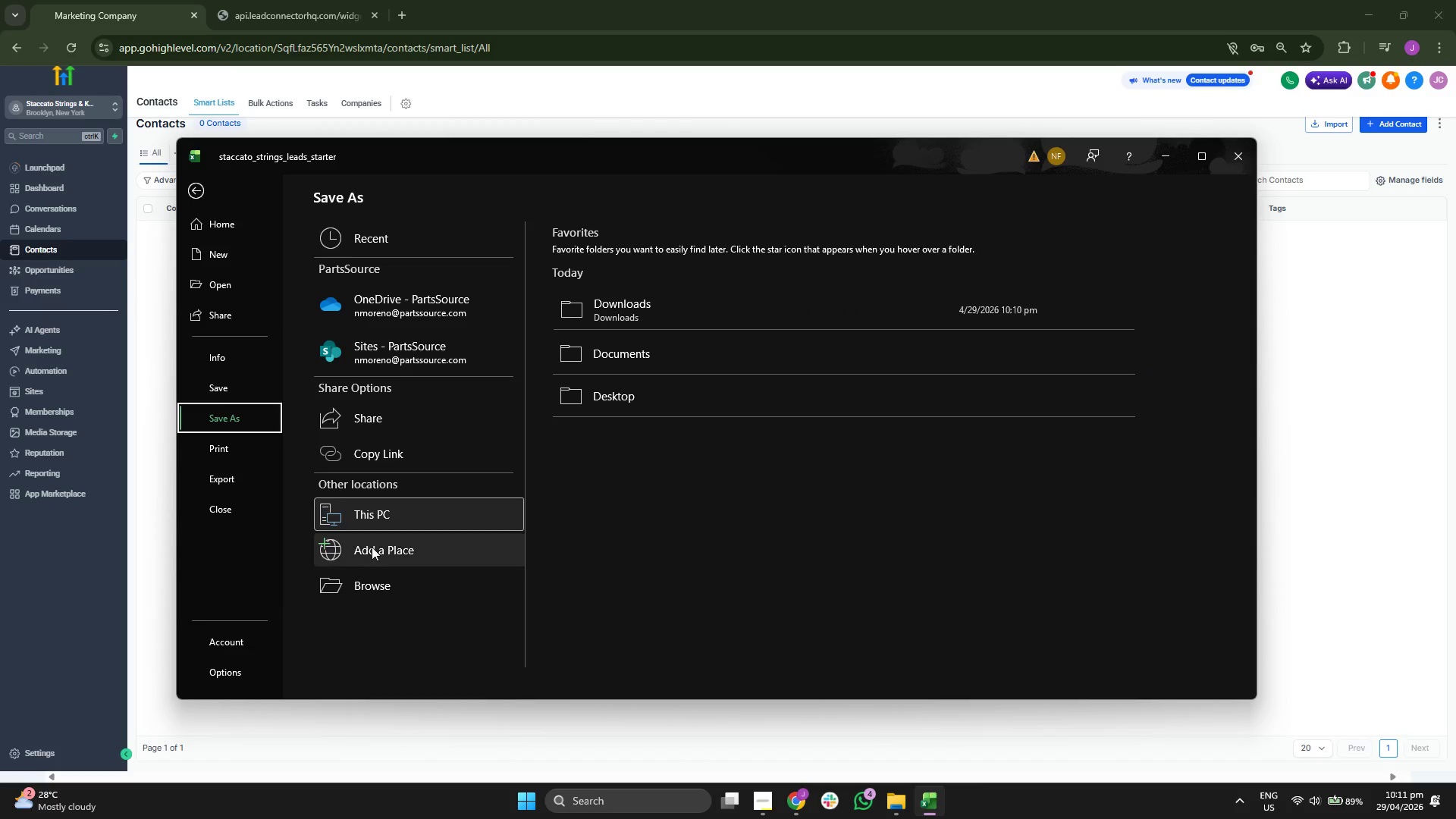 
left_click([609, 320])
 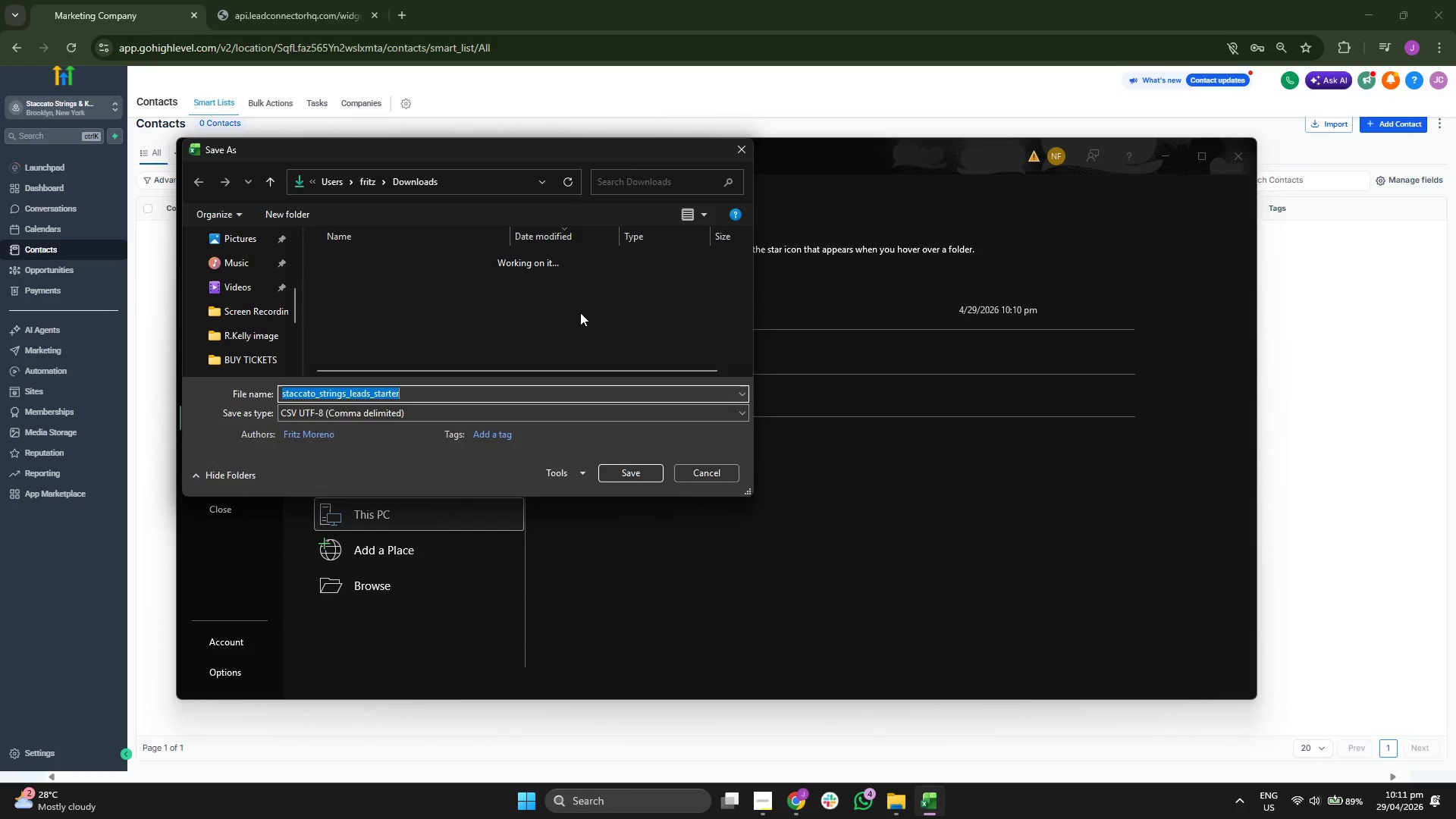 
left_click([374, 289])
 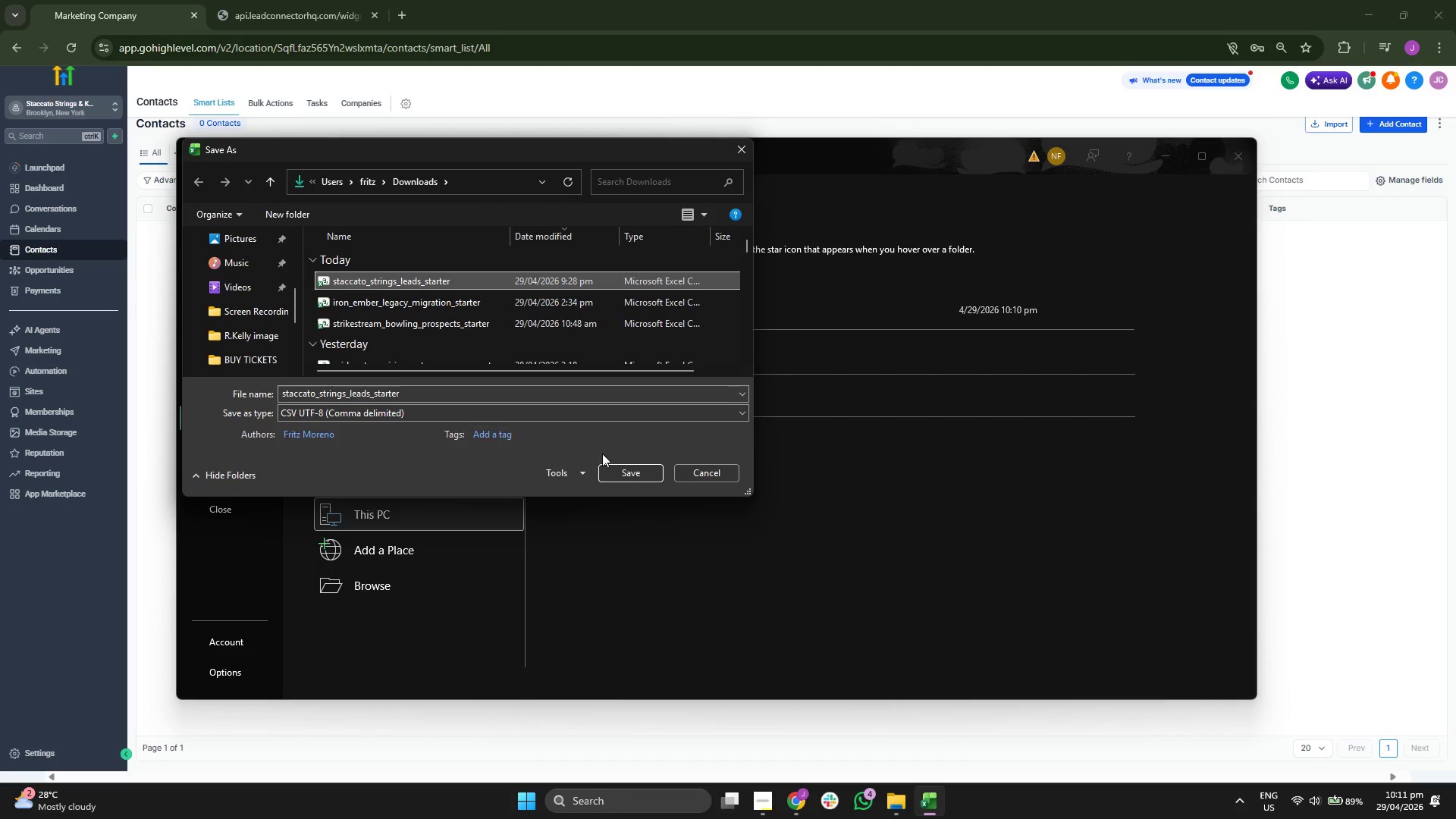 
left_click([635, 475])
 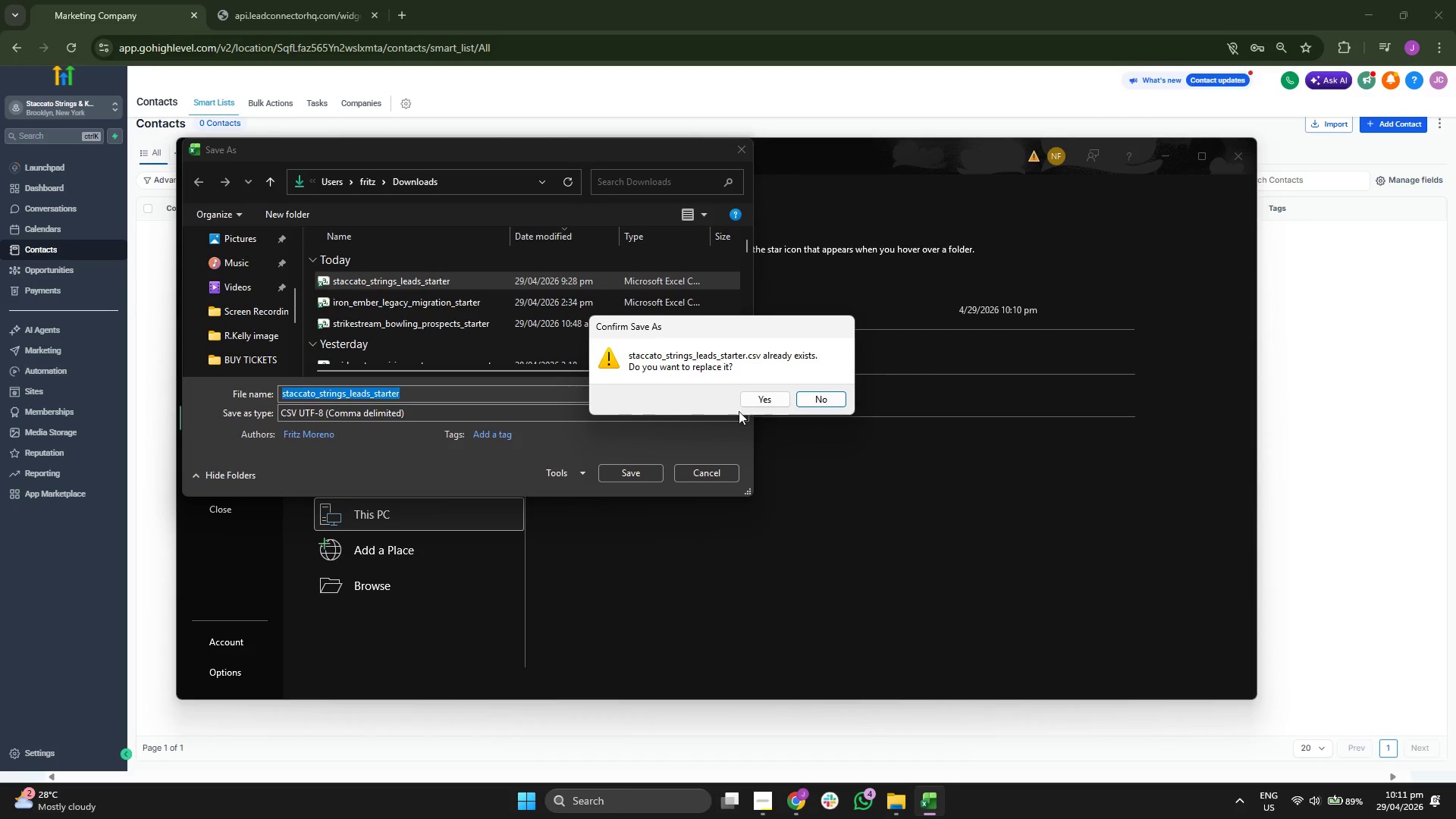 
left_click([761, 397])
 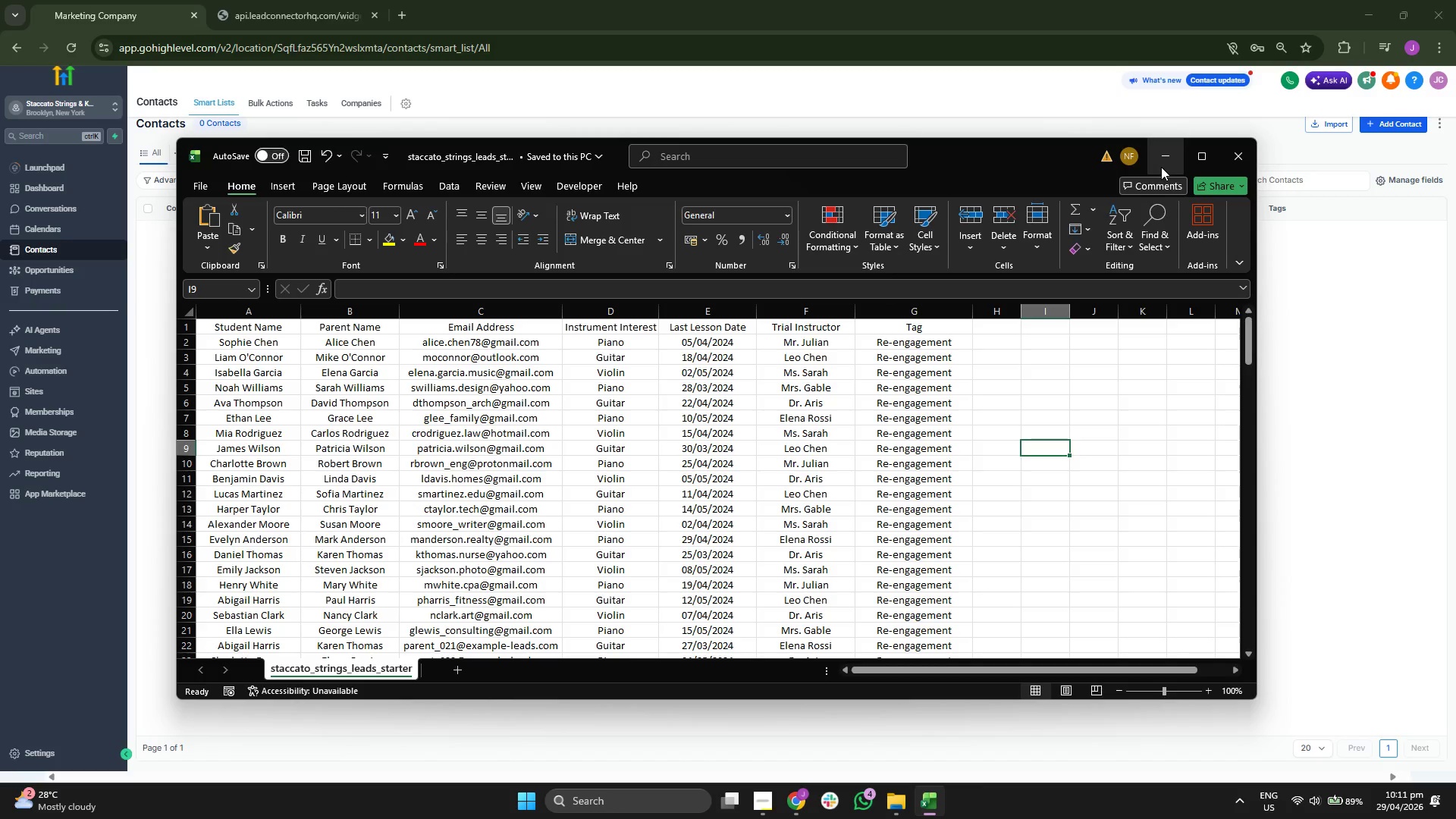 
left_click([1161, 167])
 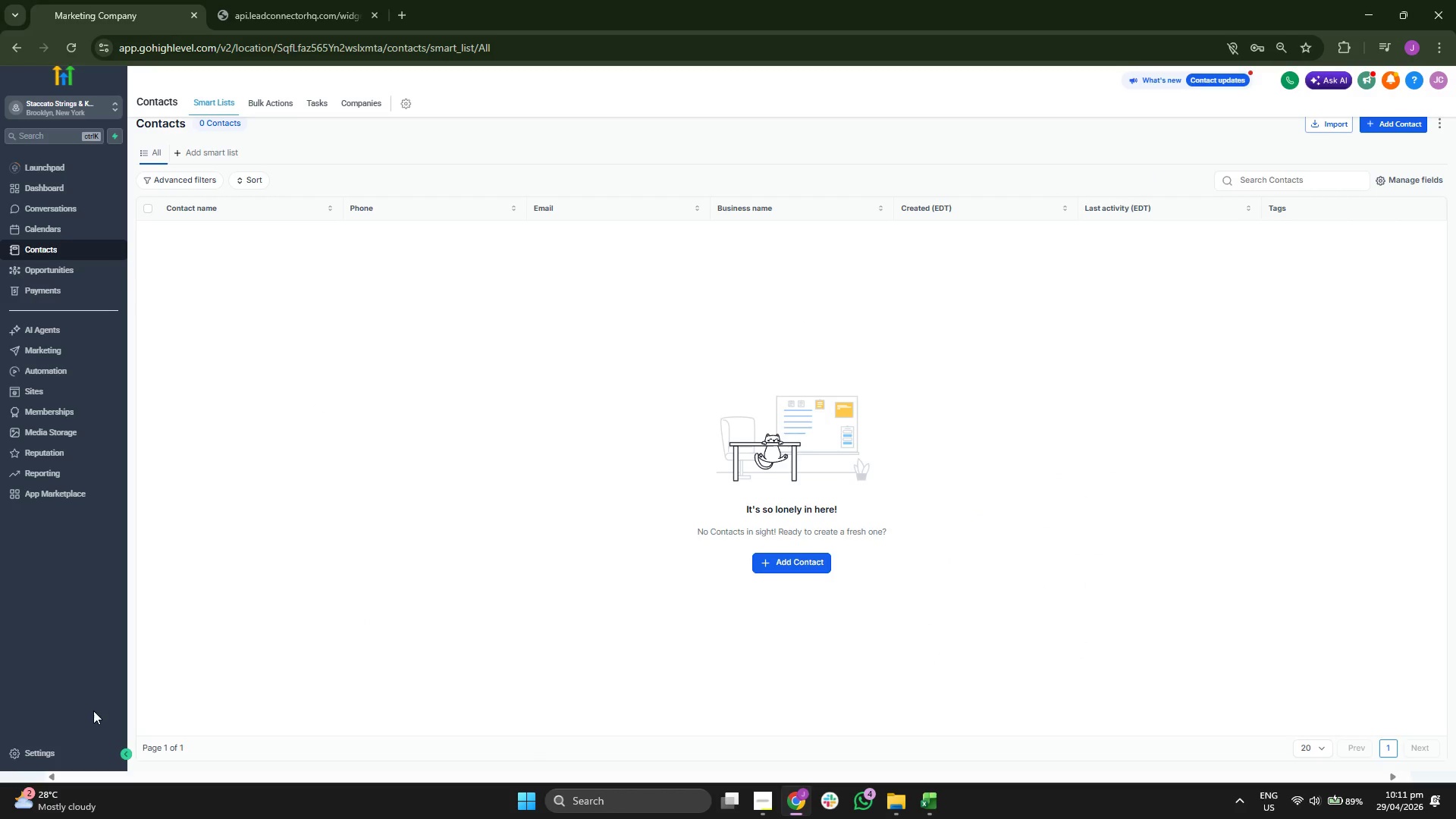 
left_click([77, 752])
 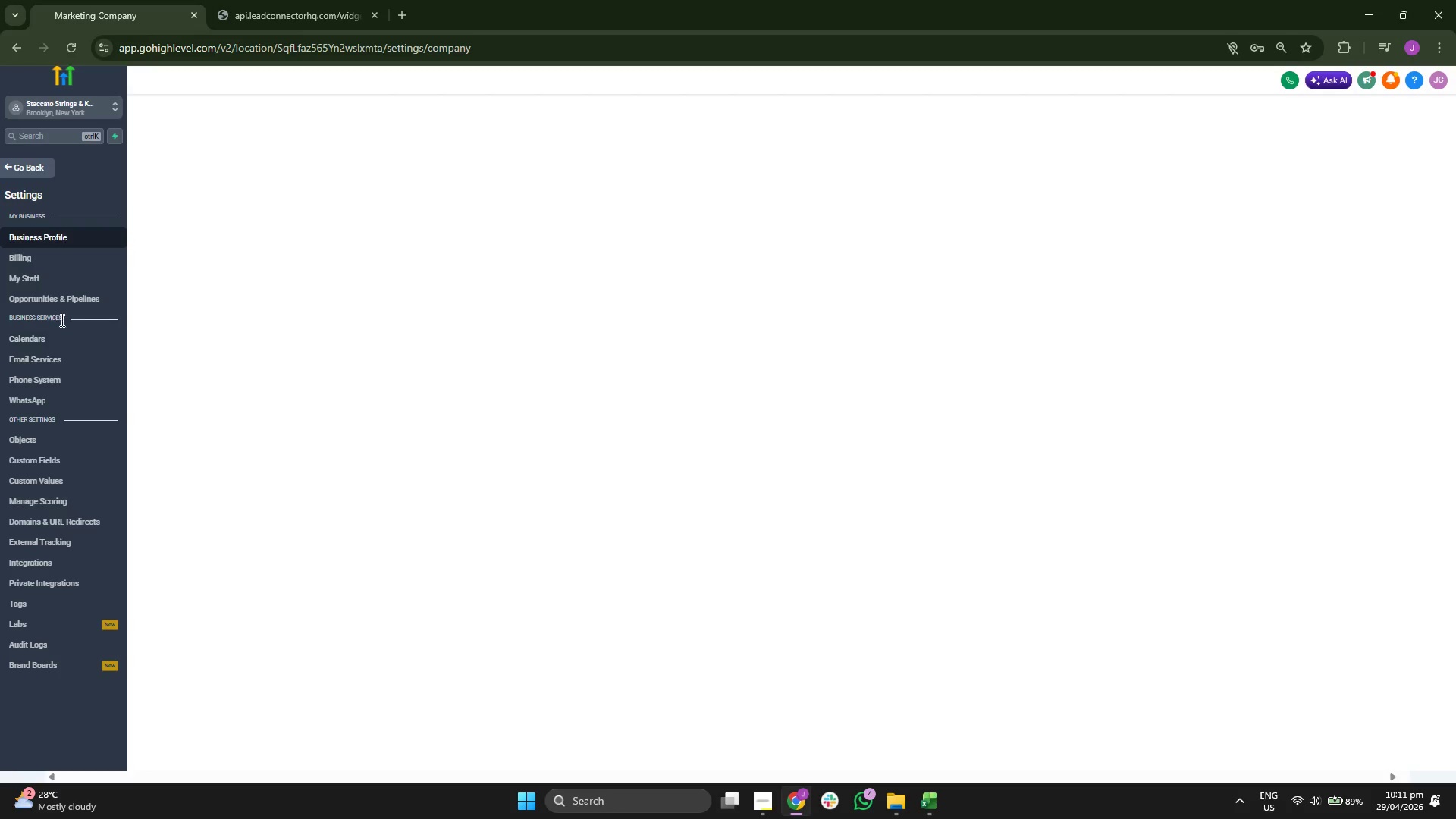 
left_click([72, 460])
 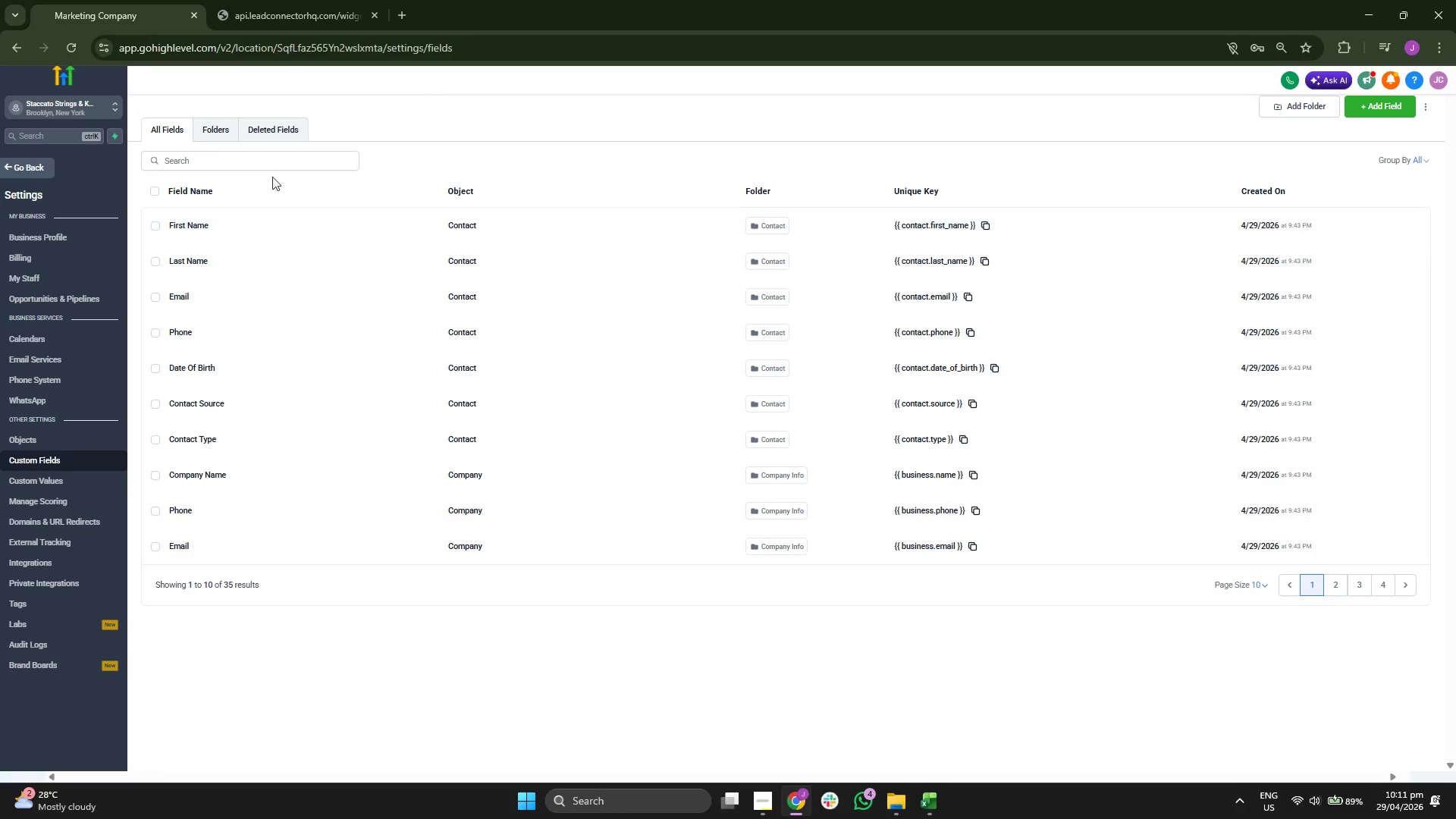 
left_click([221, 124])
 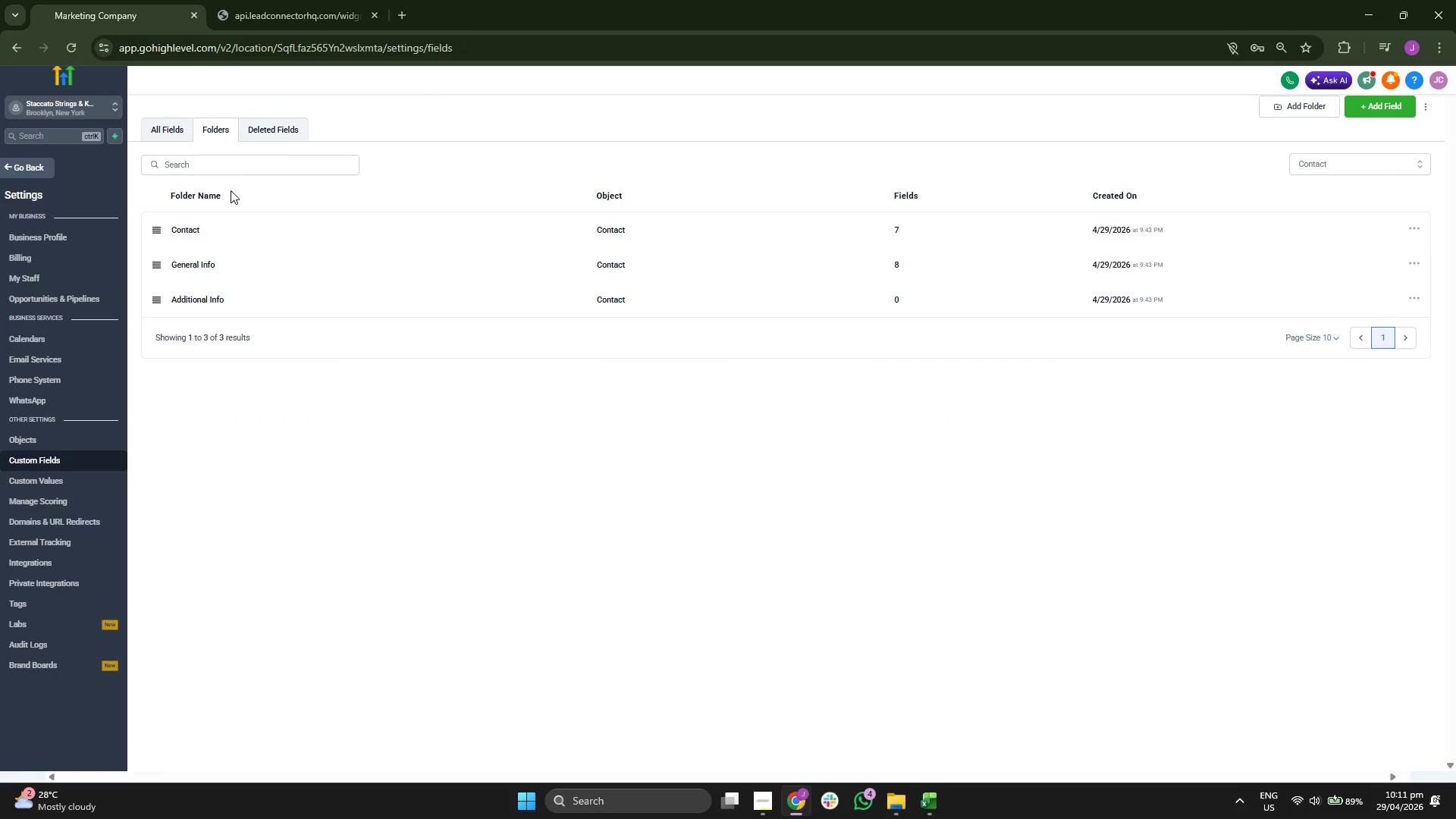 
left_click([210, 234])
 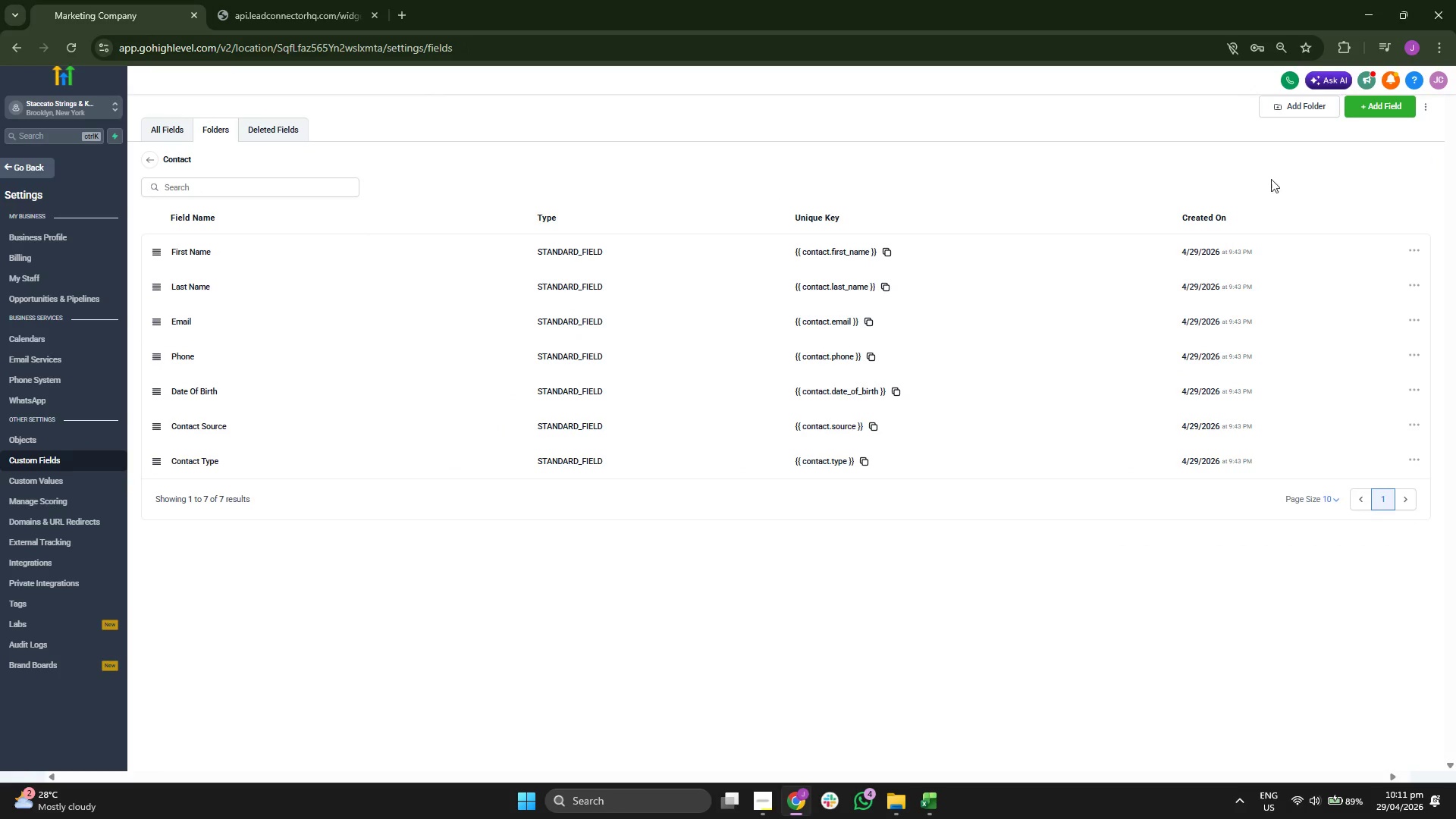 
left_click([1390, 114])
 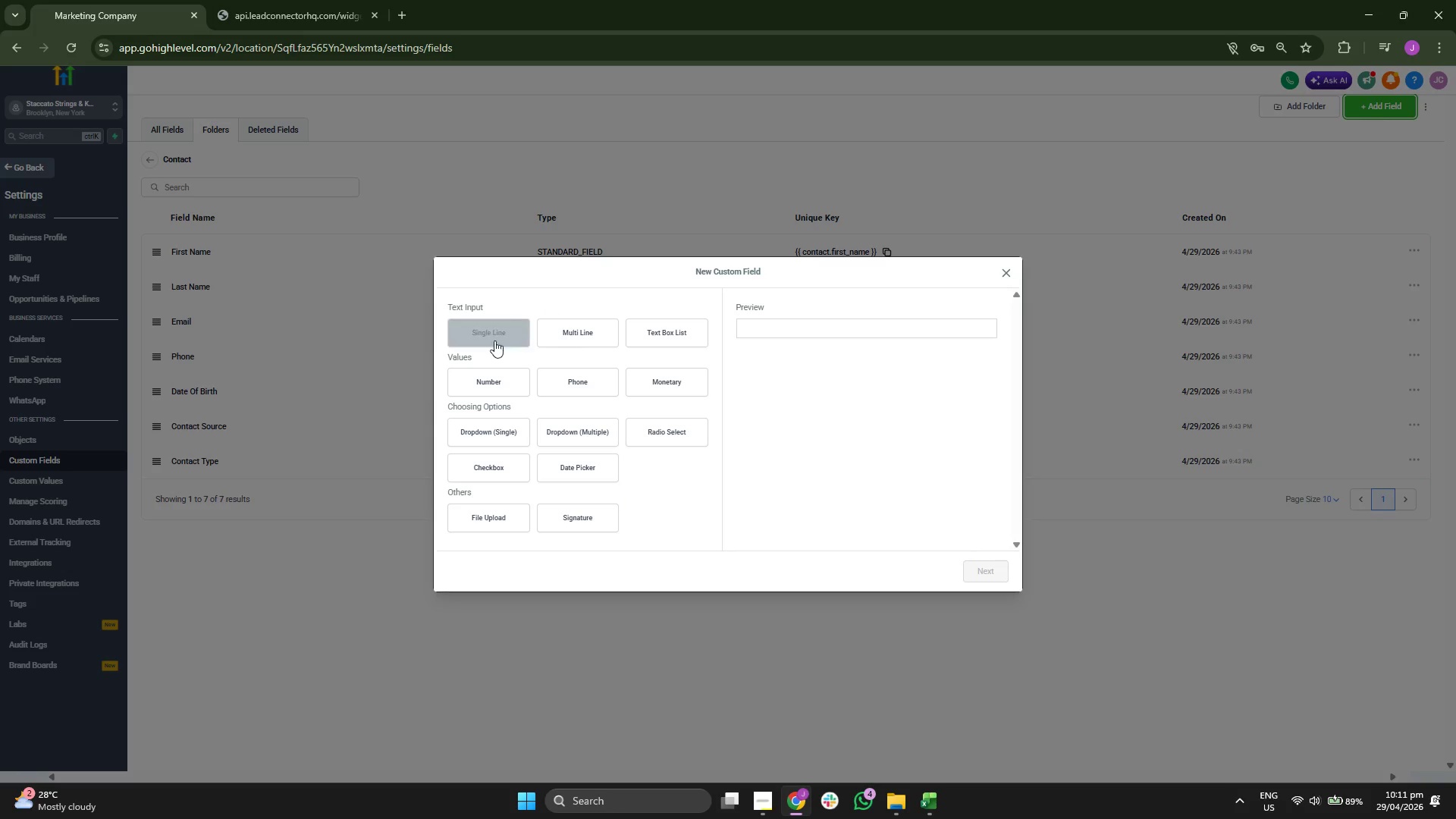 
left_click([485, 333])
 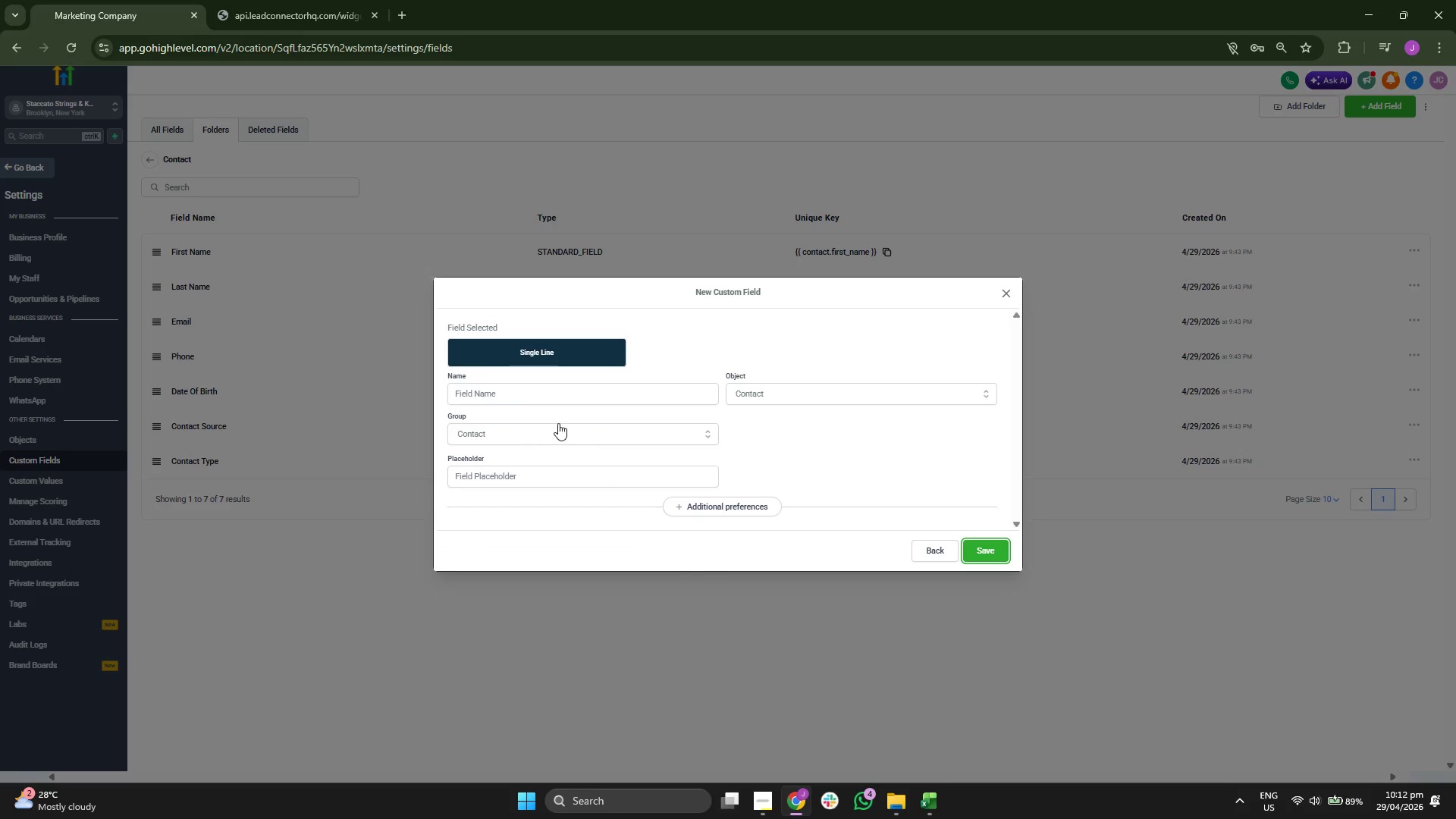 
type(StudentN)
key(Backspace)
type( Name)
 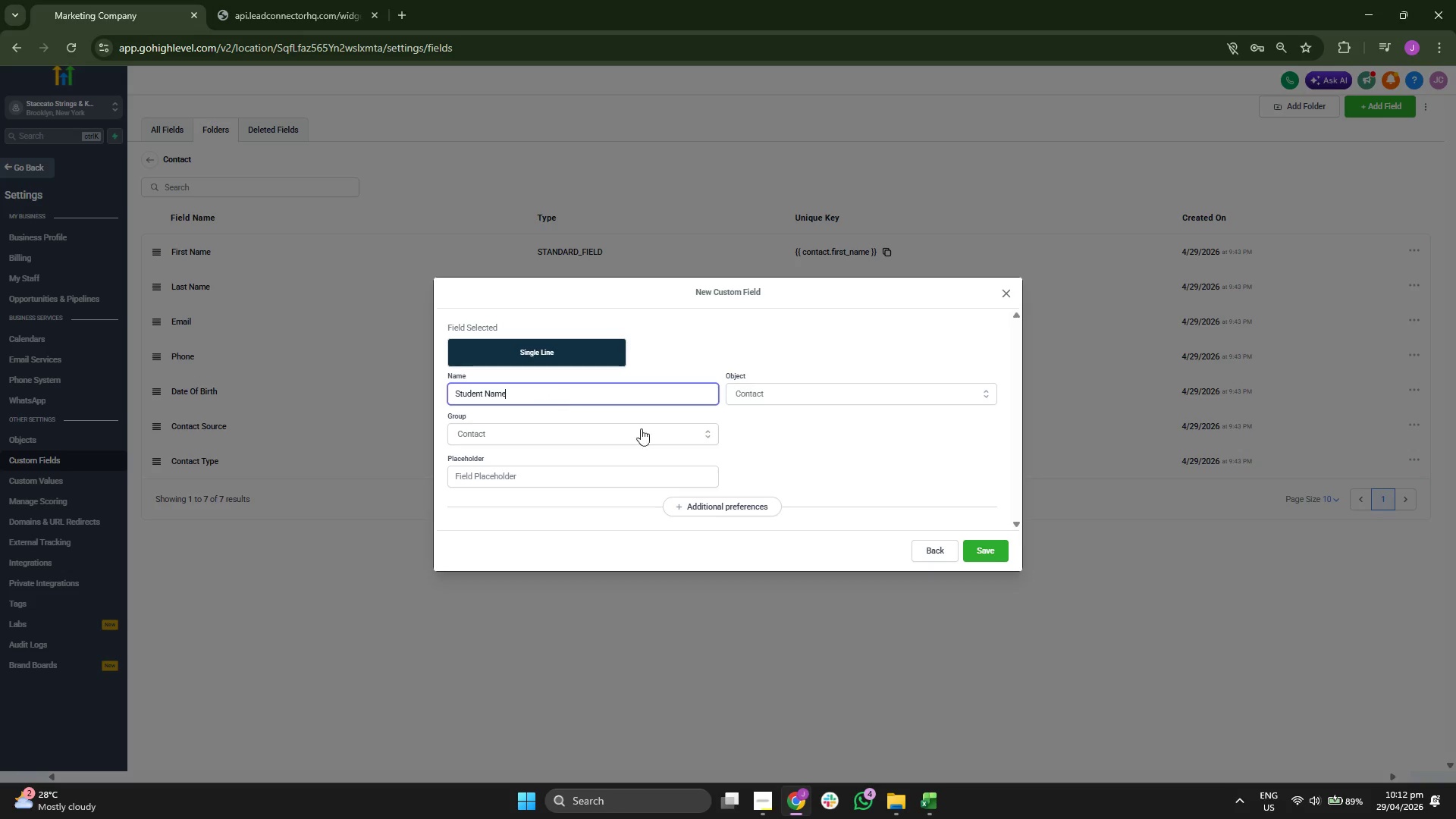 
left_click([839, 460])
 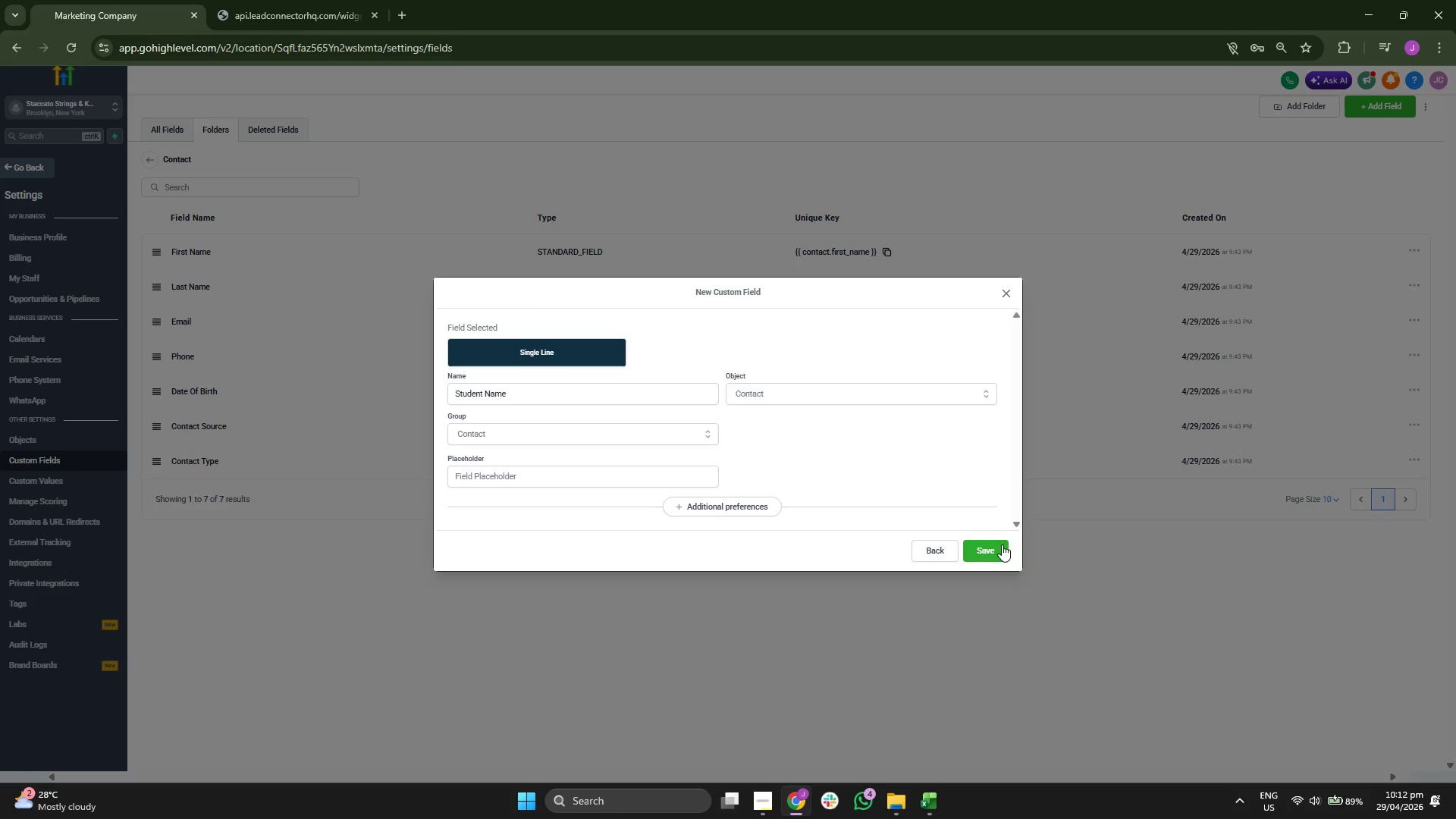 
left_click([998, 551])
 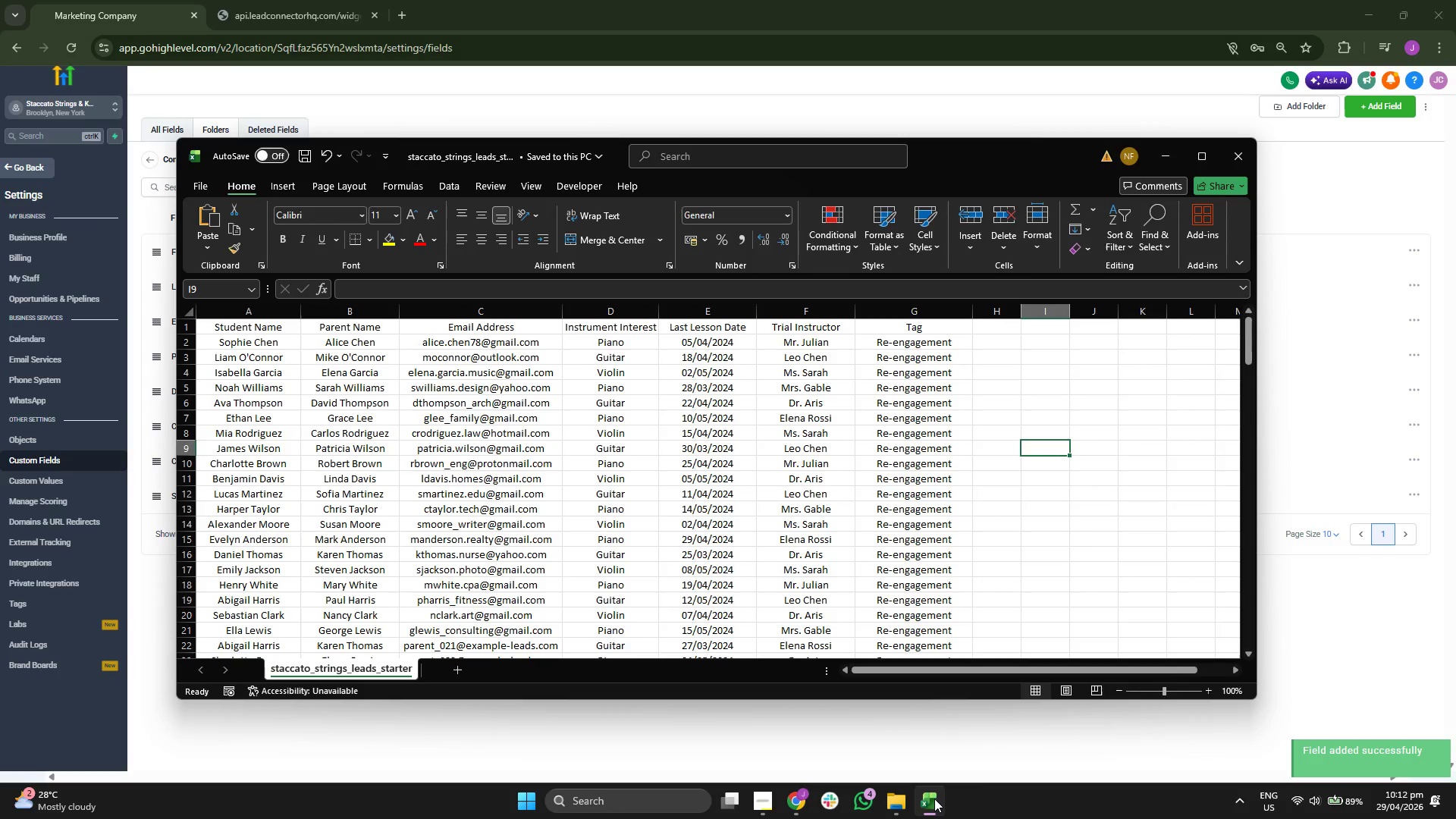 
wait(6.88)
 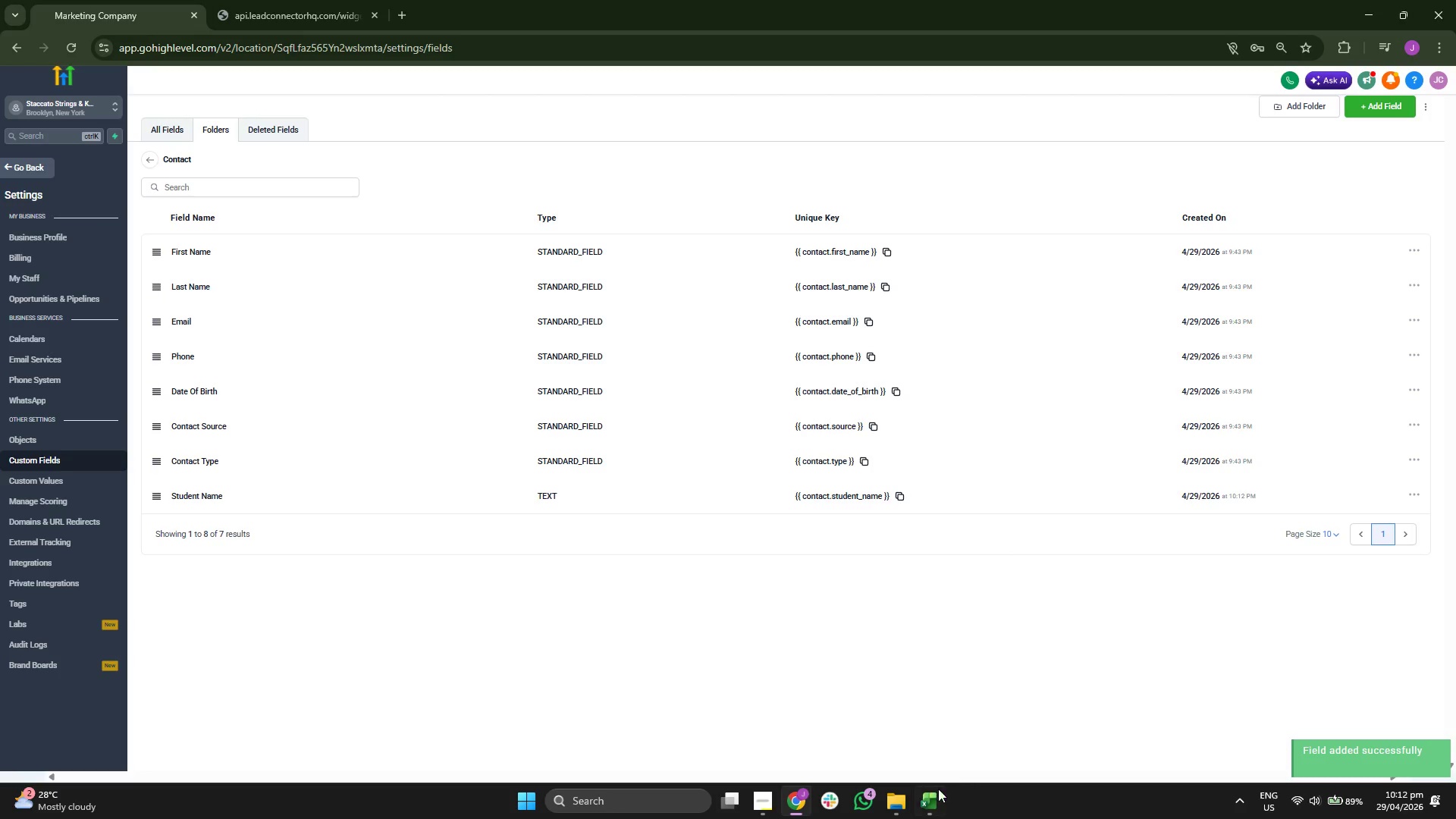 
left_click([934, 799])
 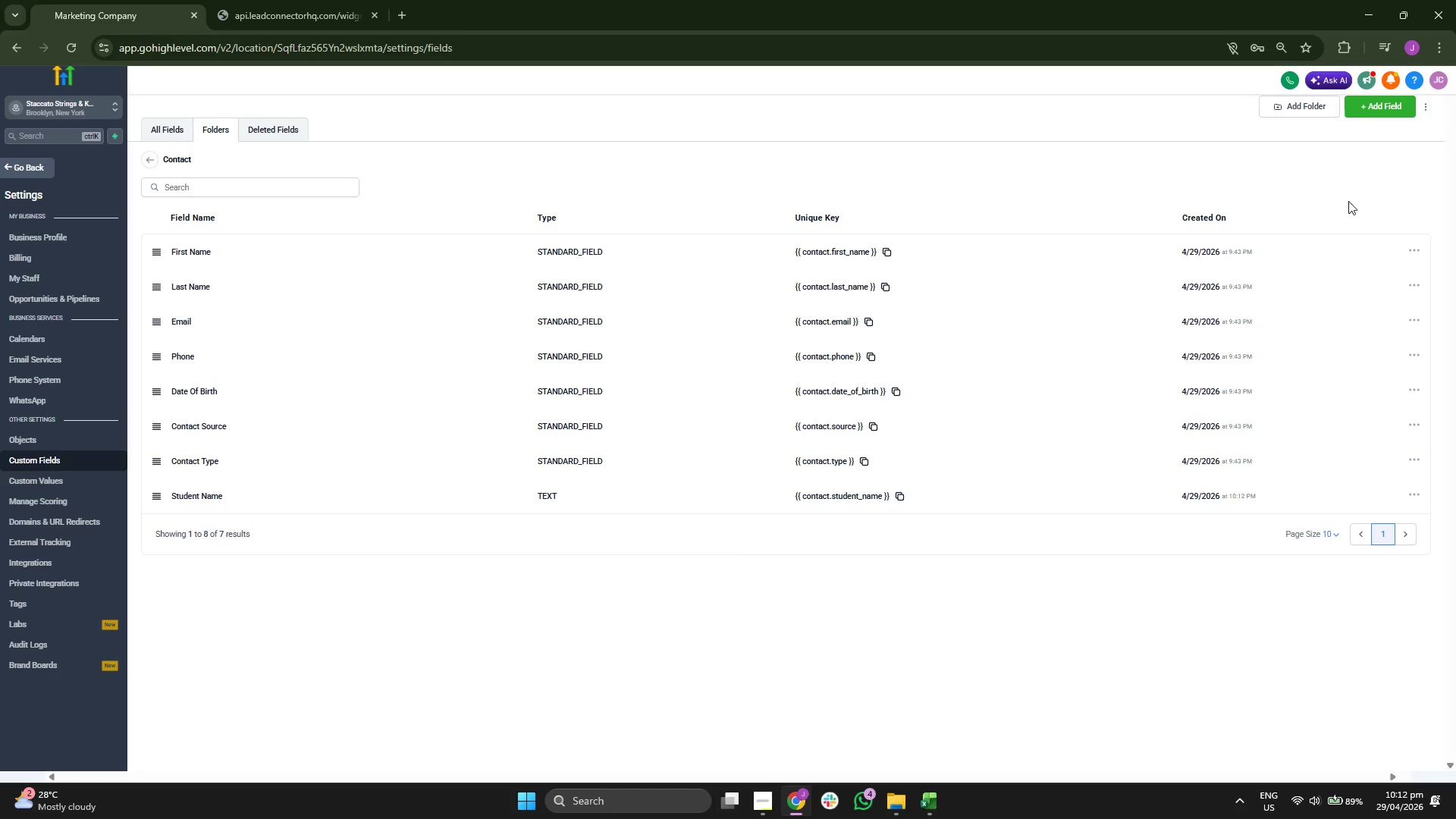 
left_click([1382, 111])
 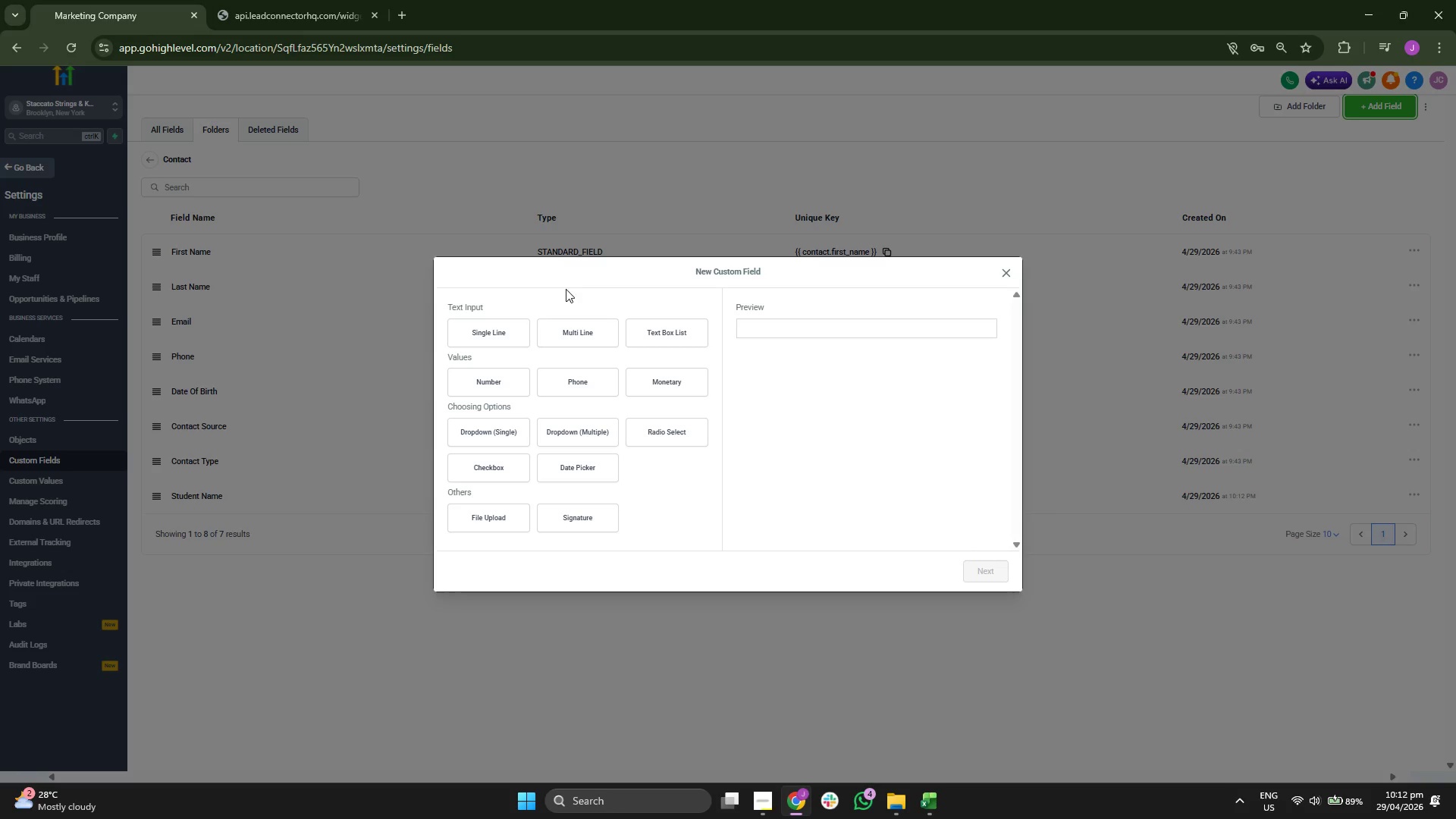 
left_click([509, 322])
 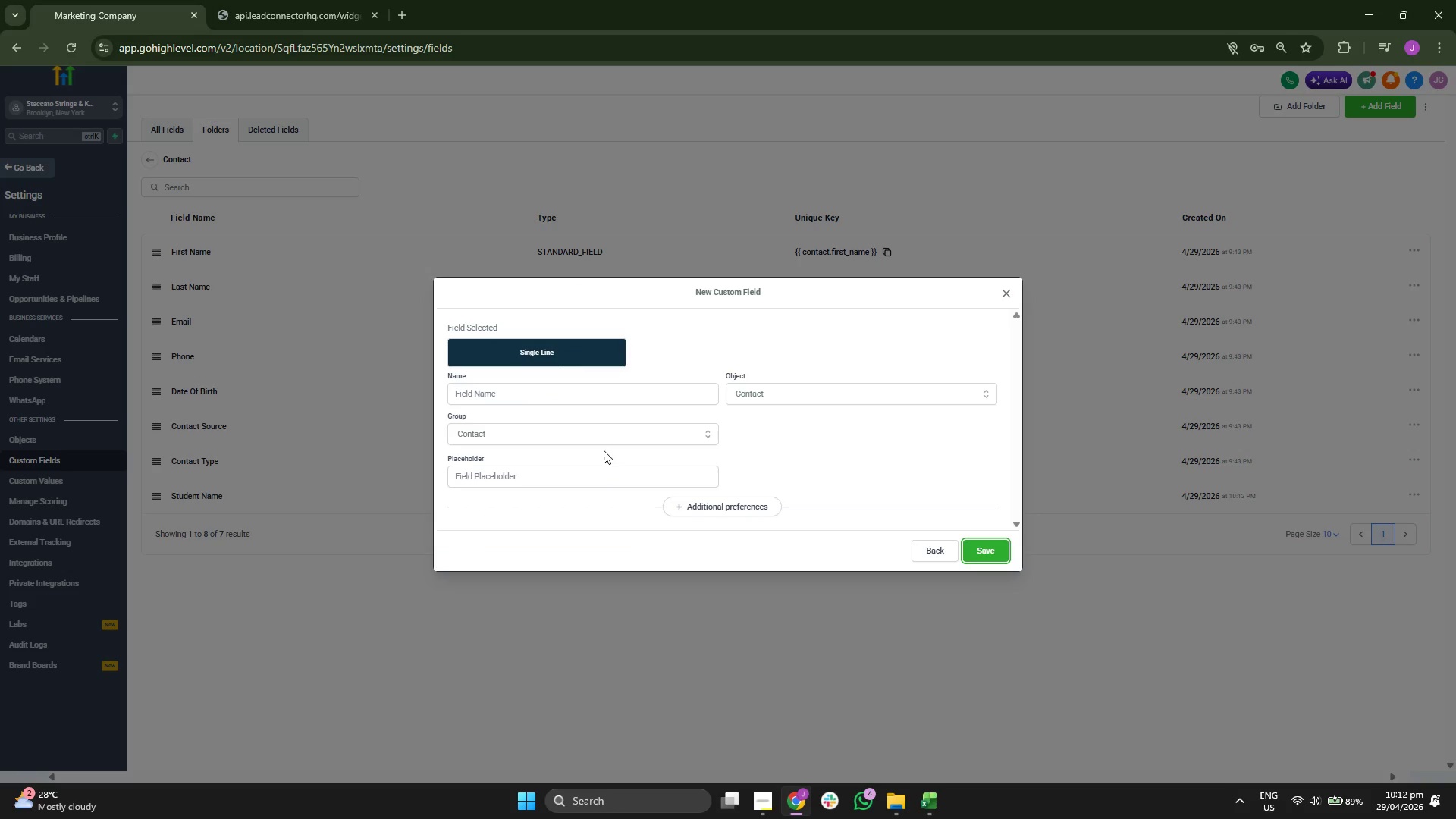 
left_click([597, 400])
 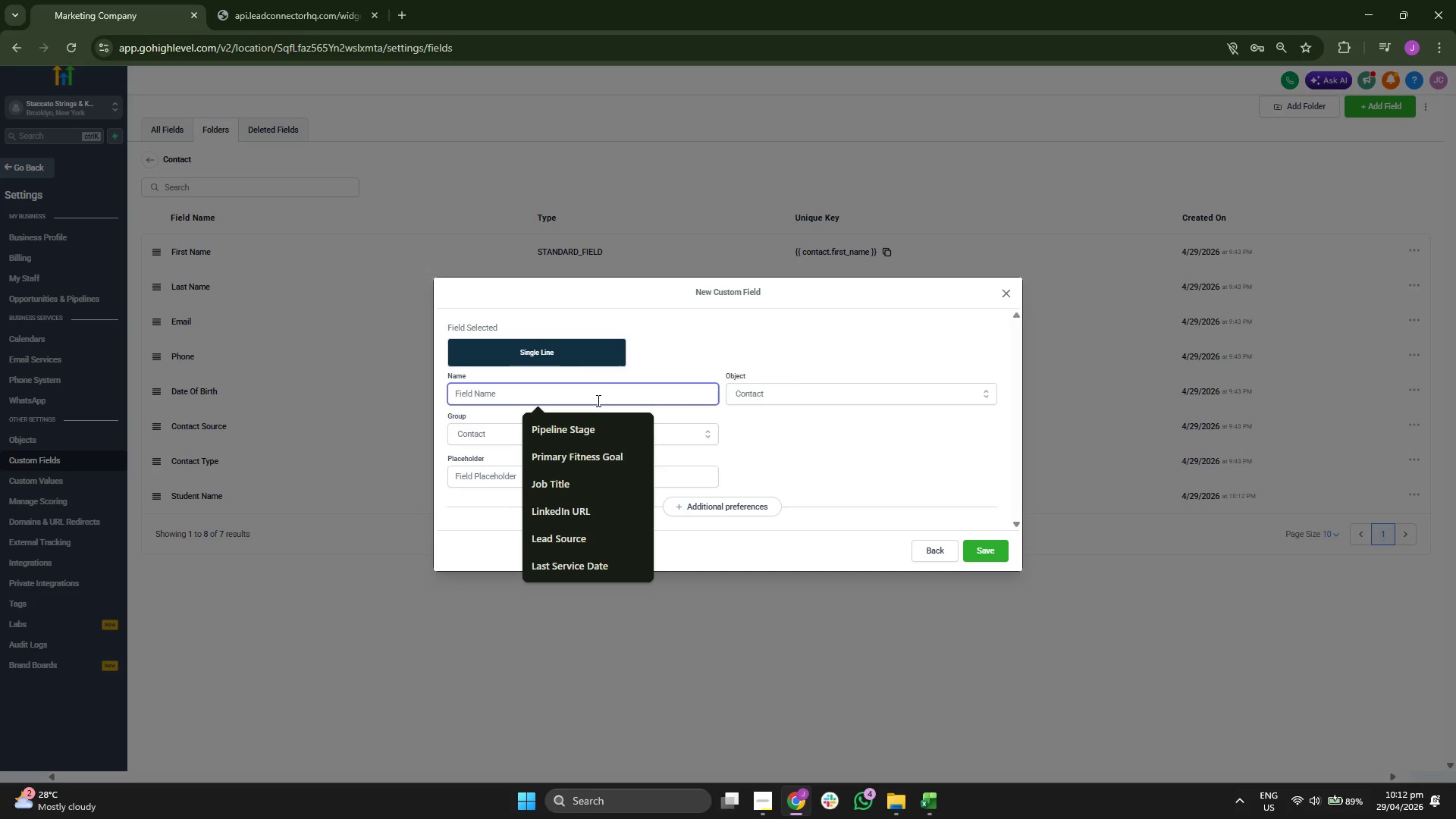 
type(Parent S)
key(Backspace)
type(Name)
 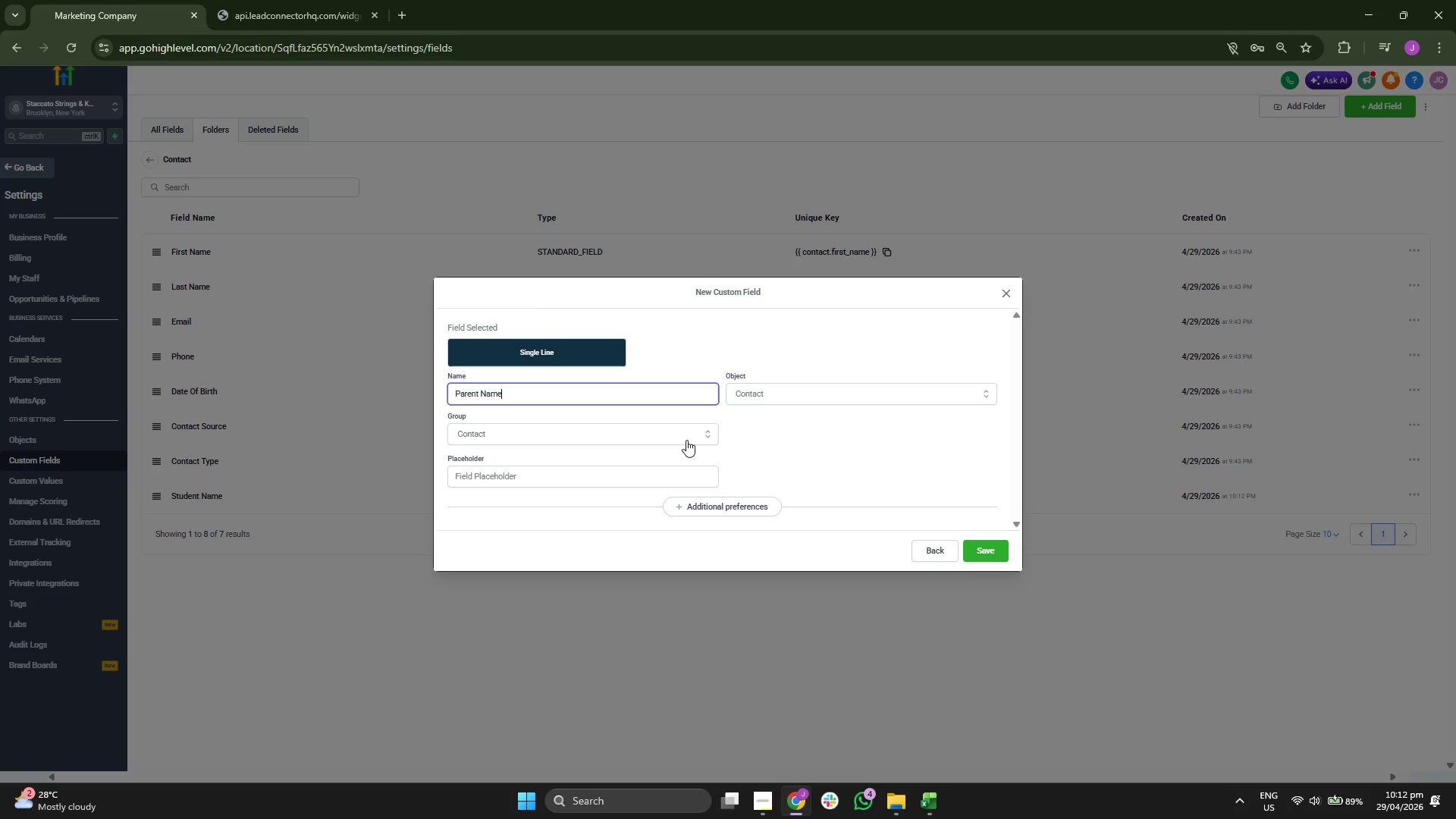 
left_click([825, 464])
 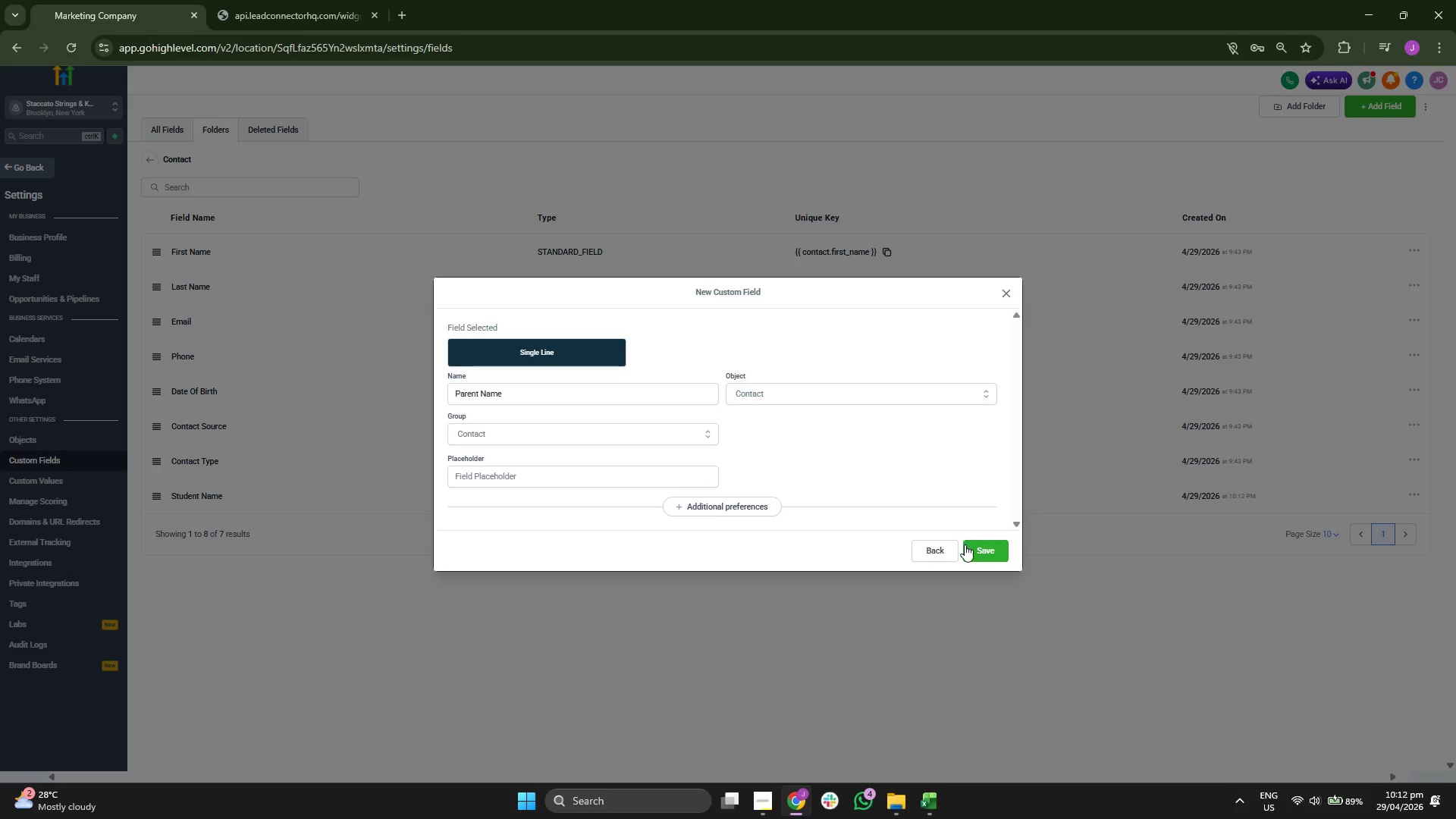 
left_click([971, 548])
 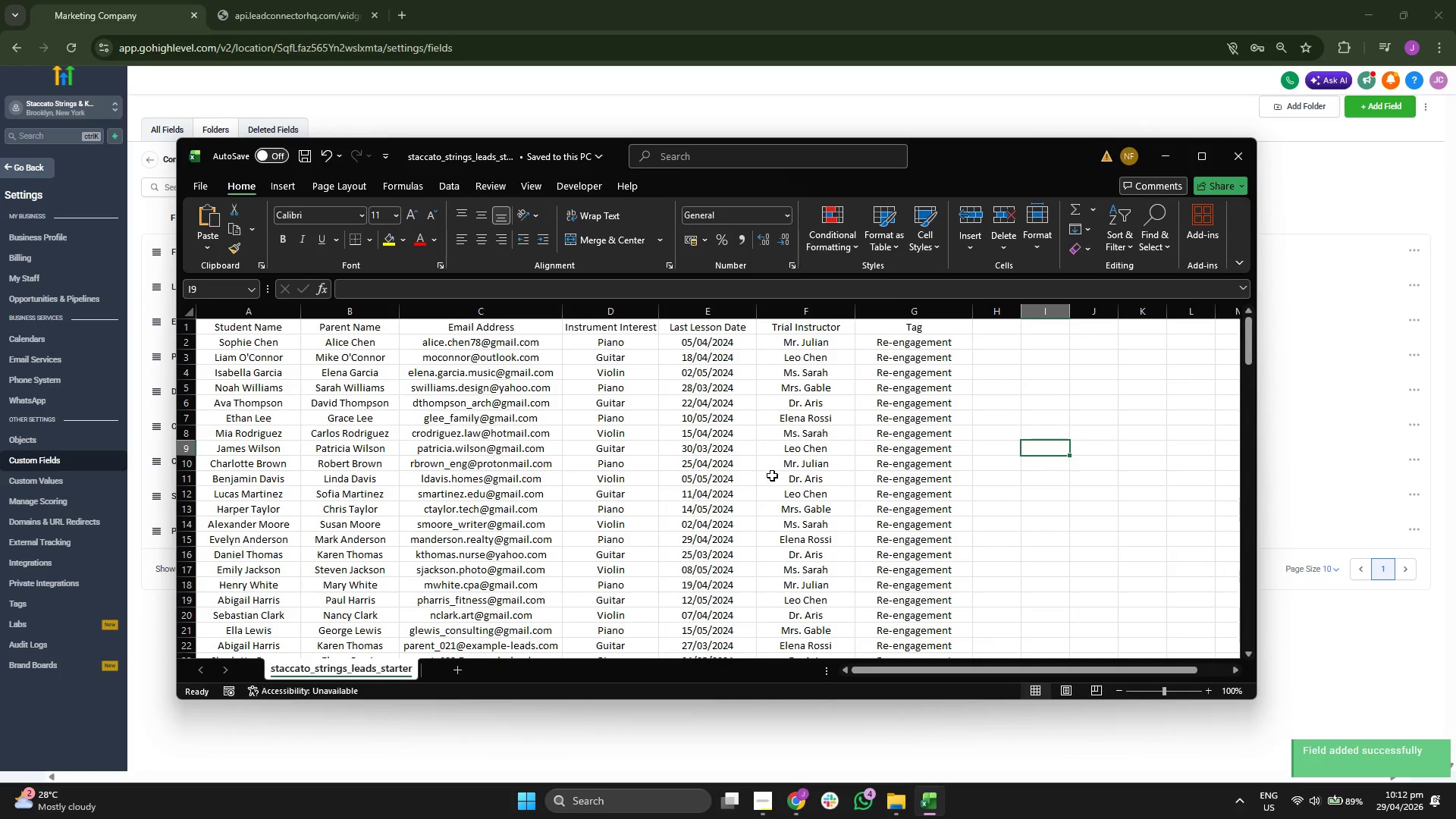 
wait(5.45)
 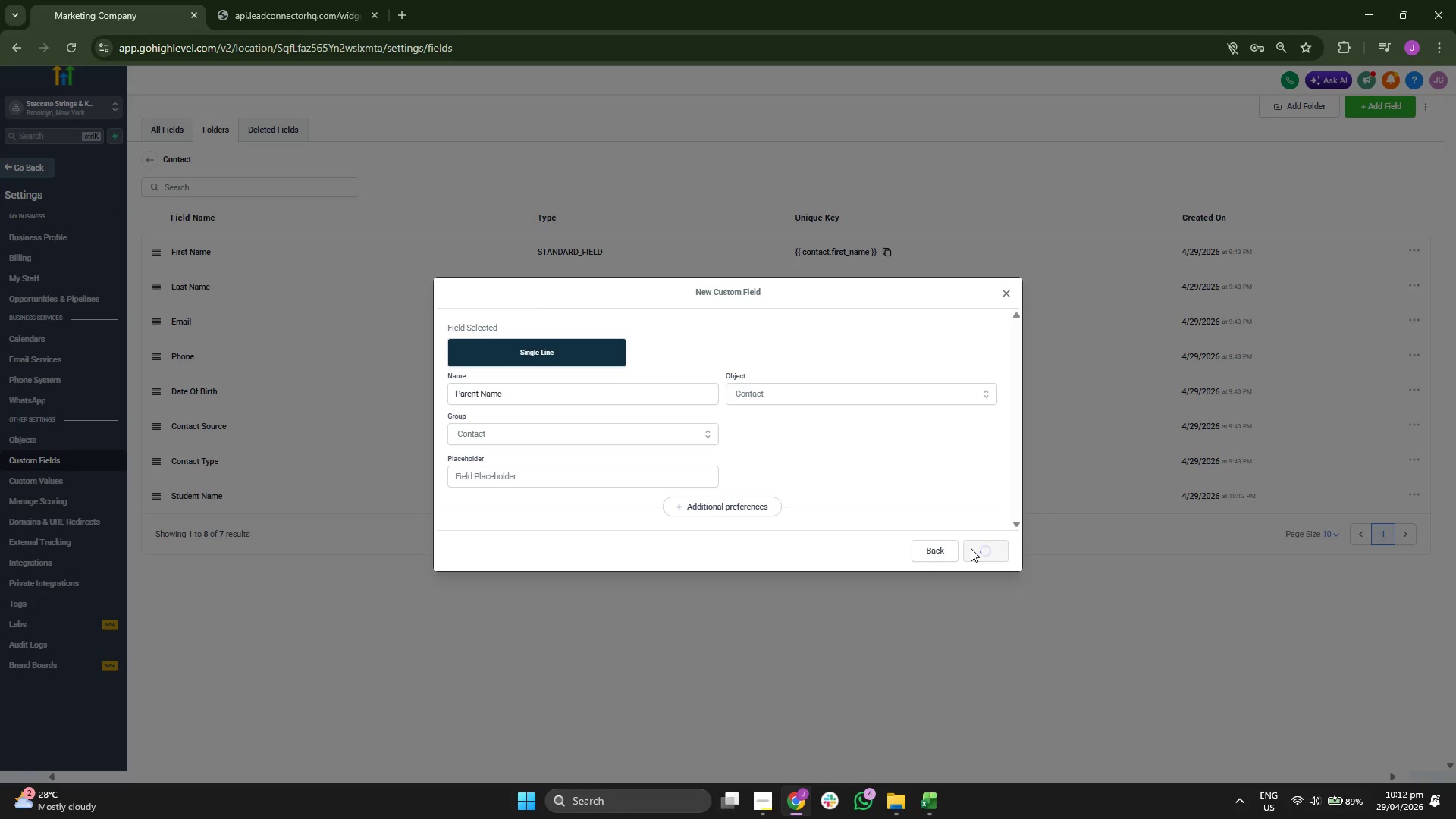 
left_click([837, 430])
 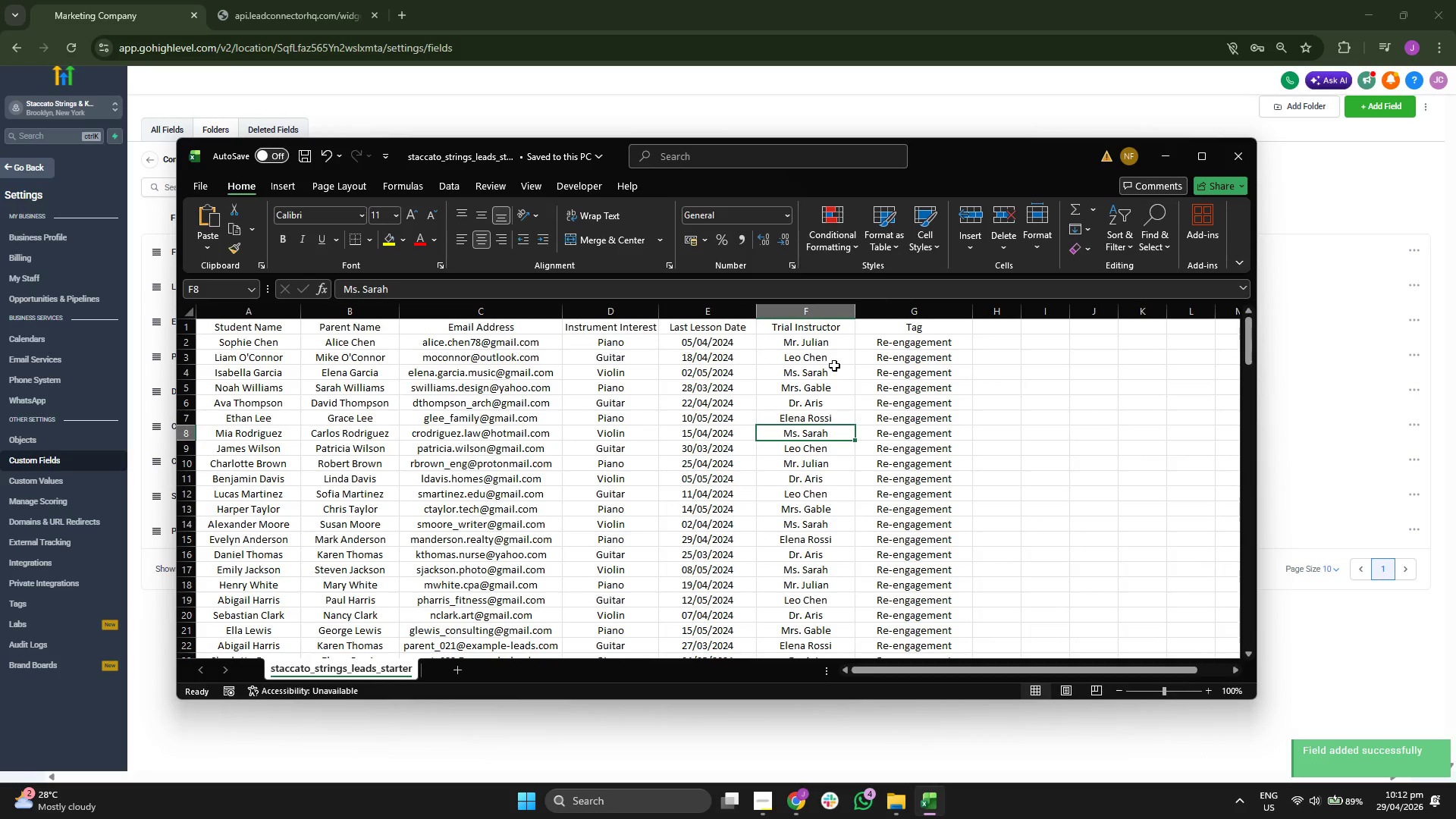 
left_click([836, 342])
 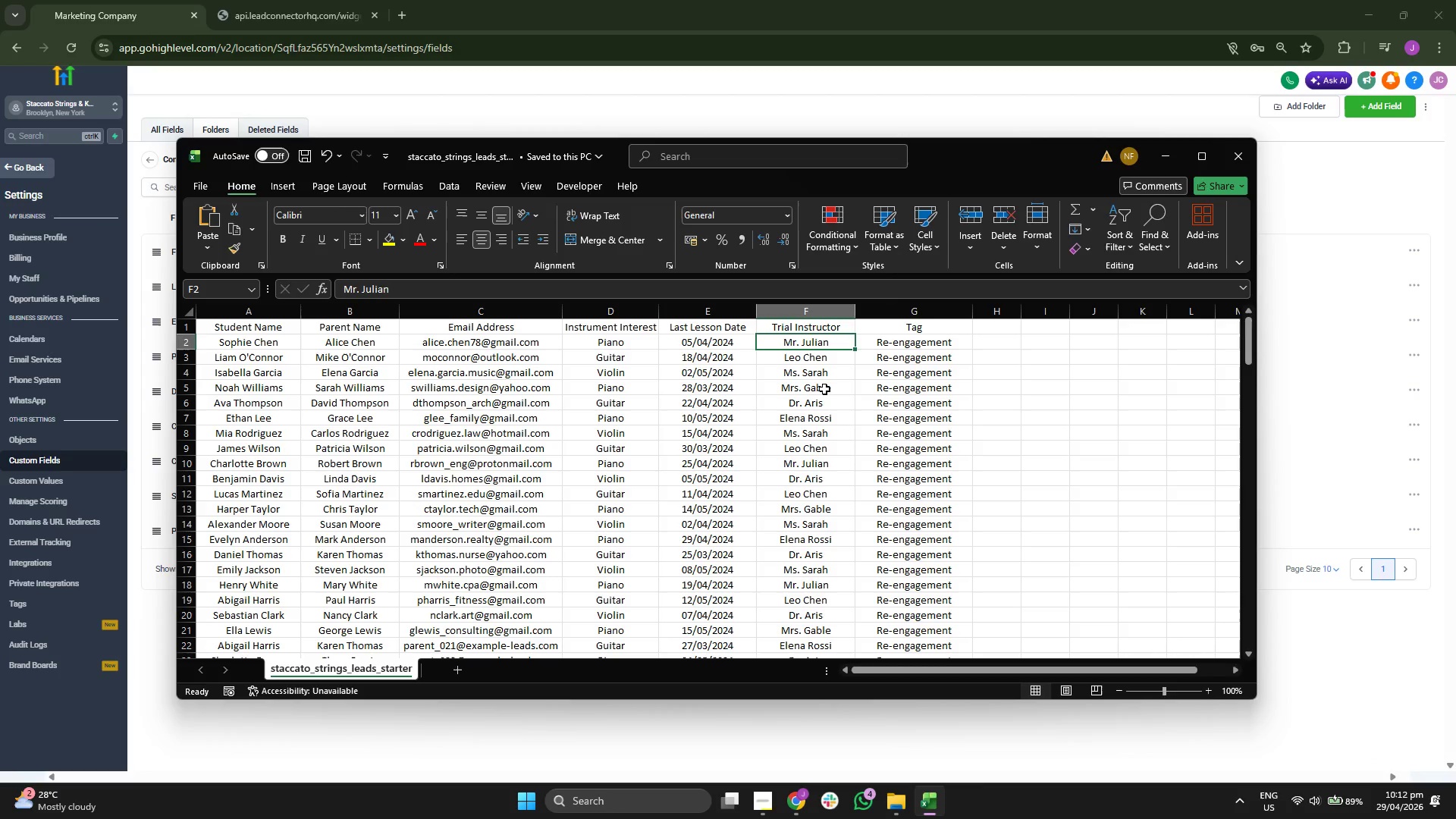 
scroll: coordinate [824, 389], scroll_direction: down, amount: 1.0
 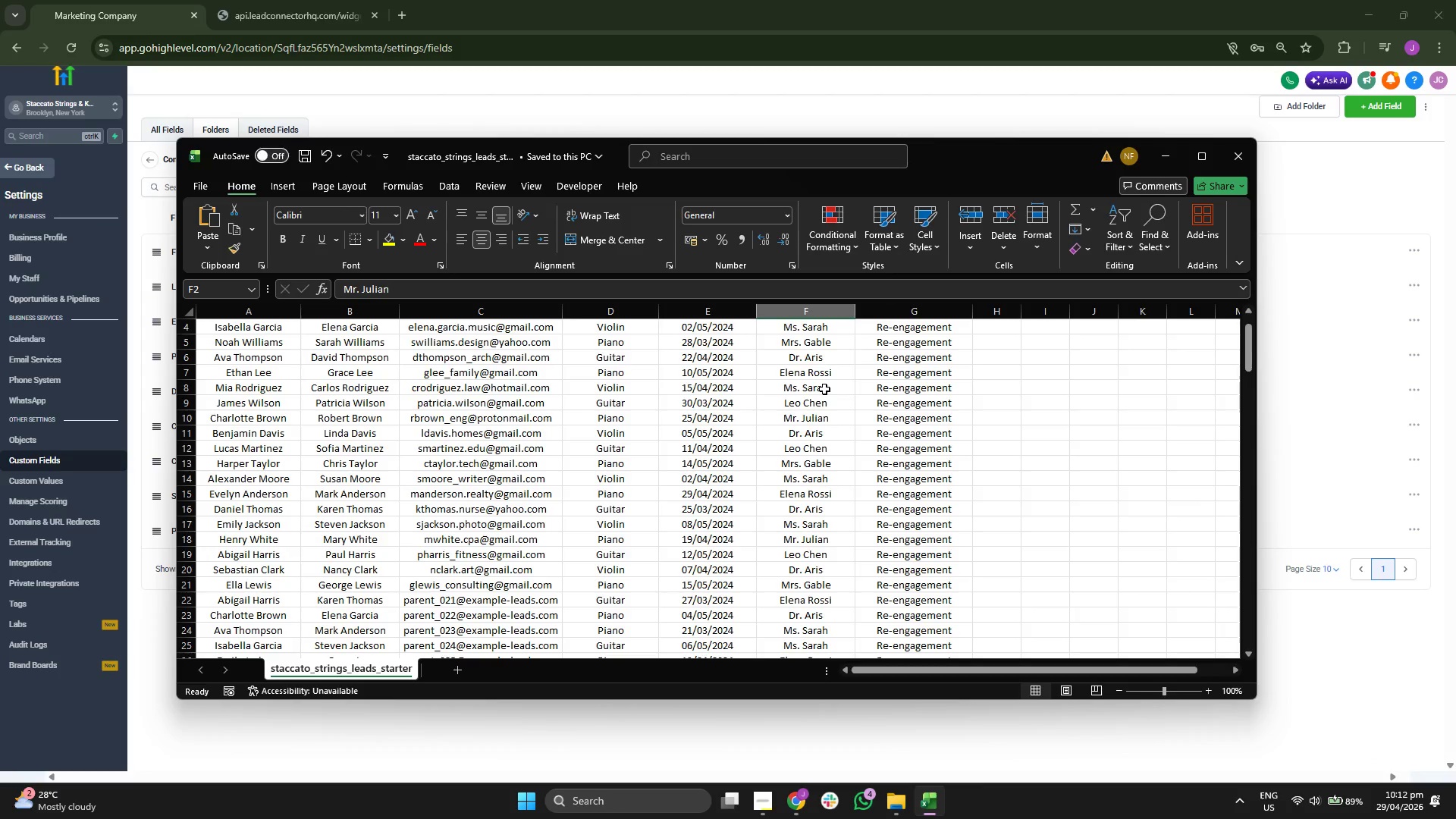 
scroll: coordinate [824, 389], scroll_direction: up, amount: 1.0
 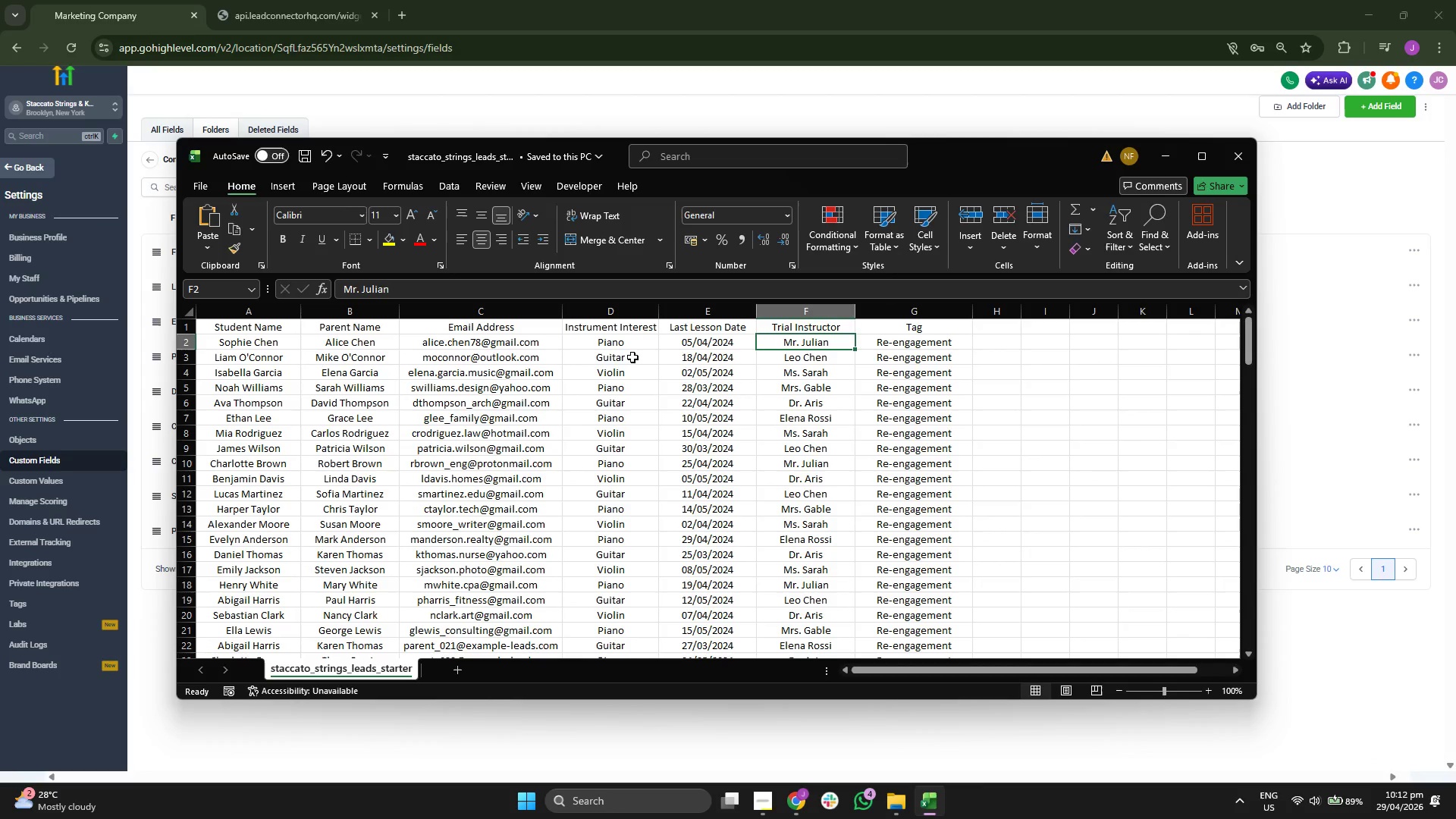 
left_click([638, 347])
 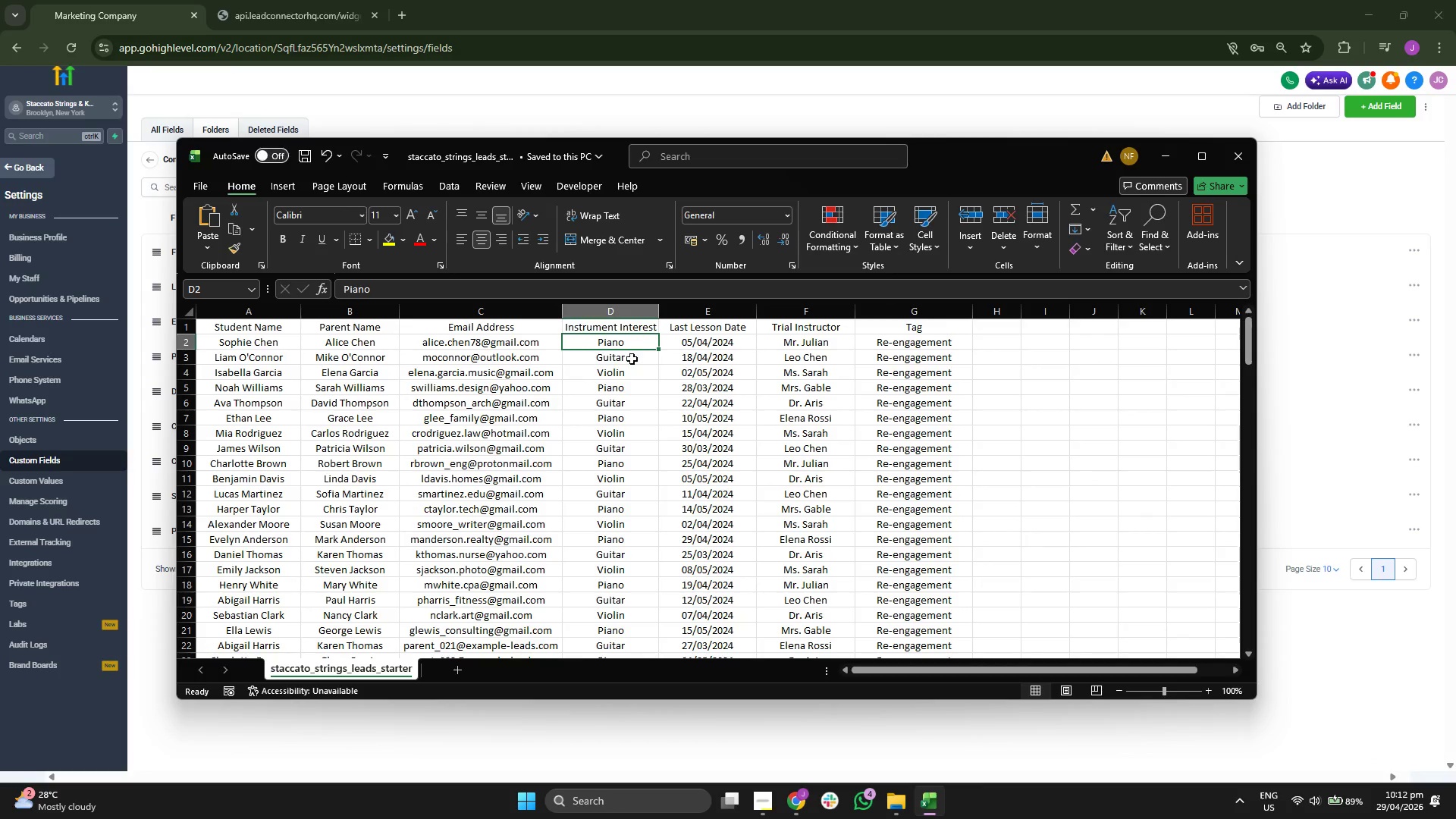 
left_click([632, 359])
 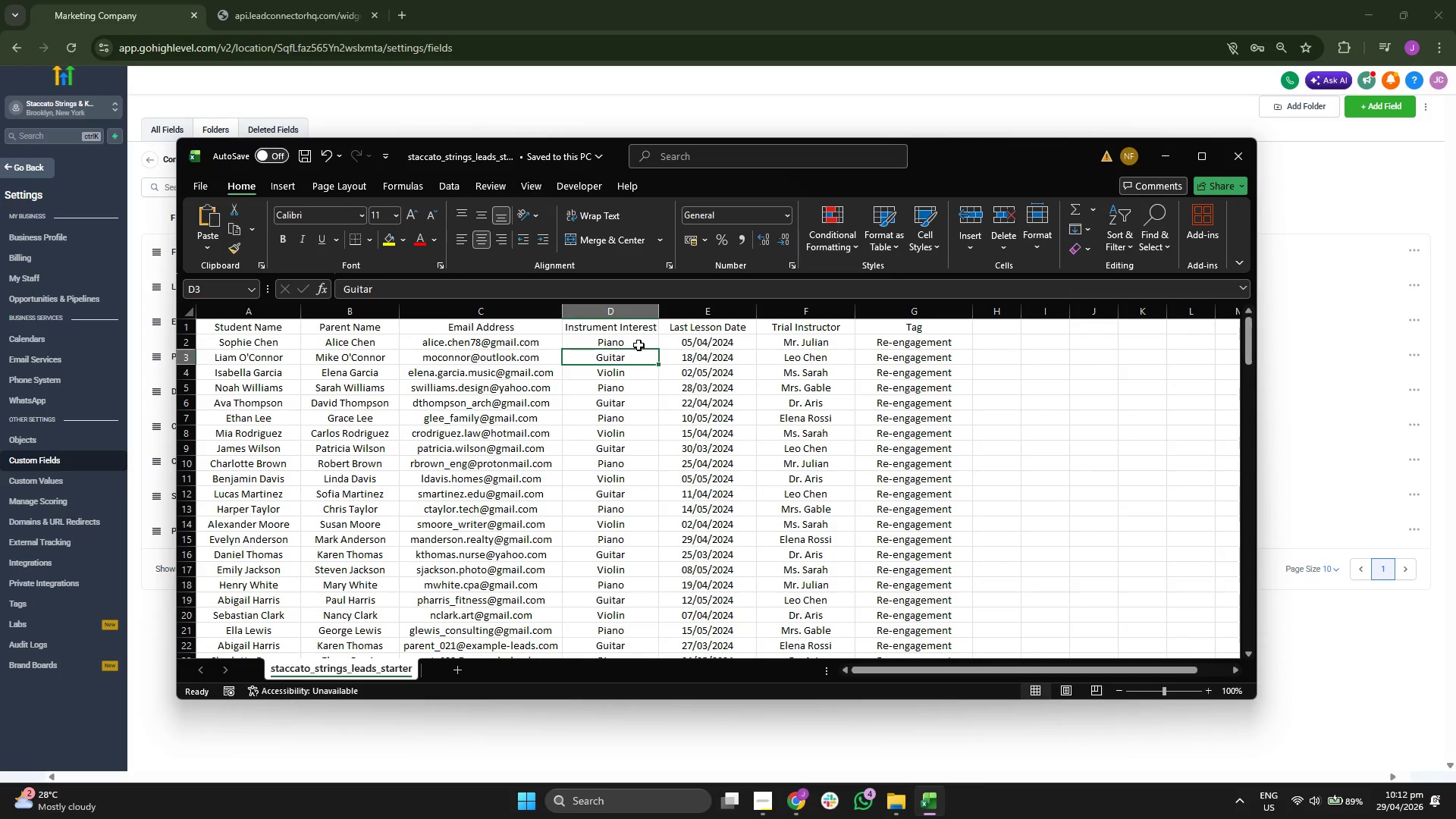 
left_click([640, 338])
 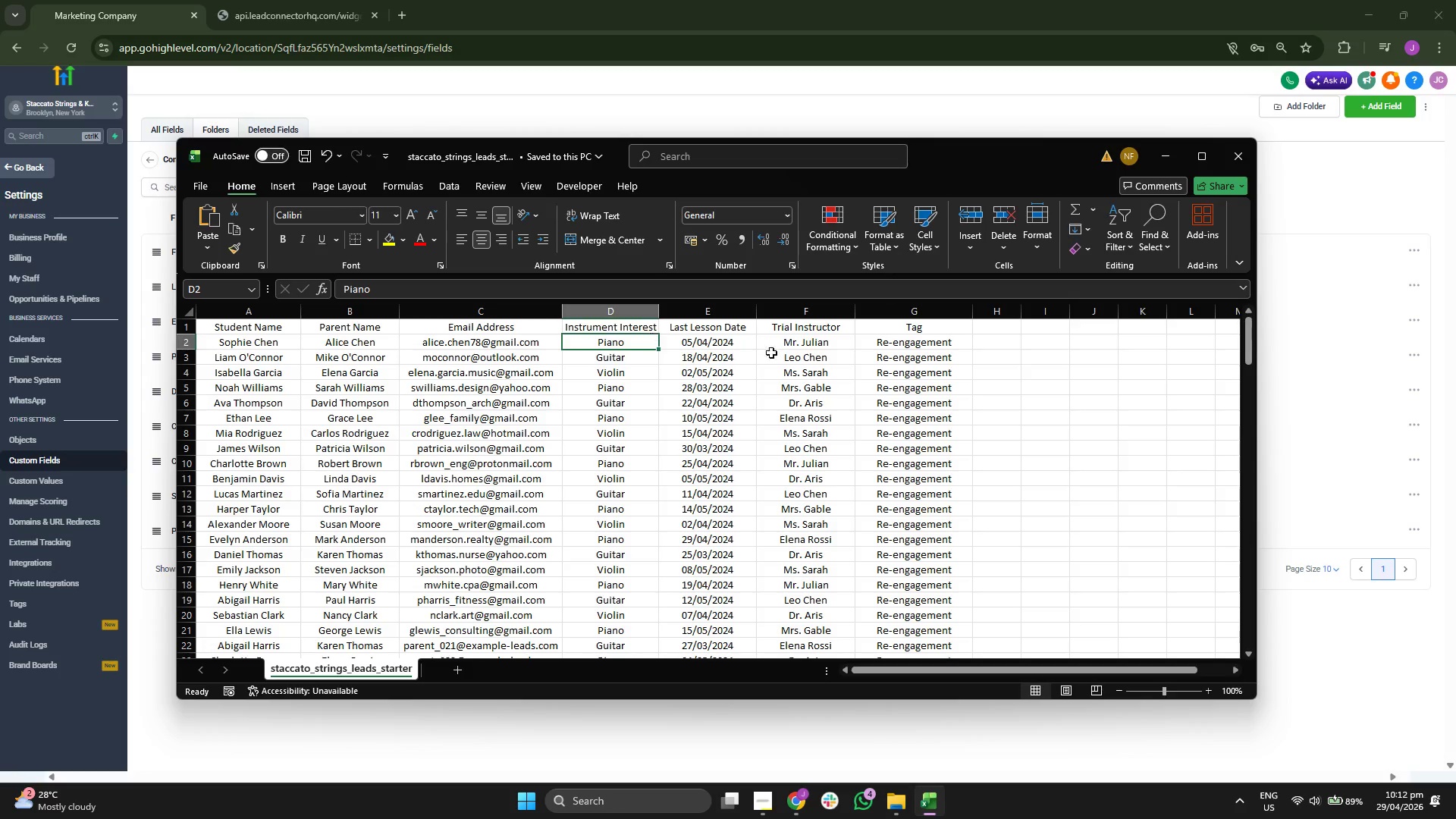 
scroll: coordinate [831, 381], scroll_direction: down, amount: 1.0
 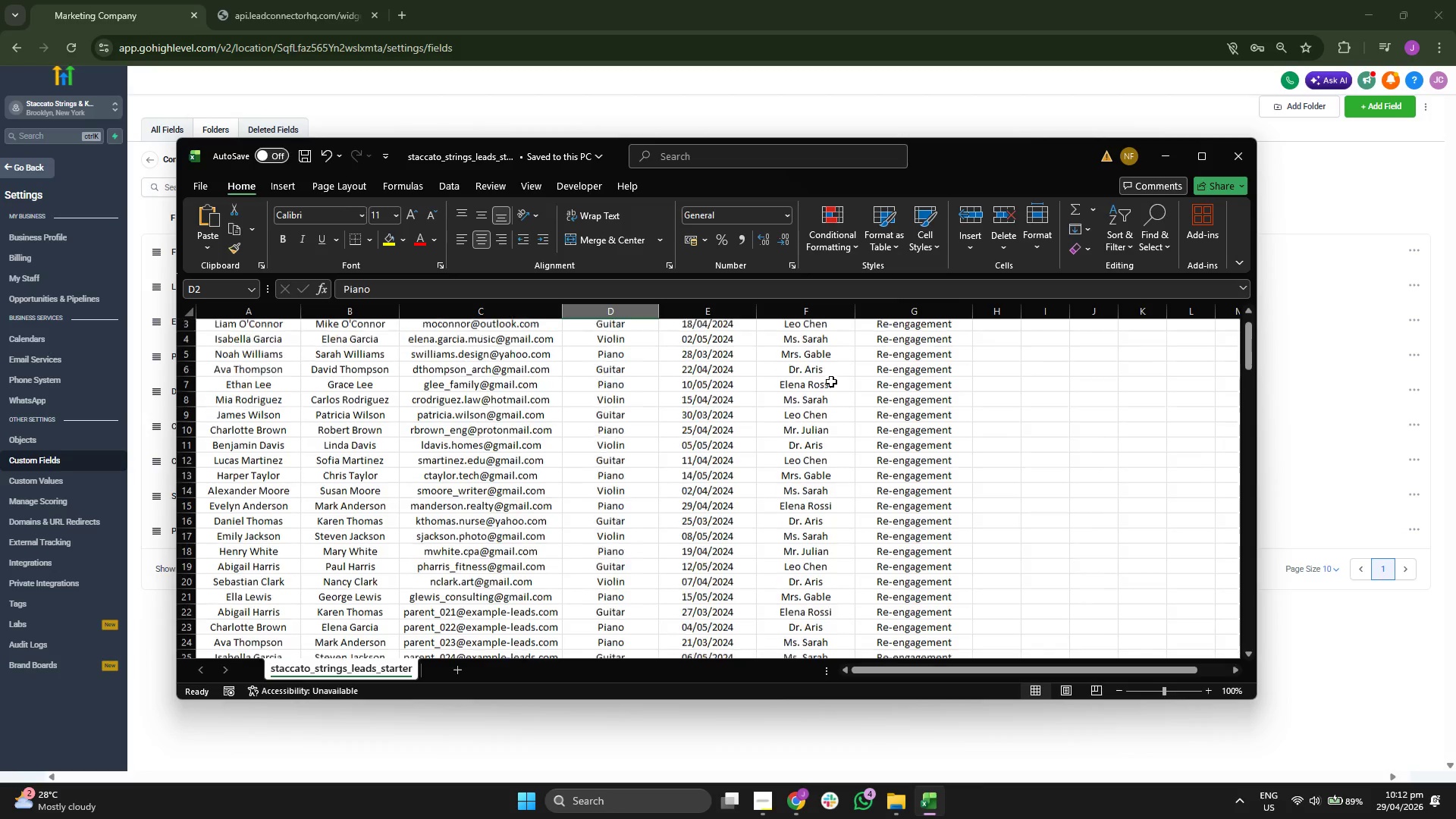 
scroll: coordinate [831, 381], scroll_direction: up, amount: 1.0
 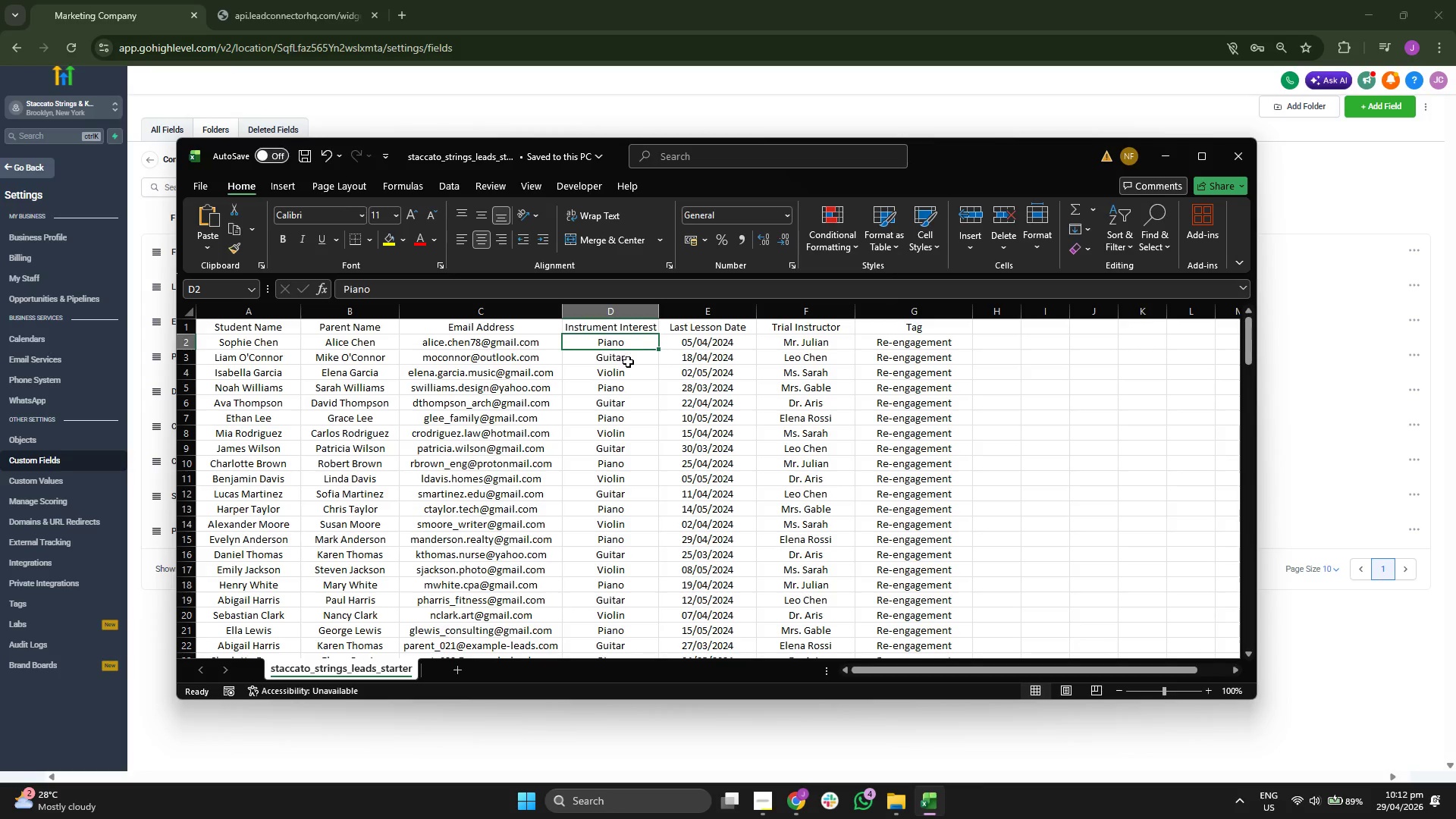 
double_click([628, 375])
 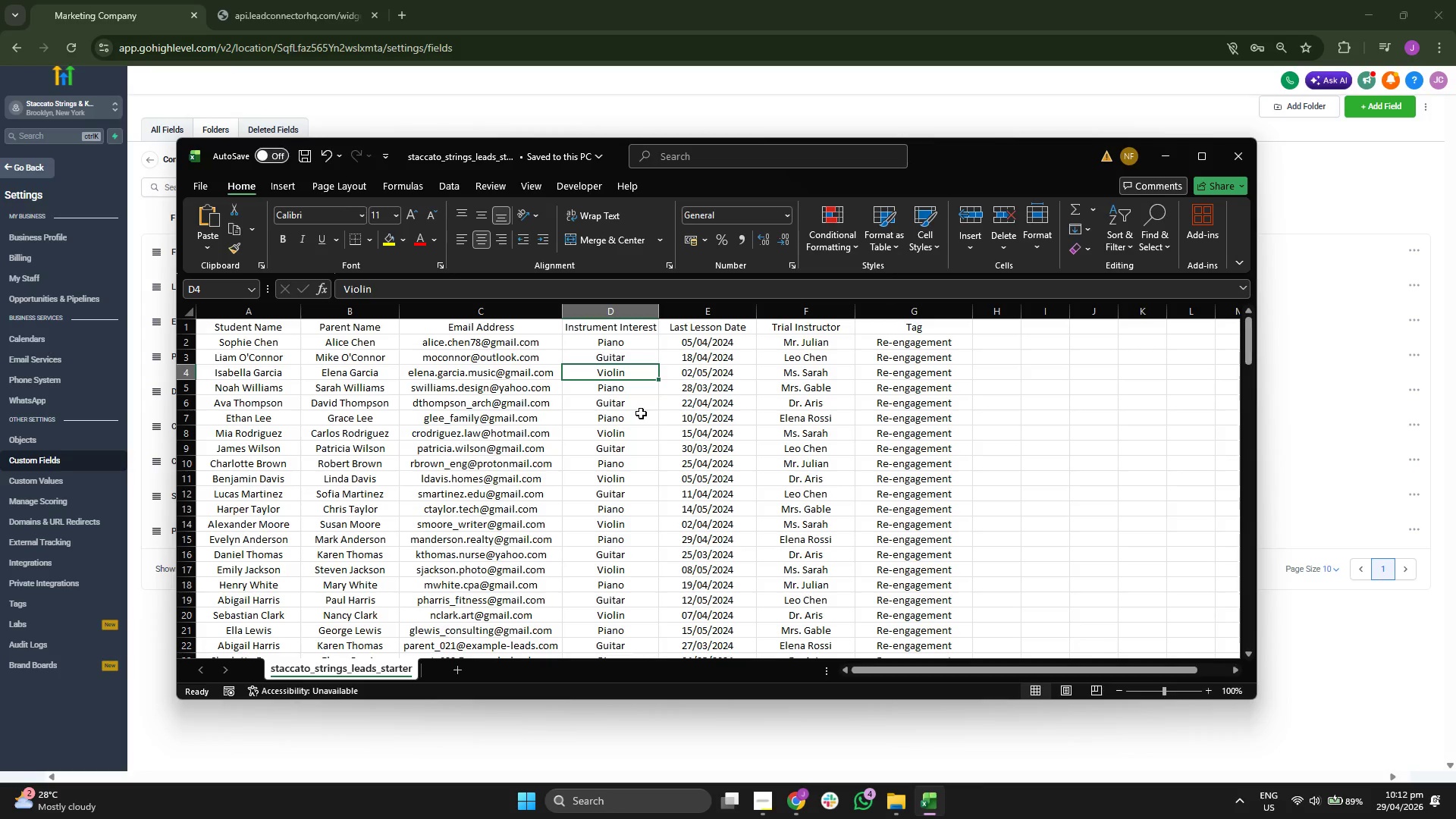 
scroll: coordinate [624, 412], scroll_direction: down, amount: 6.0
 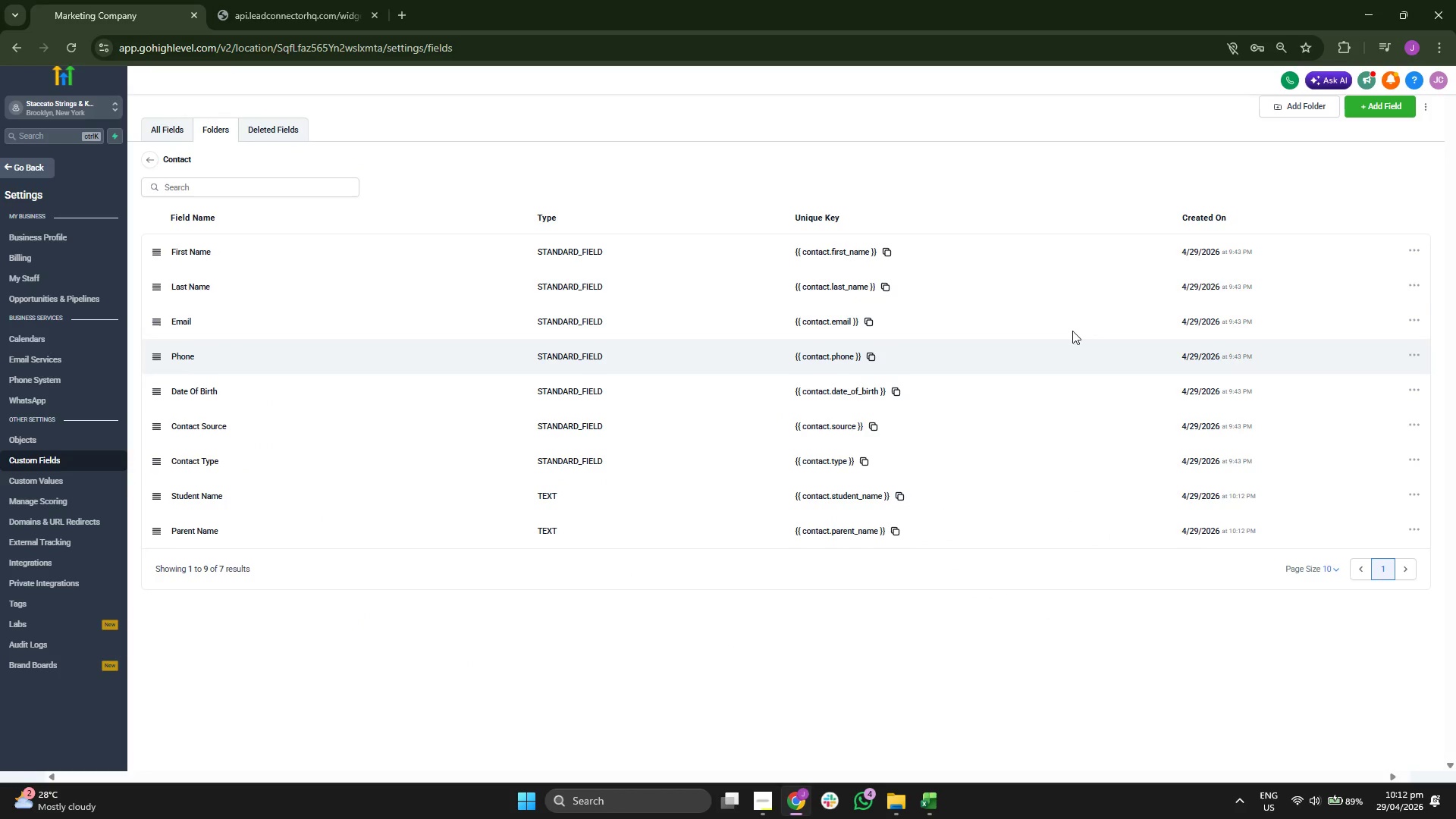 
left_click([1366, 108])
 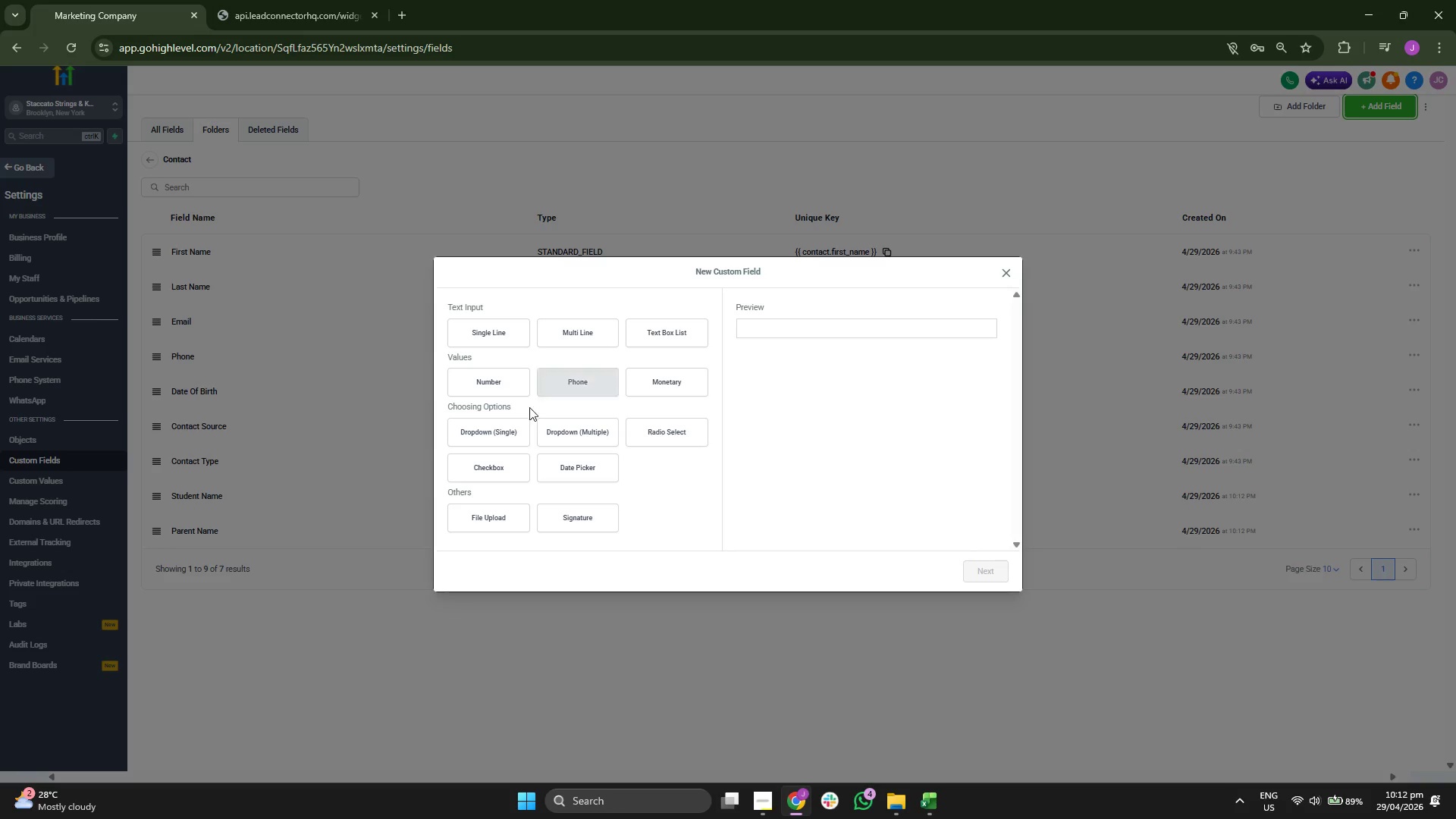 
left_click([497, 435])
 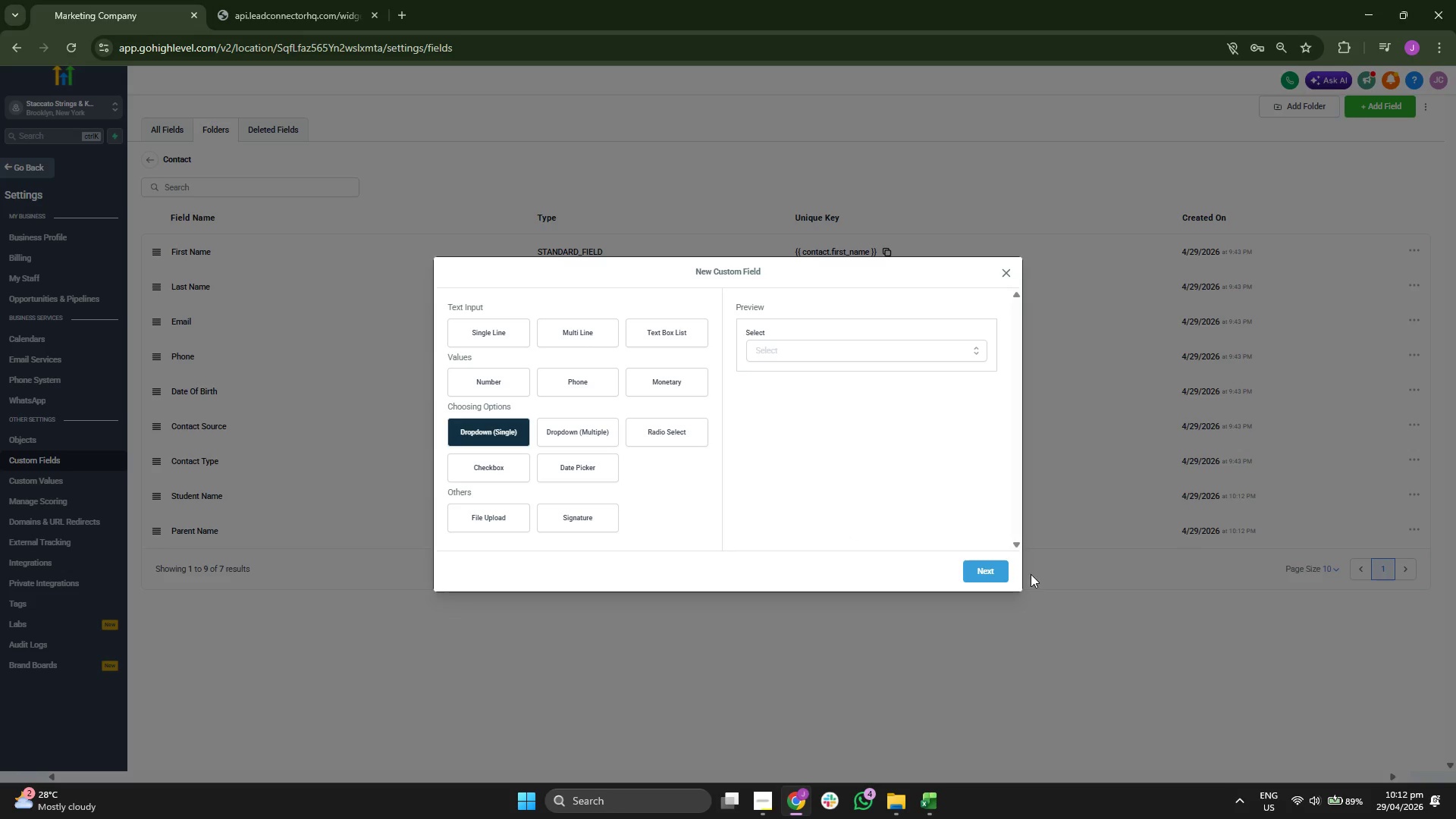 
left_click([992, 572])
 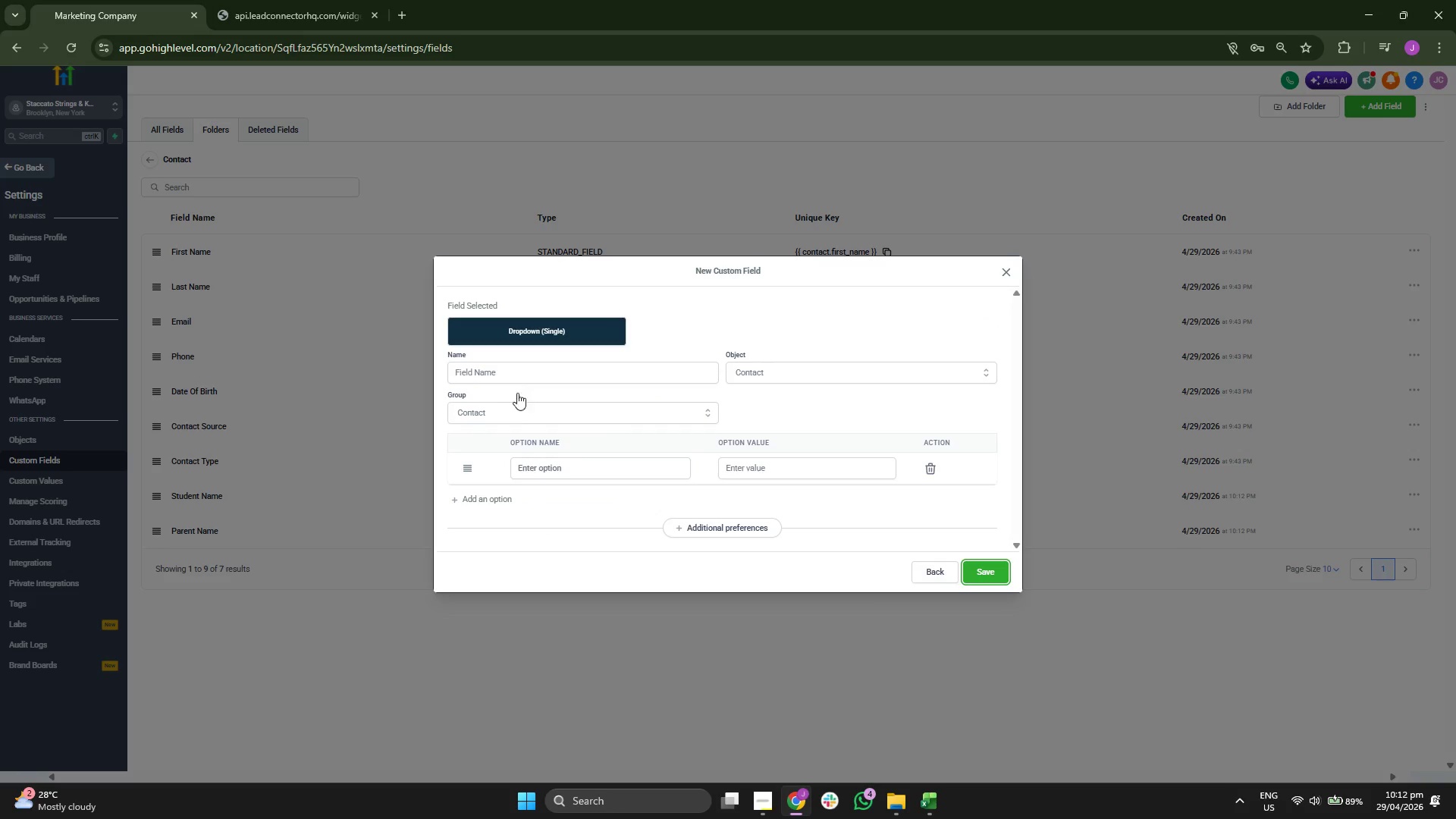 
left_click([521, 407])
 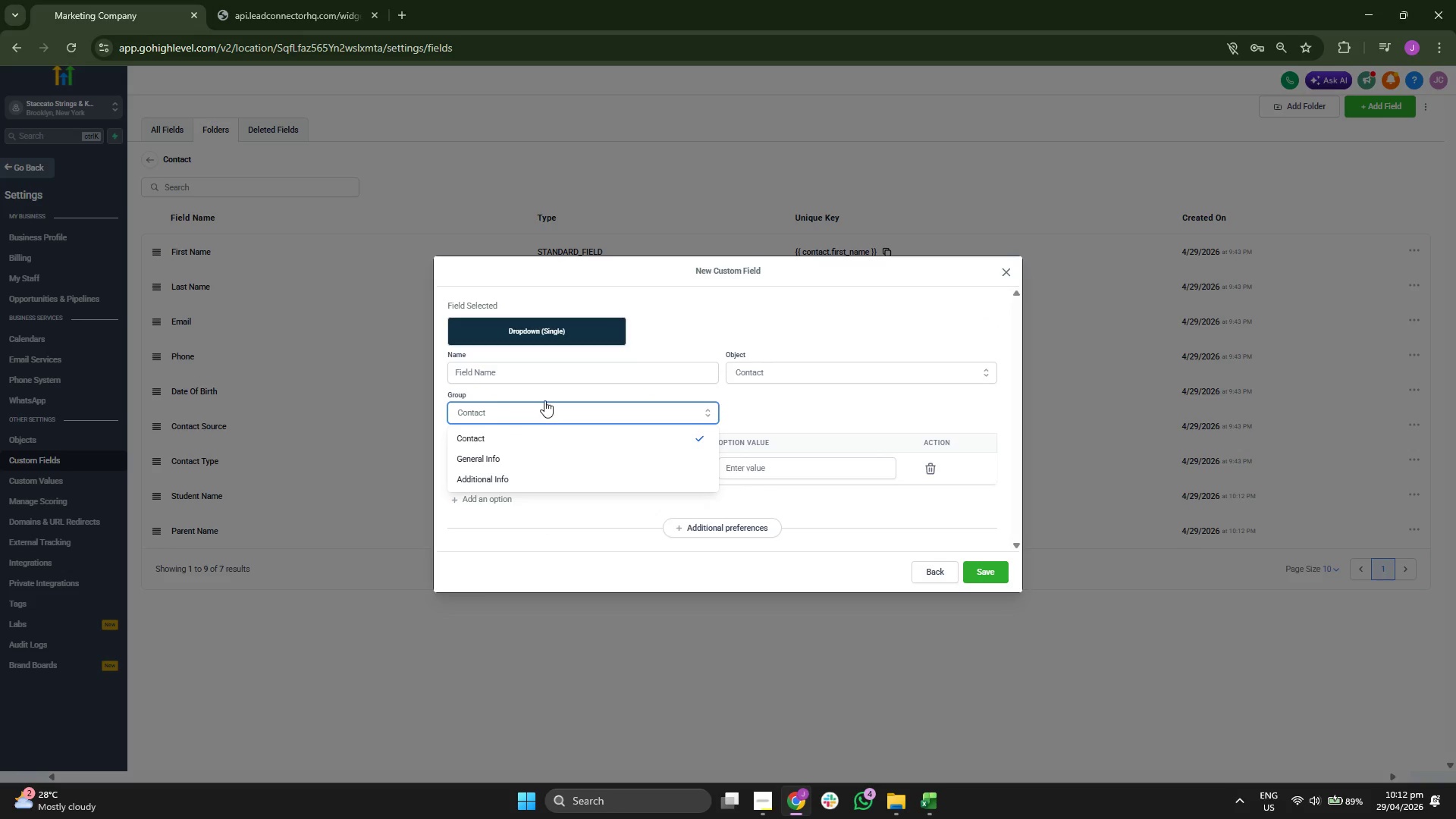 
left_click([573, 384])
 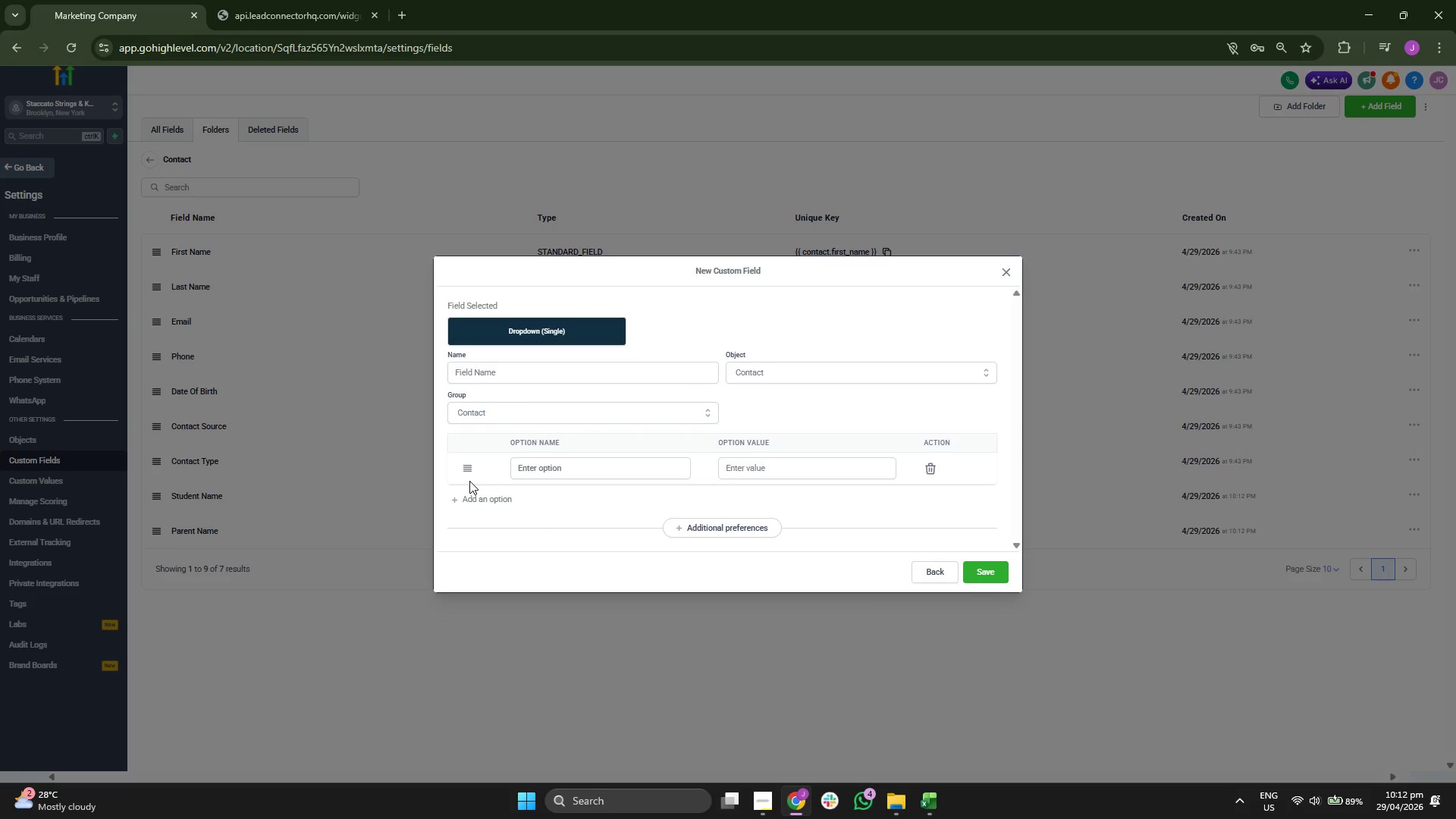 
left_click([475, 497])
 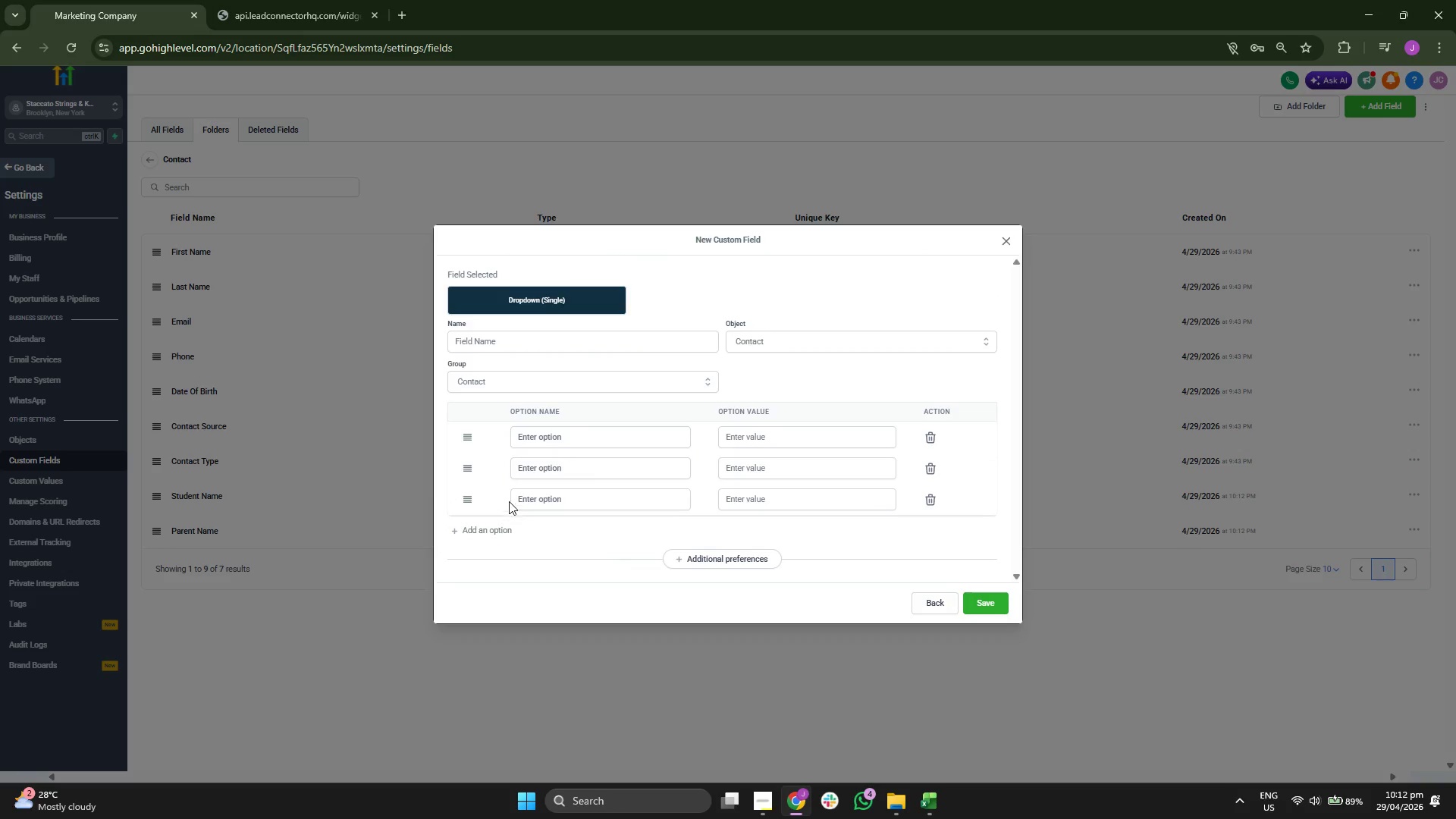 
left_click([576, 447])
 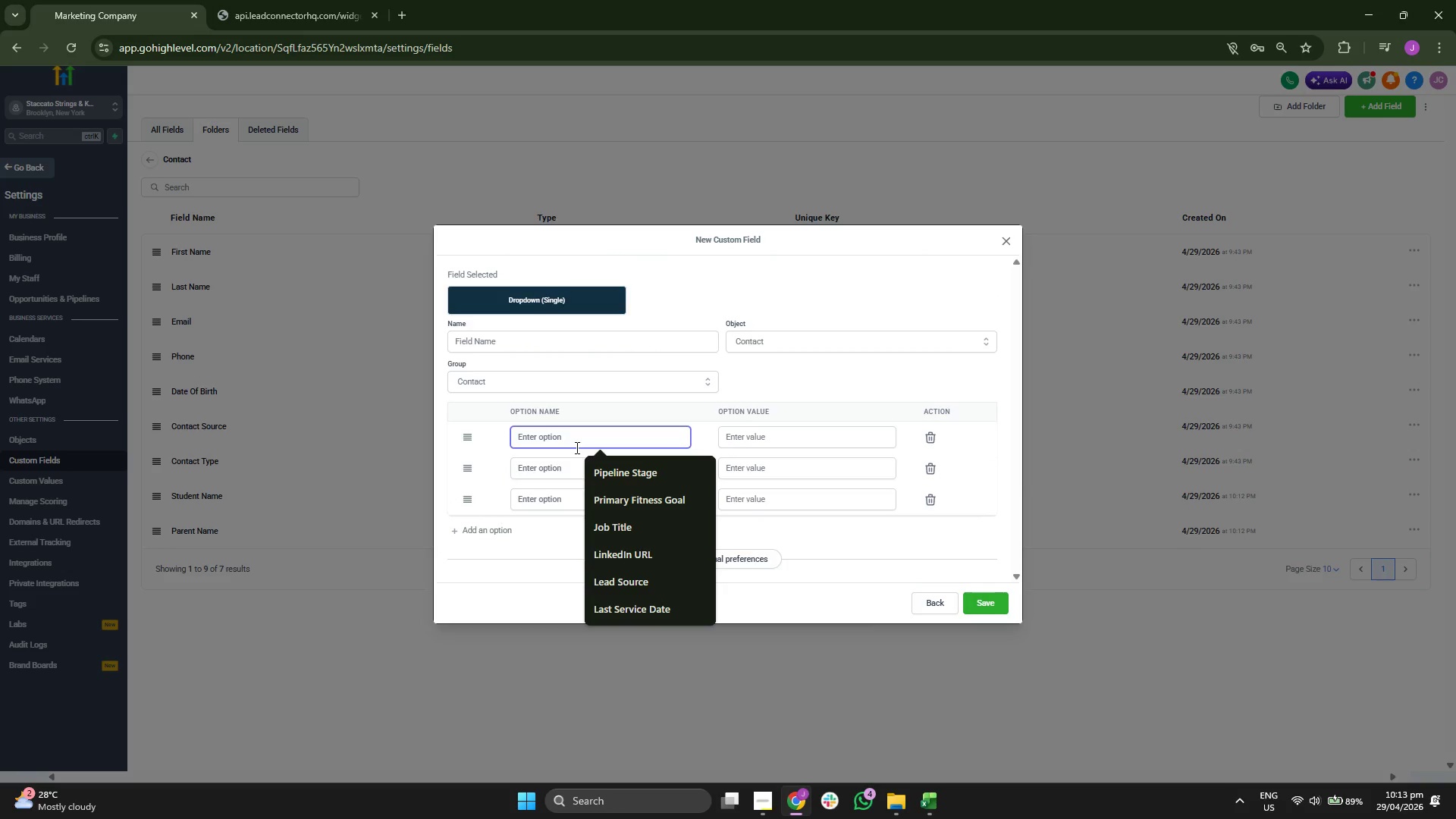 
type(Puan)
key(Backspace)
key(Backspace)
key(Backspace)
type(uan)
key(Backspace)
key(Backspace)
key(Backspace)
type(iano)
key(Tab)
 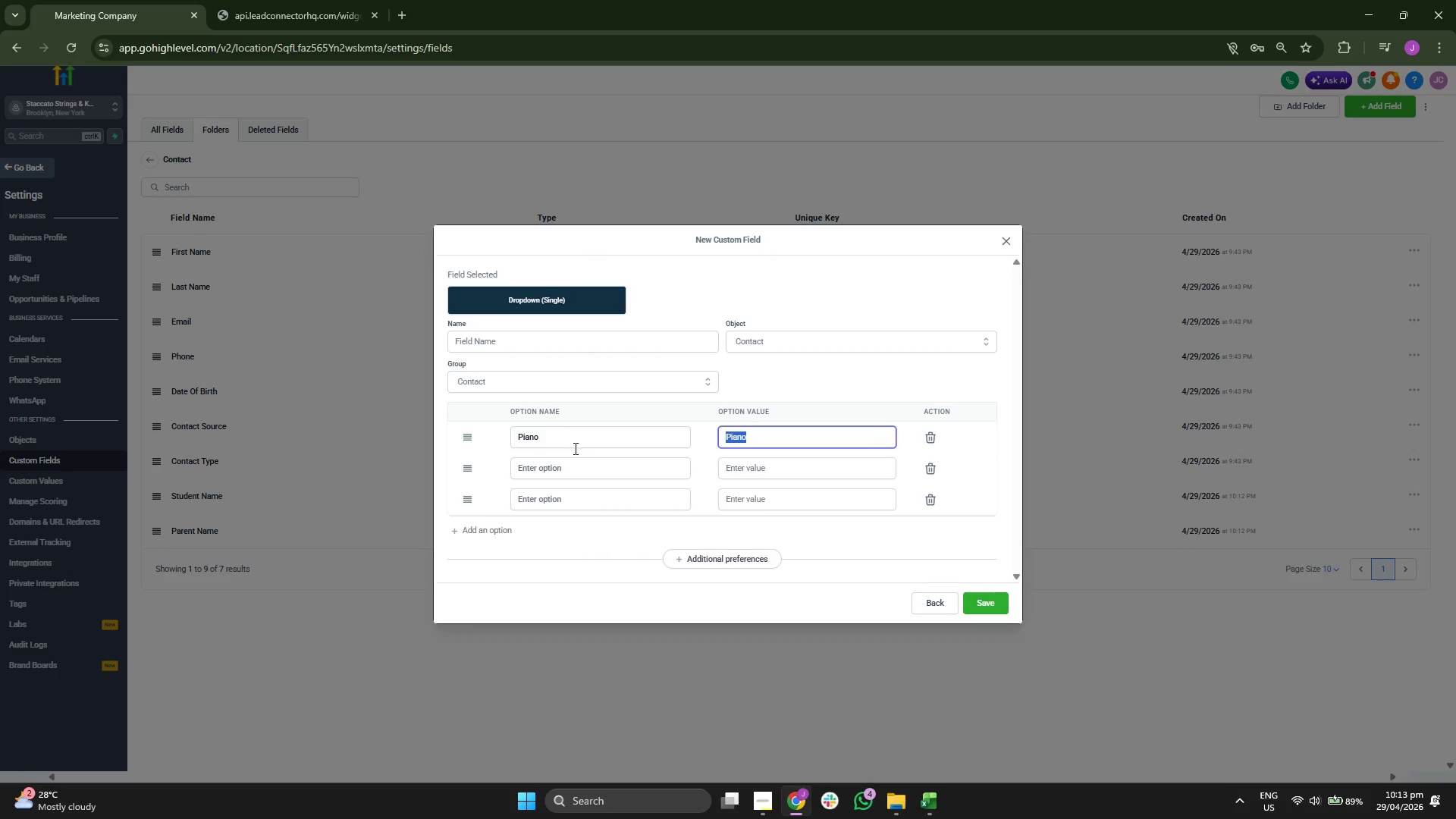 
left_click([567, 463])
 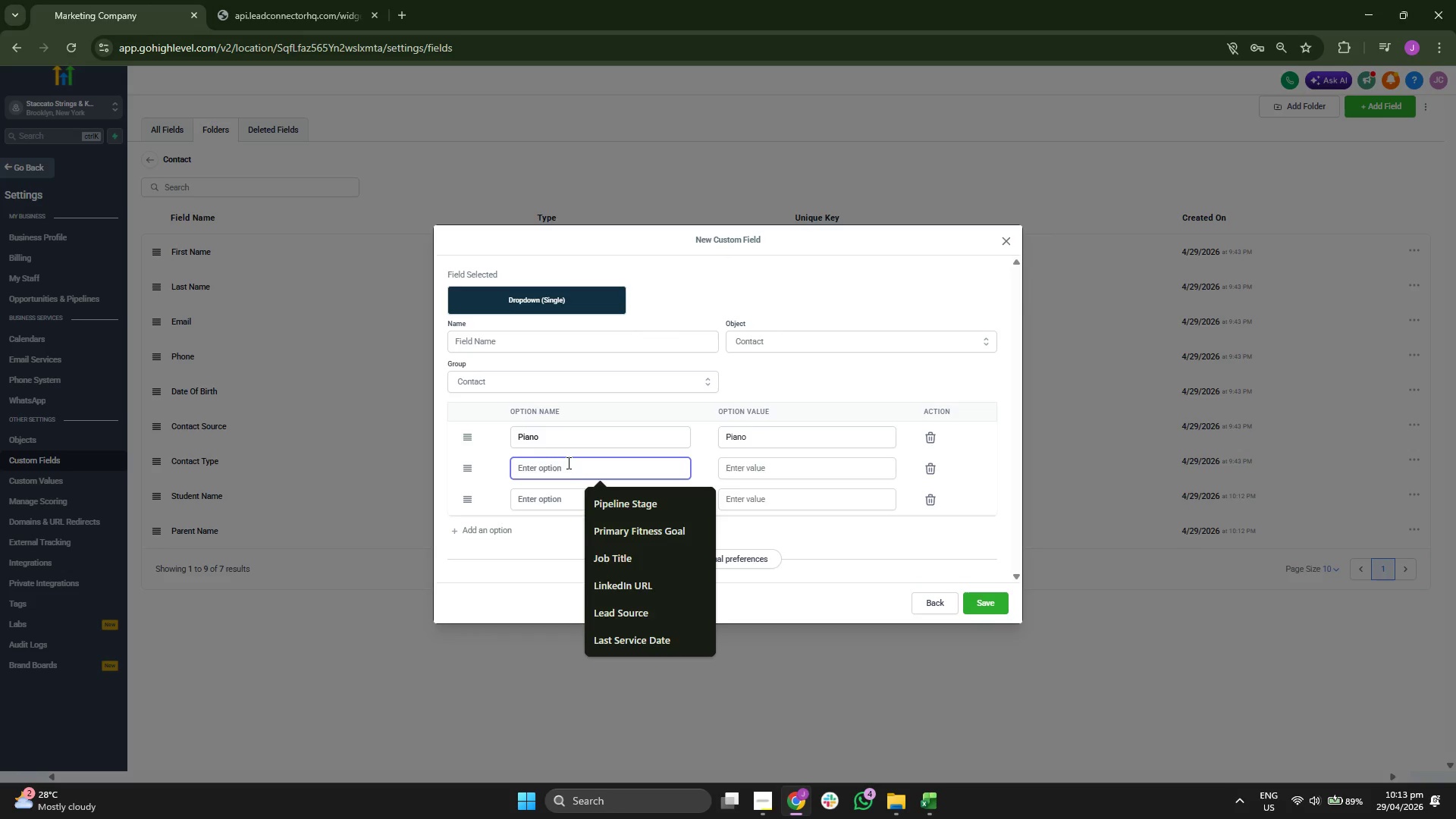 
key(G)
 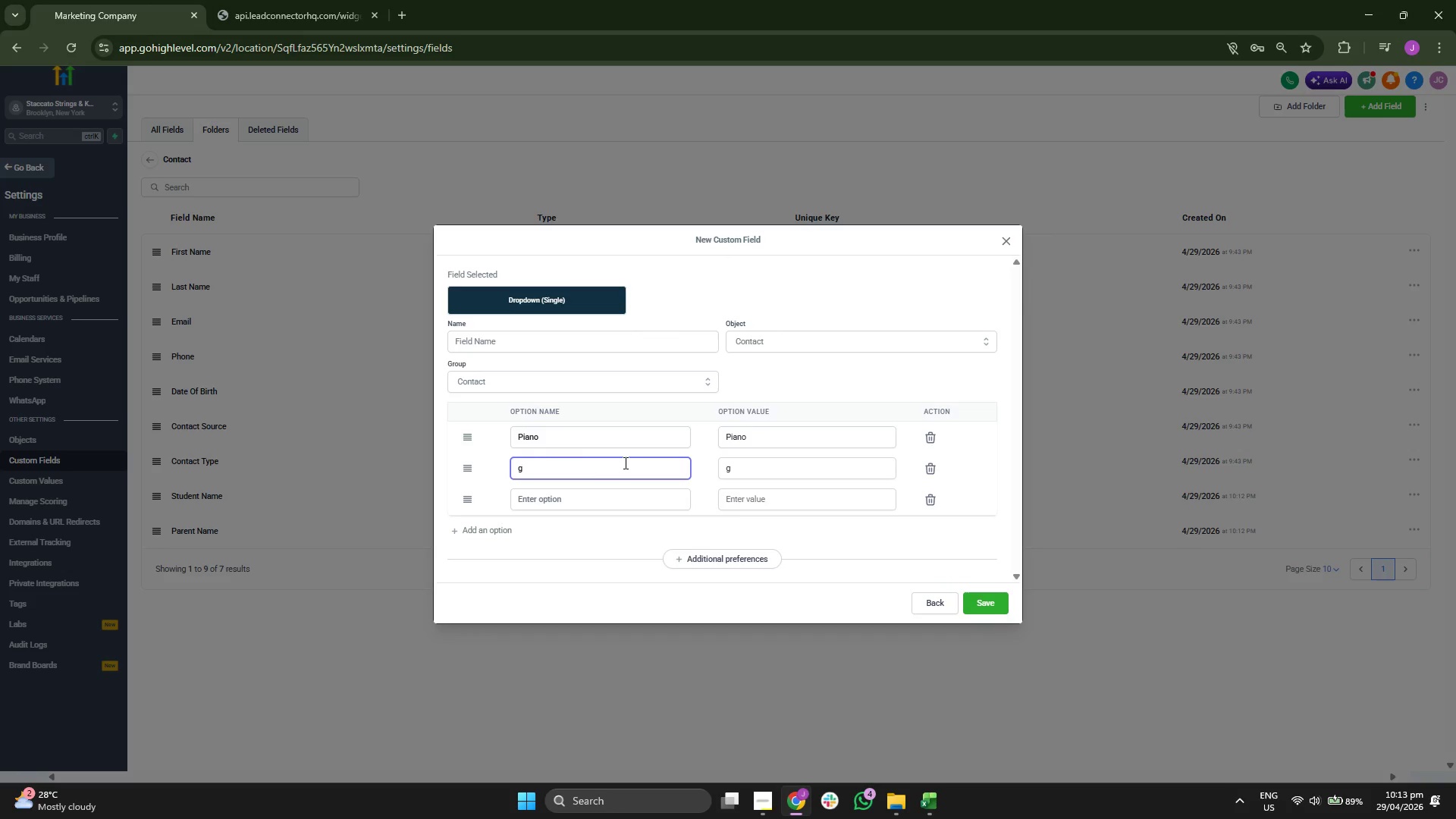 
key(Backspace)
type(Guitar)
 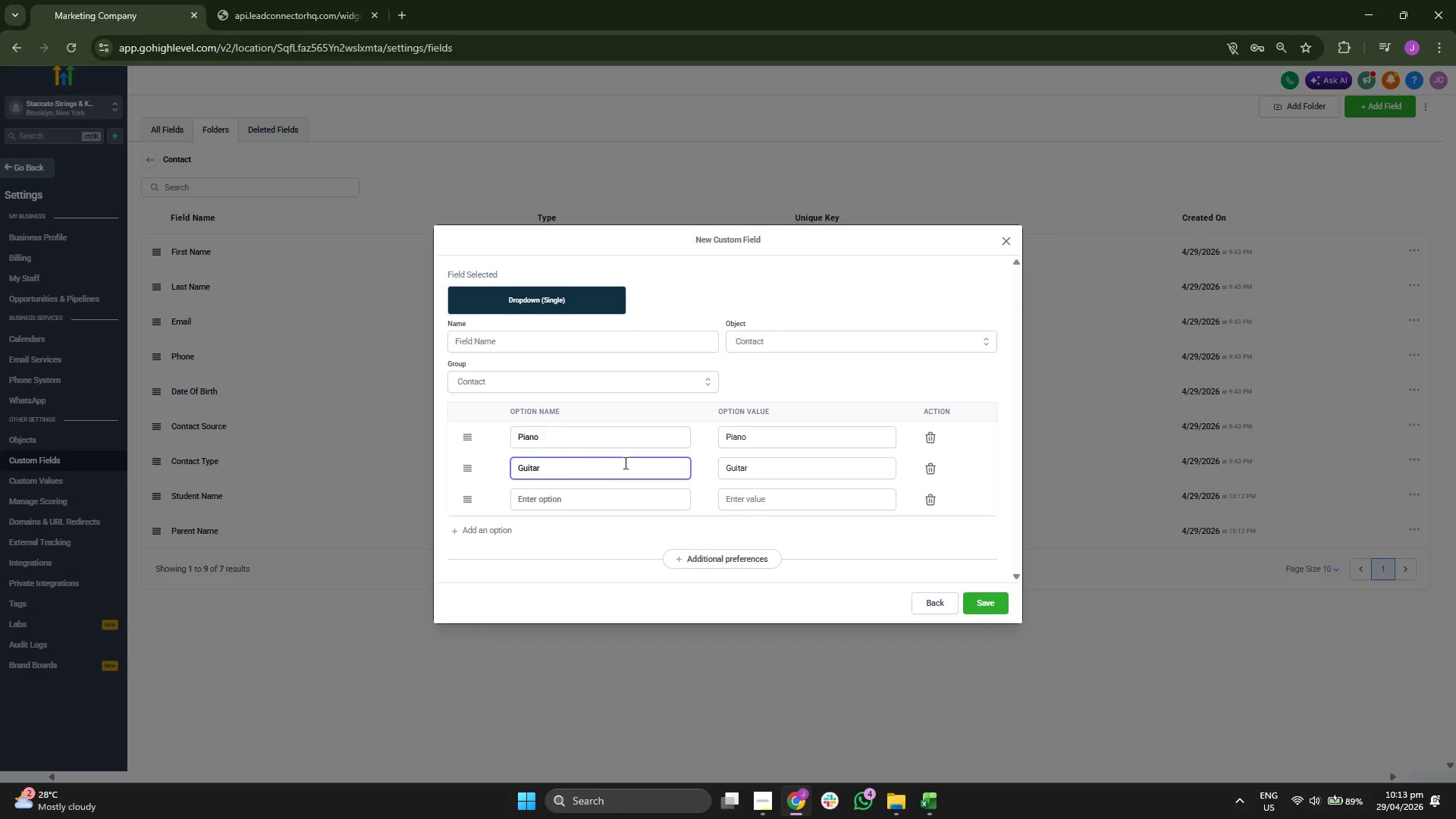 
left_click([630, 507])
 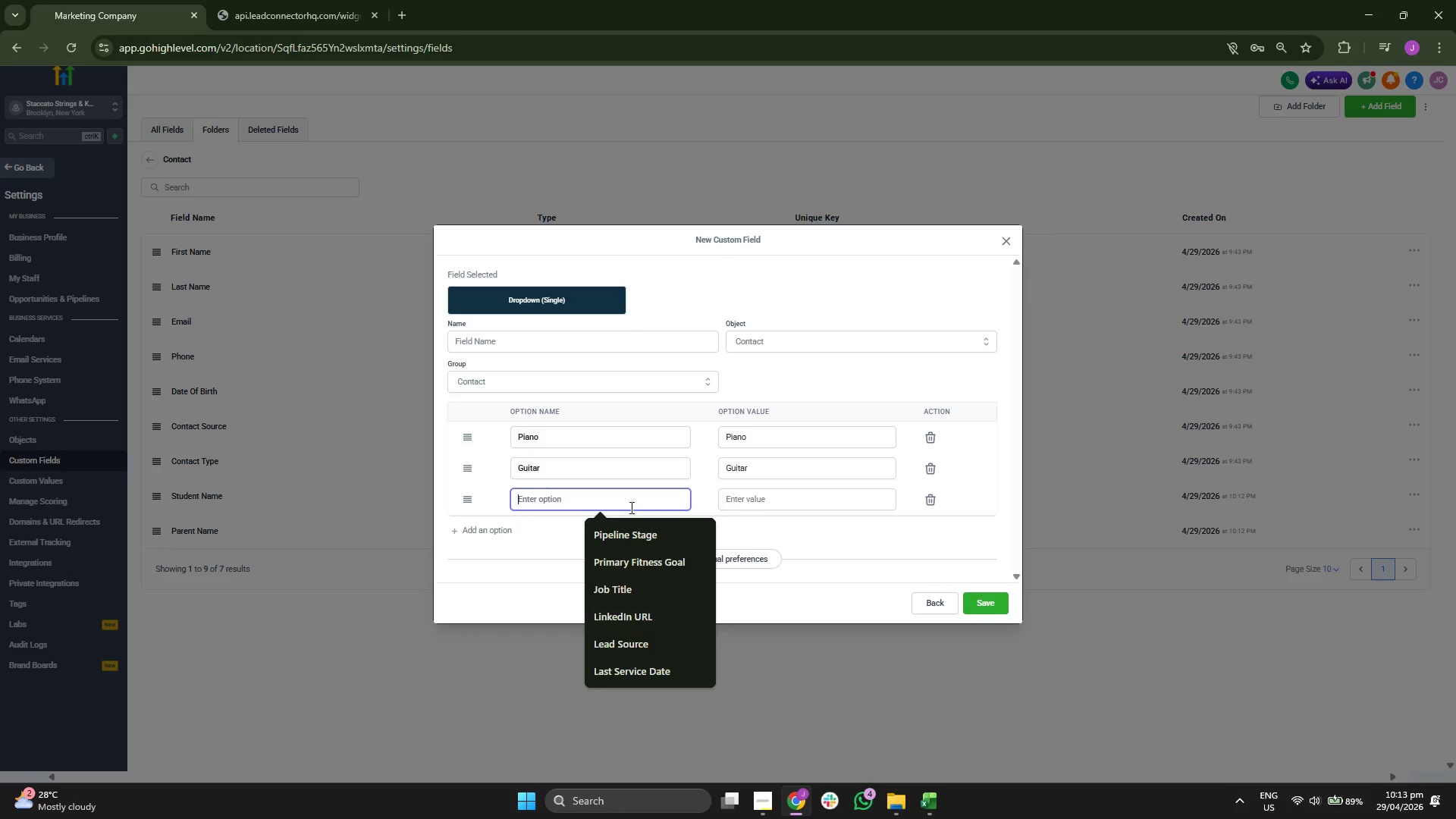 
type(Violin)
 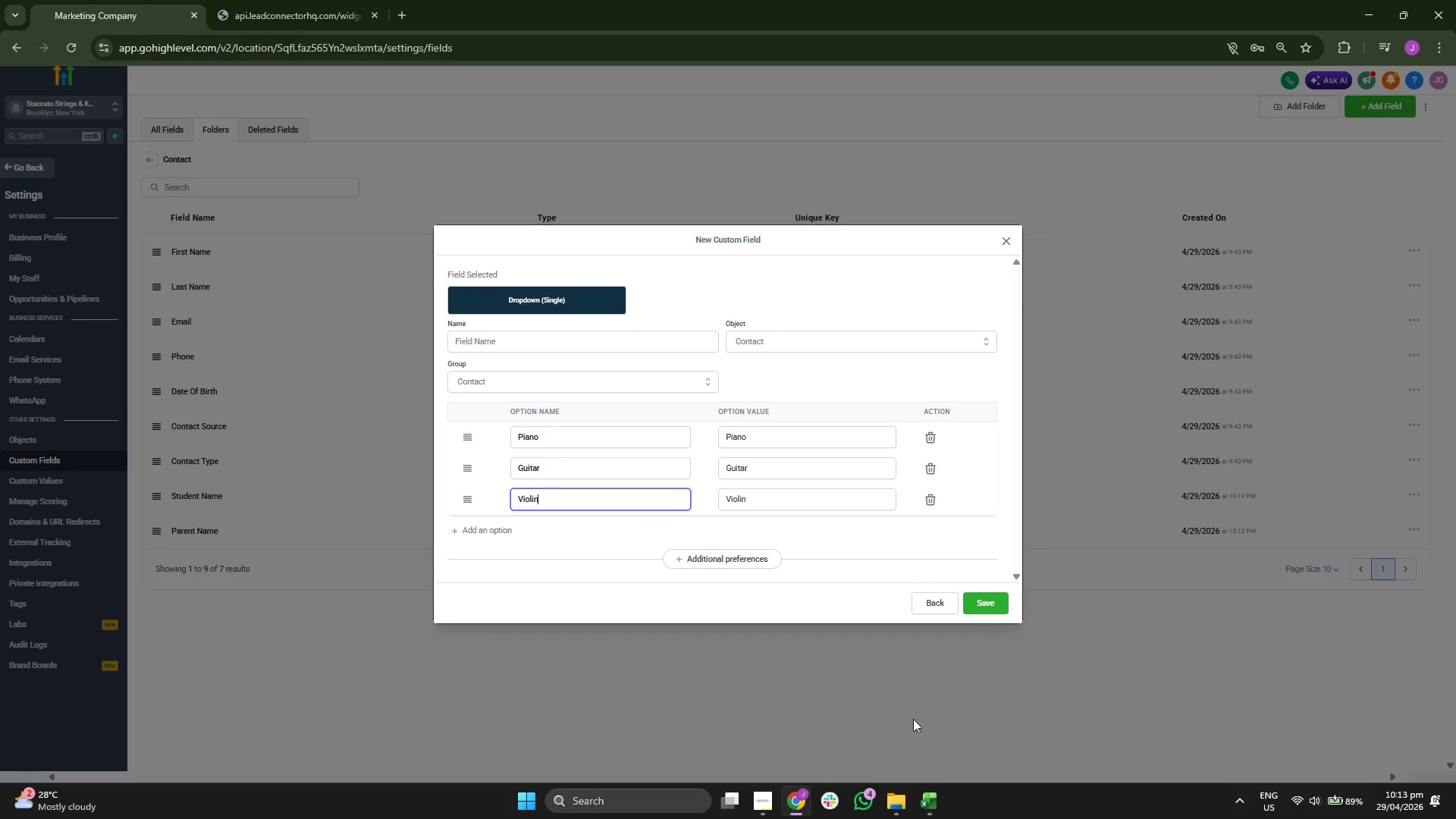 
left_click([940, 794])
 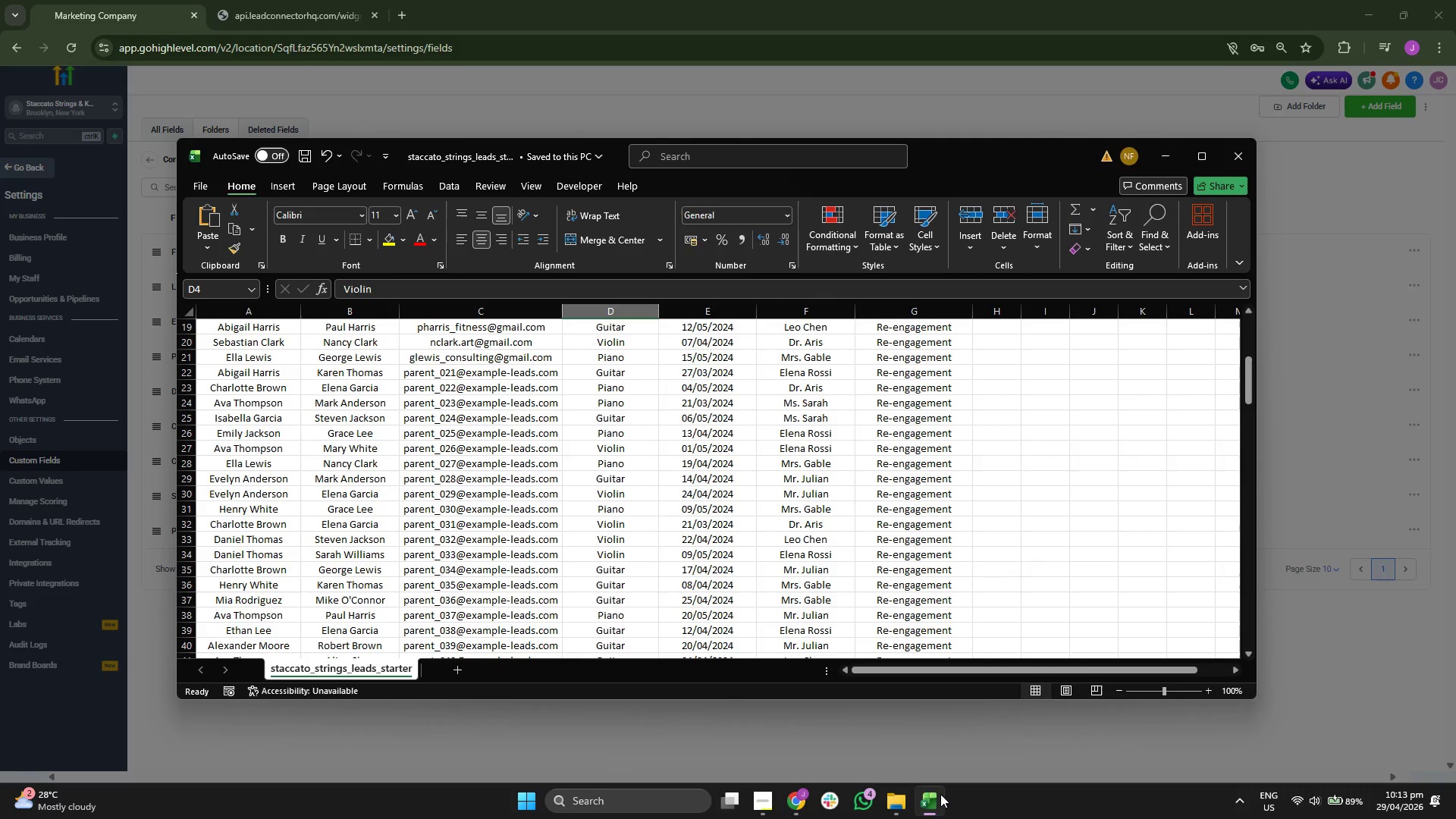 
scroll: coordinate [743, 534], scroll_direction: up, amount: 12.0
 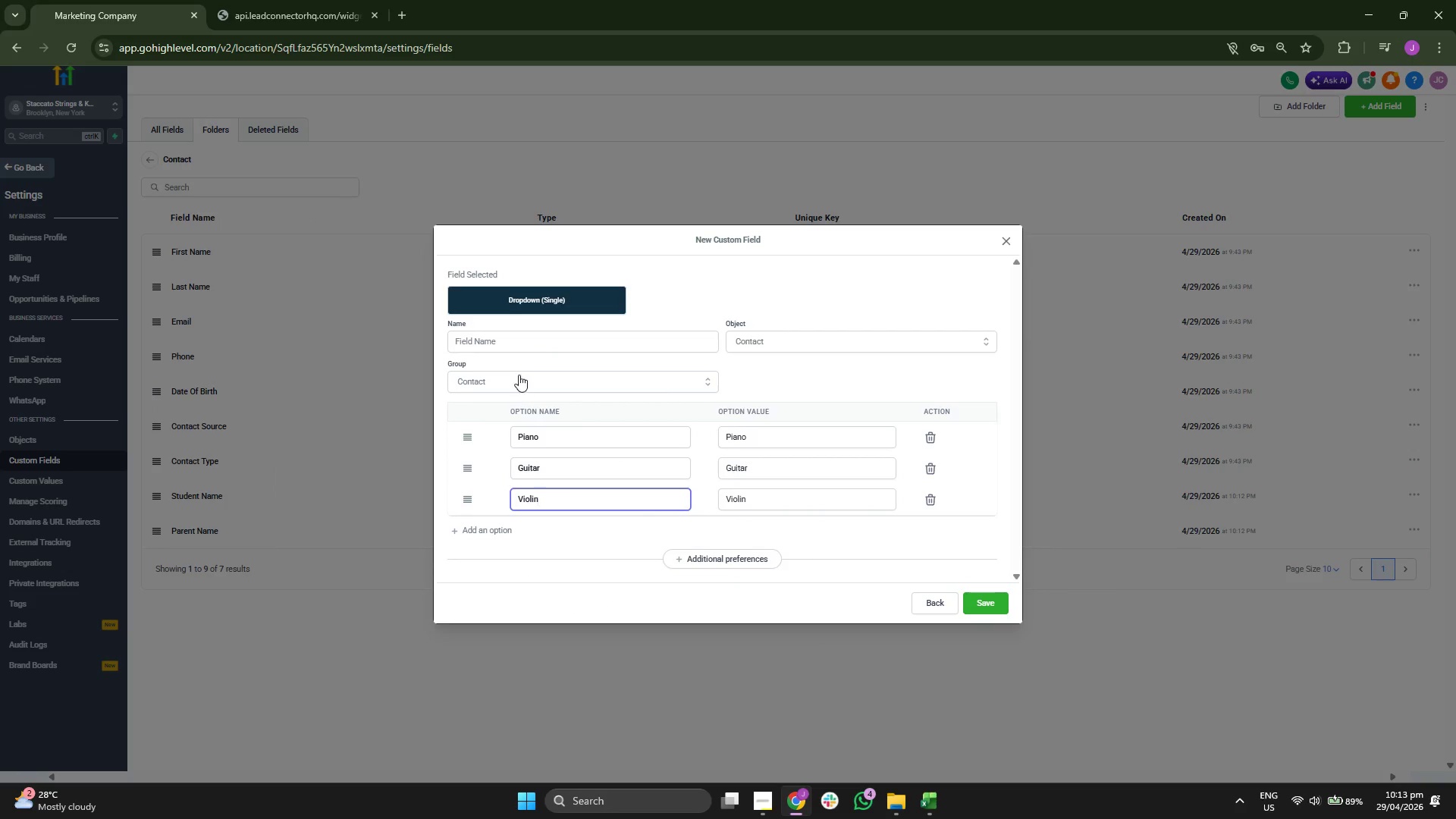 
type(Instrument Interest)
 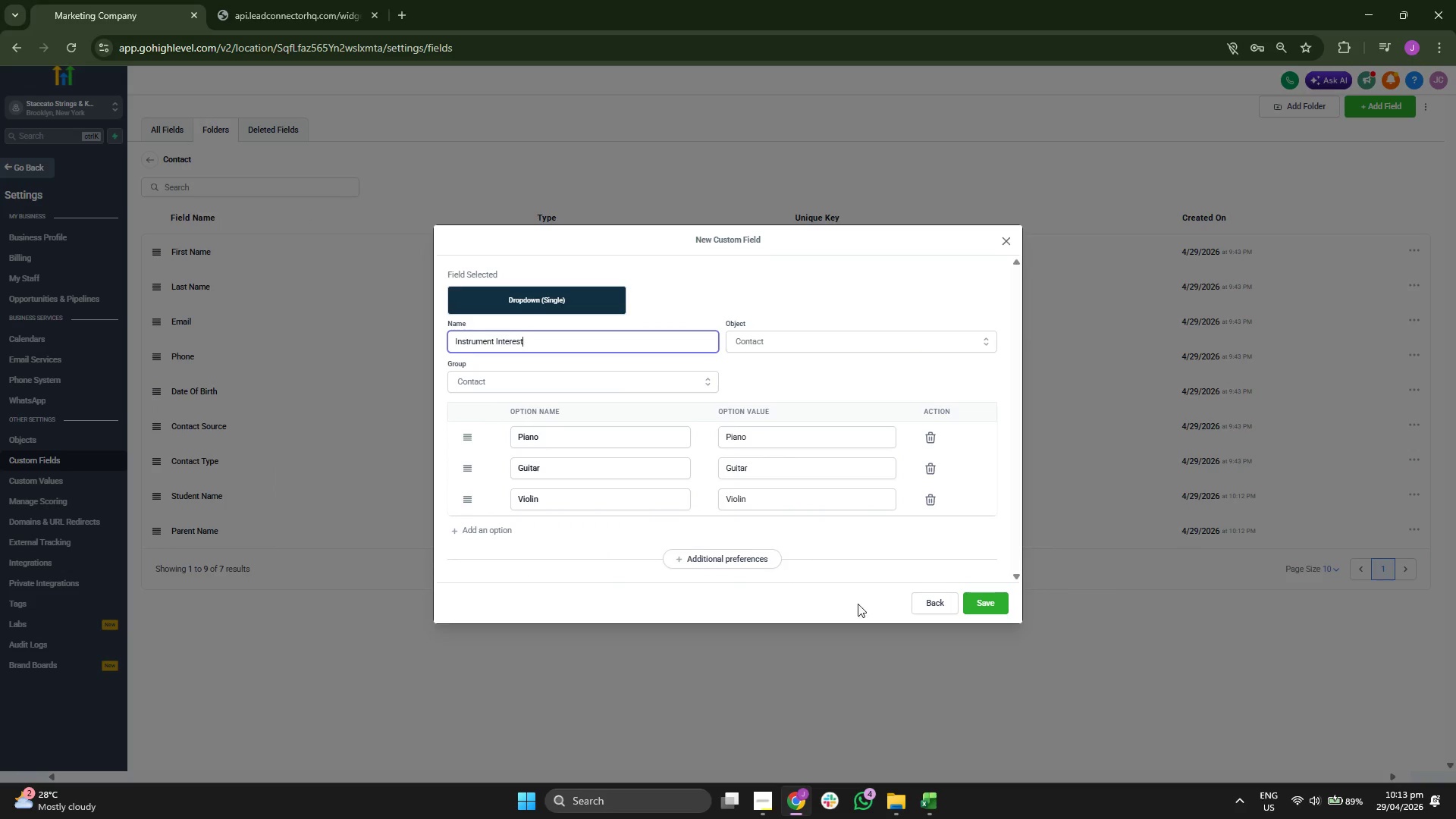 
left_click([924, 543])
 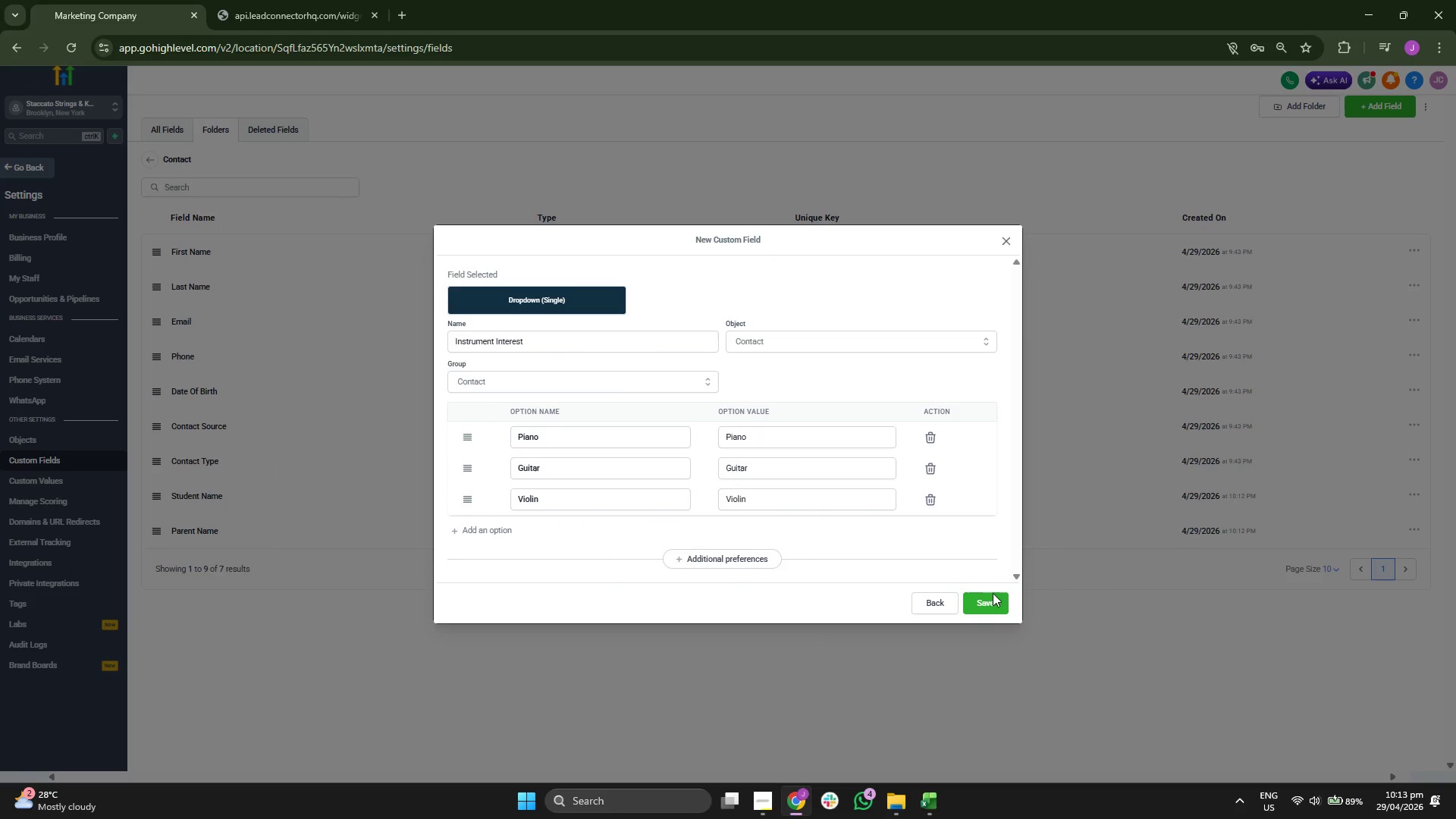 
left_click([994, 597])
 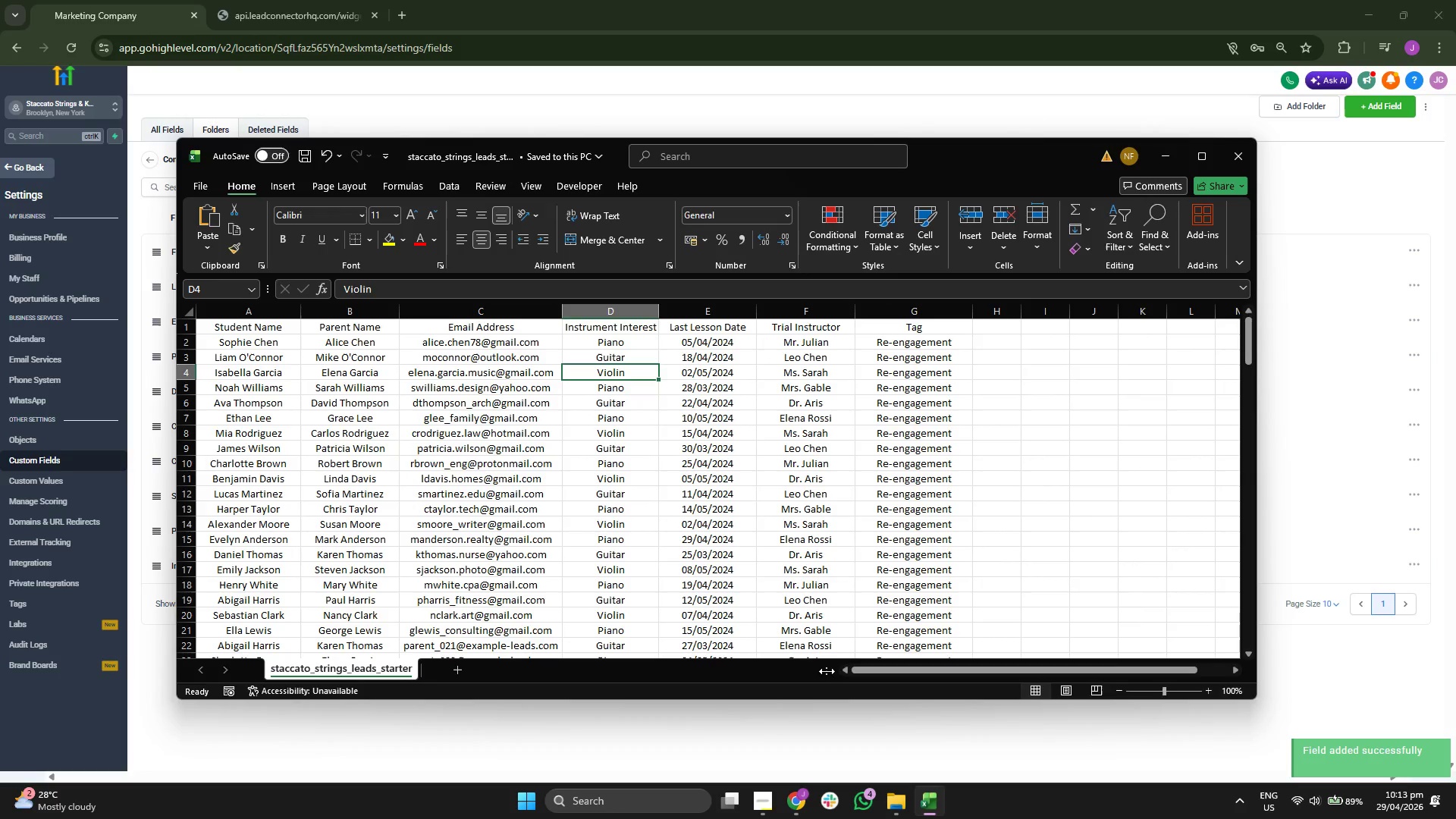 
wait(5.52)
 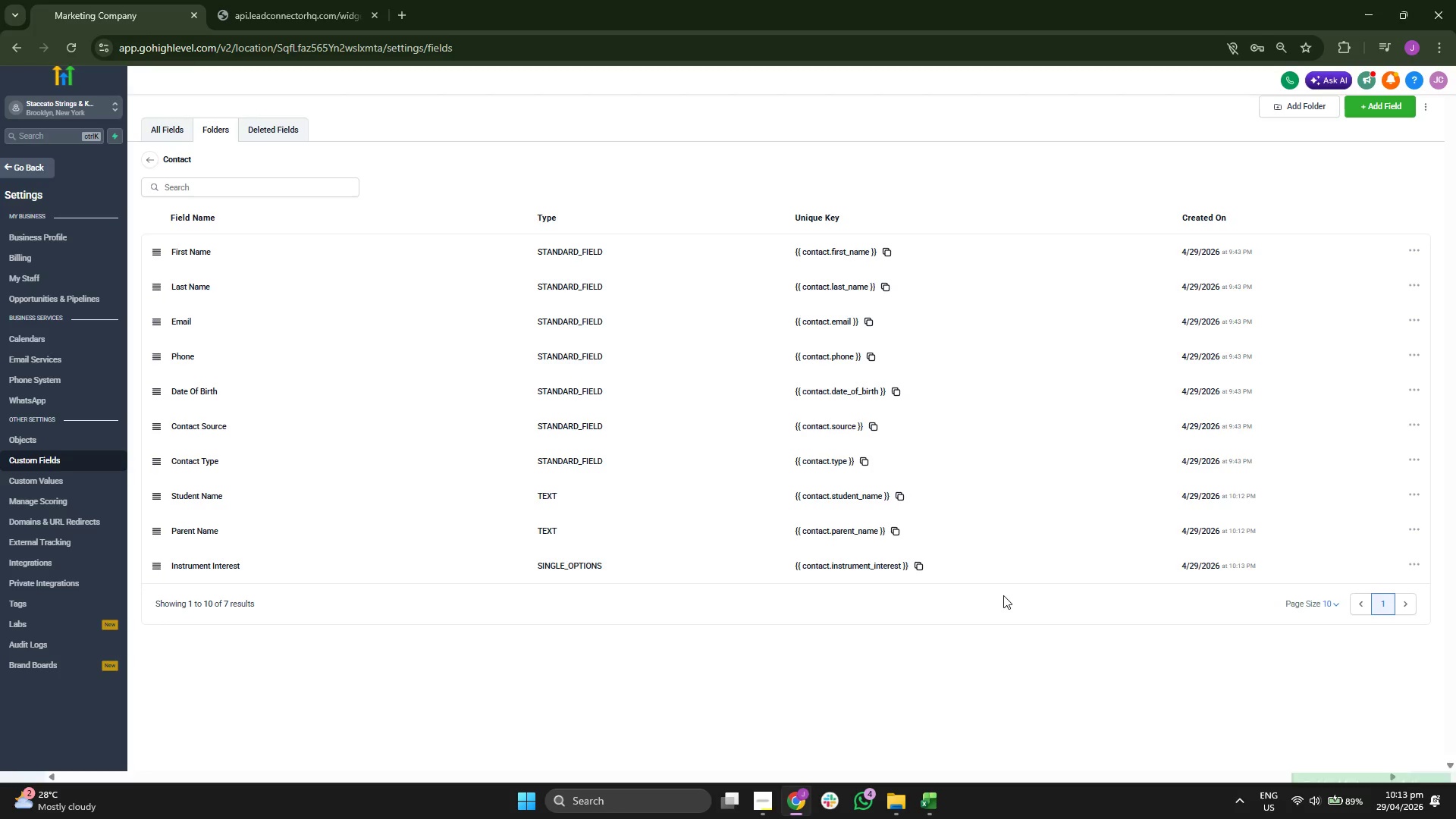 
left_click_drag(start_coordinate=[1259, 488], to_coordinate=[1042, 482])
 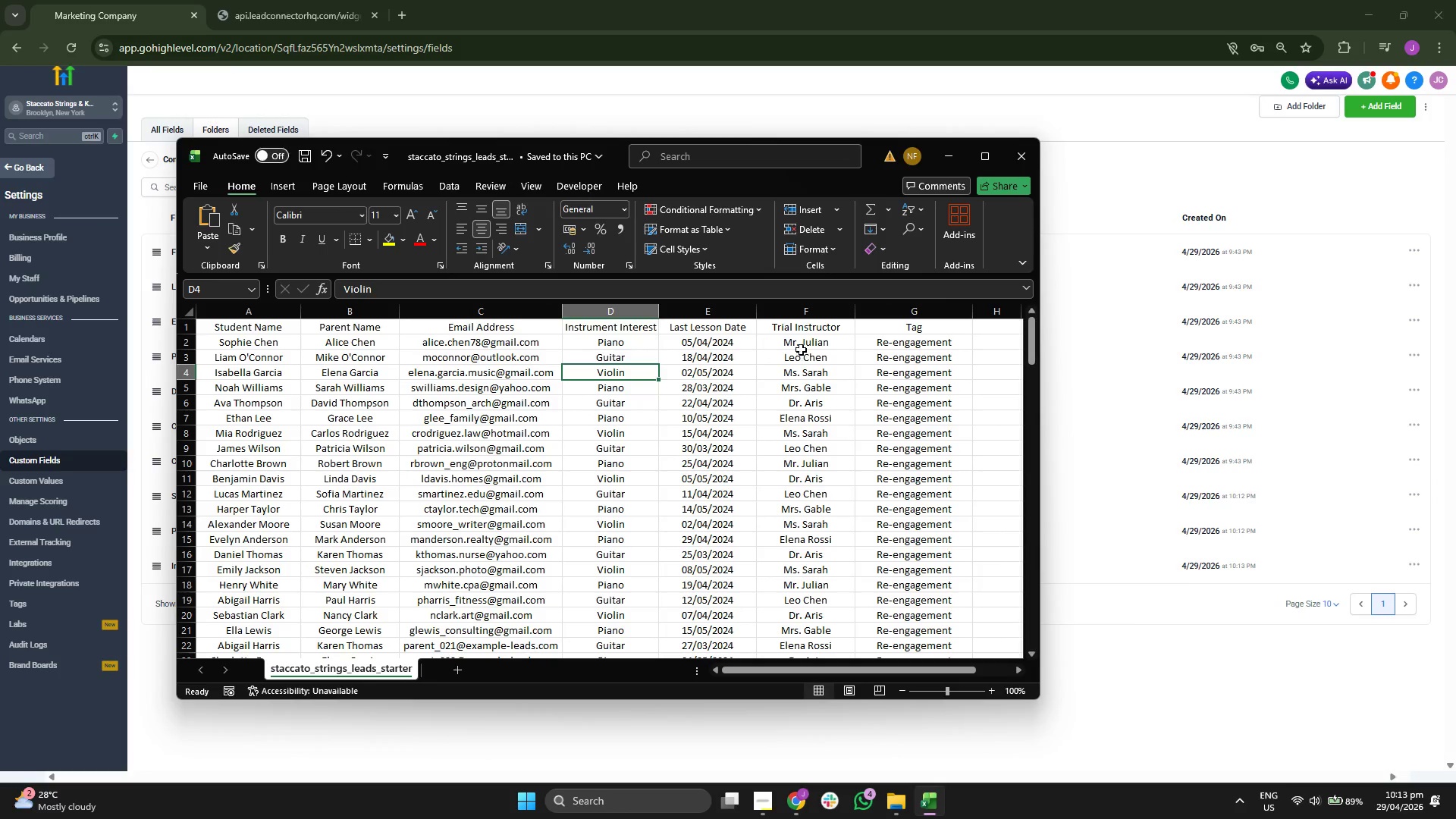 
left_click([817, 342])
 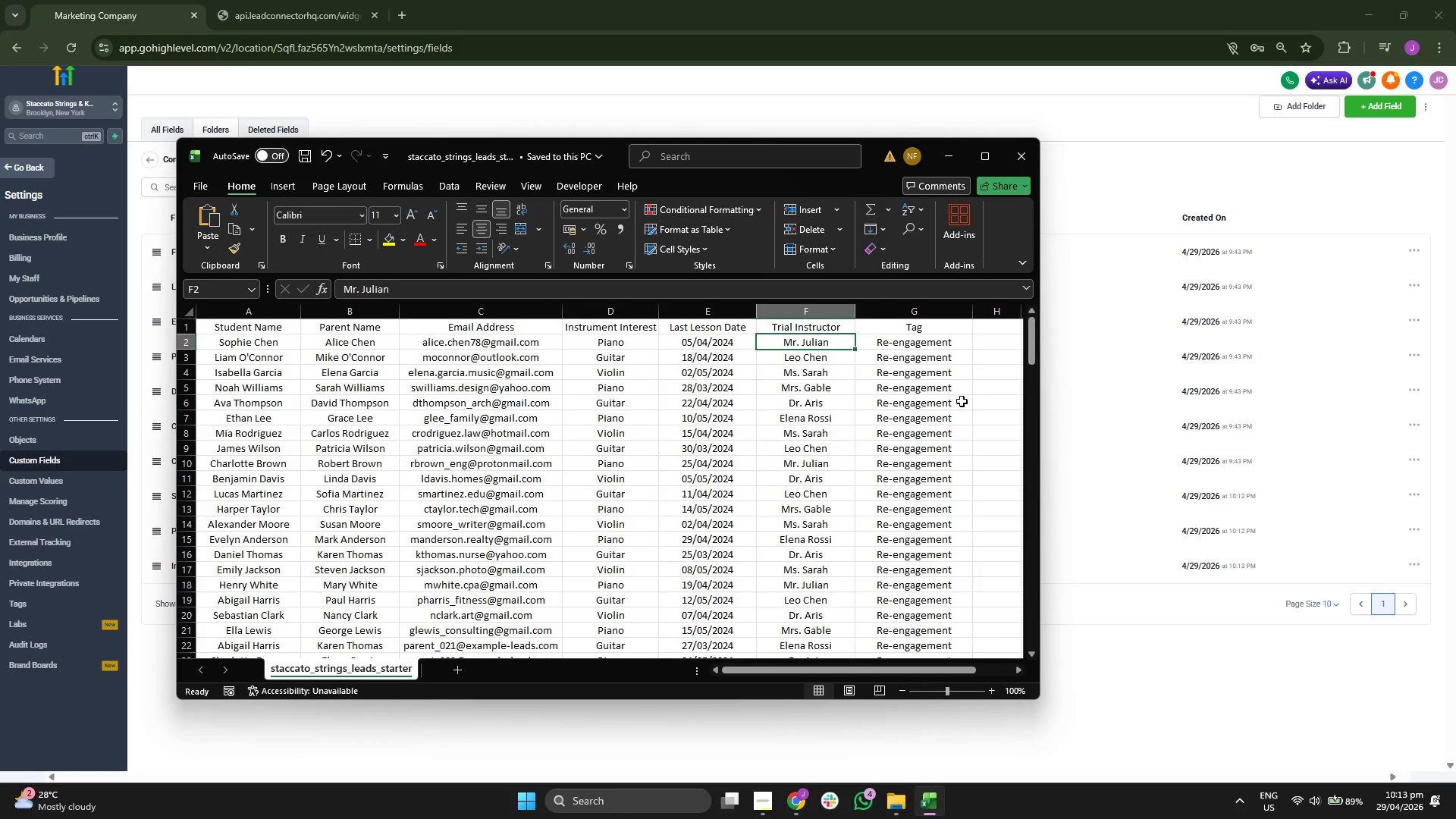 
key(ArrowDown)
 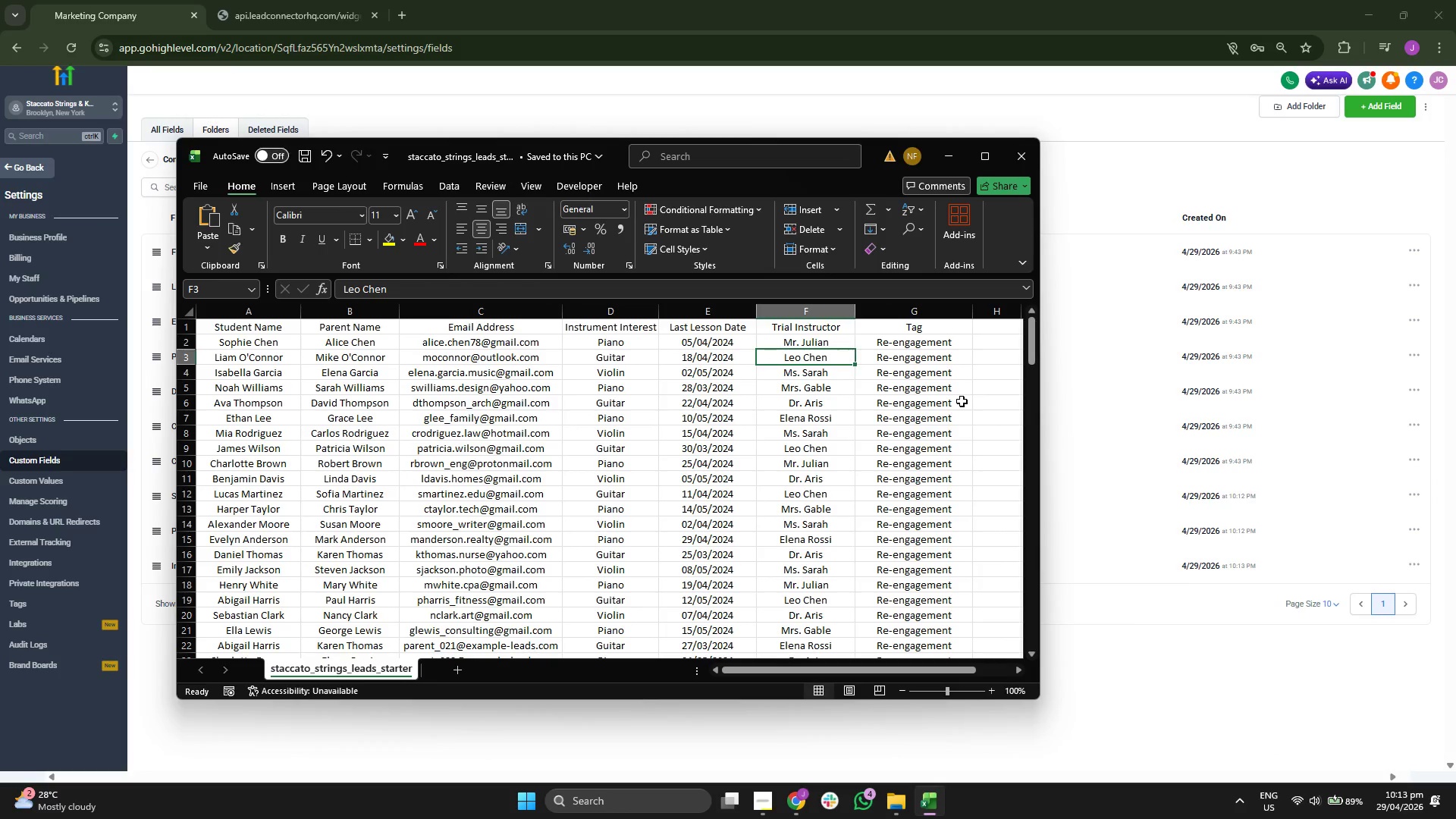 
key(ArrowDown)
 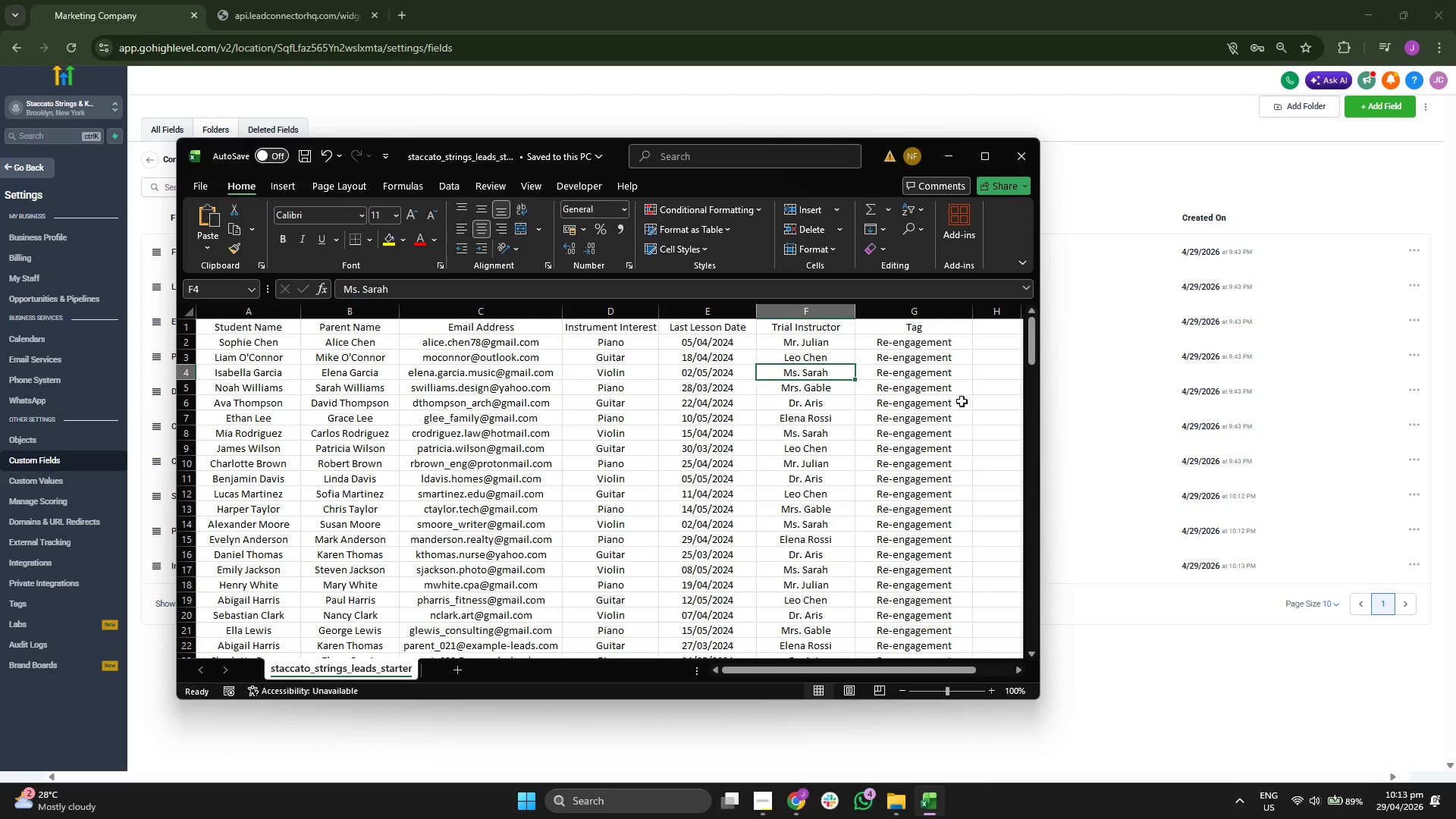 
key(ArrowDown)
 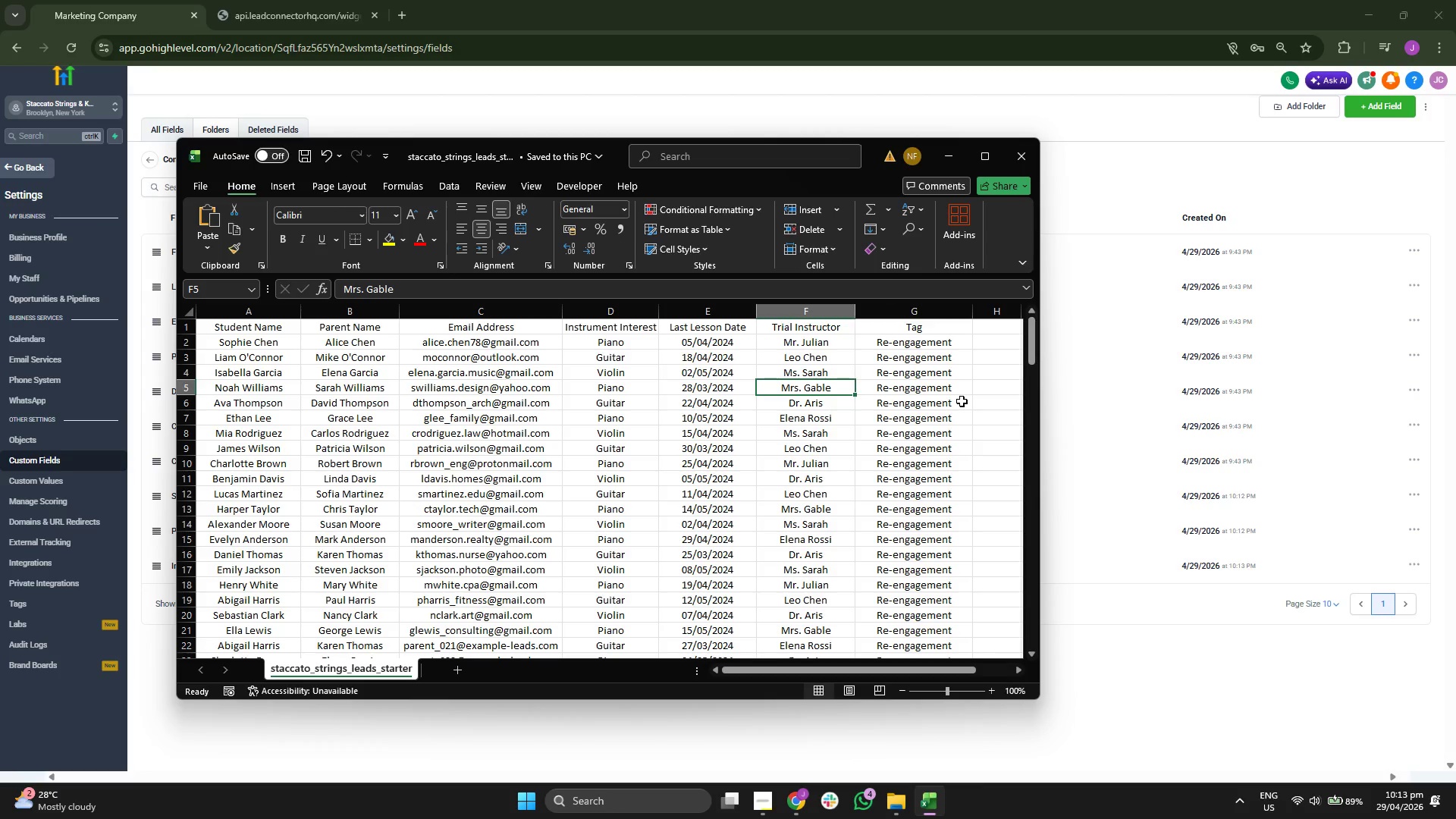 
key(ArrowUp)
 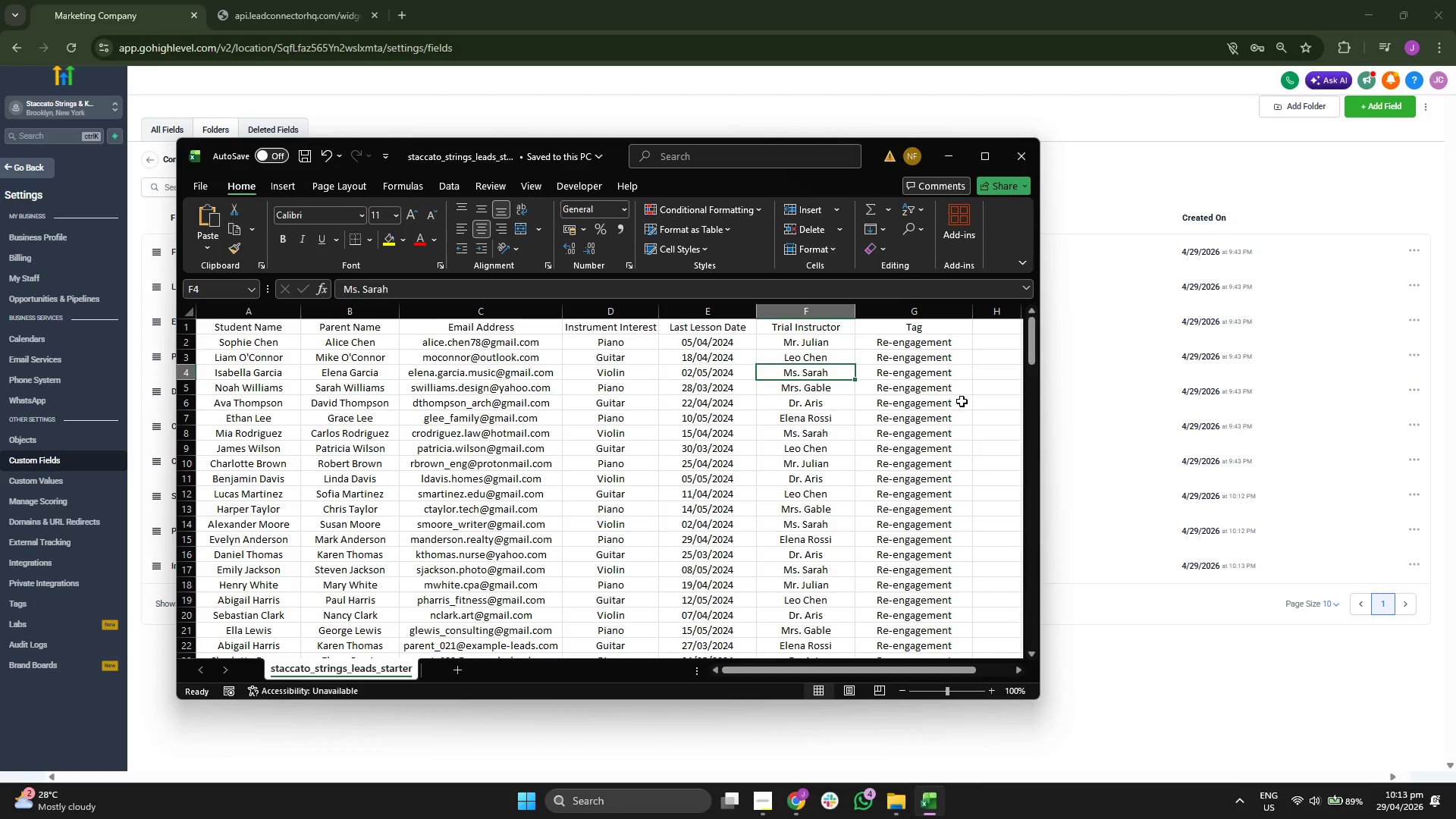 
key(ArrowDown)
 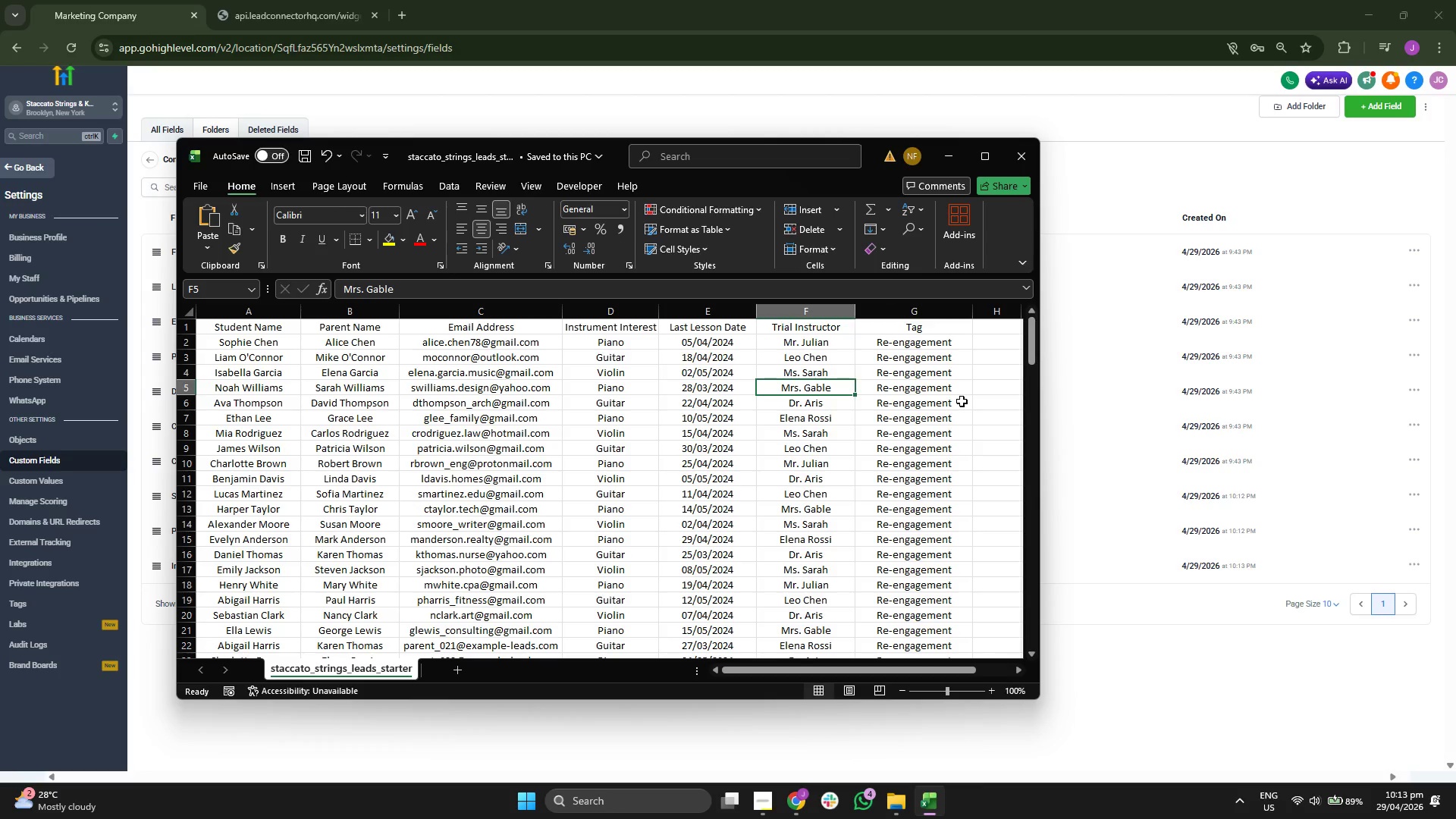 
key(ArrowDown)
 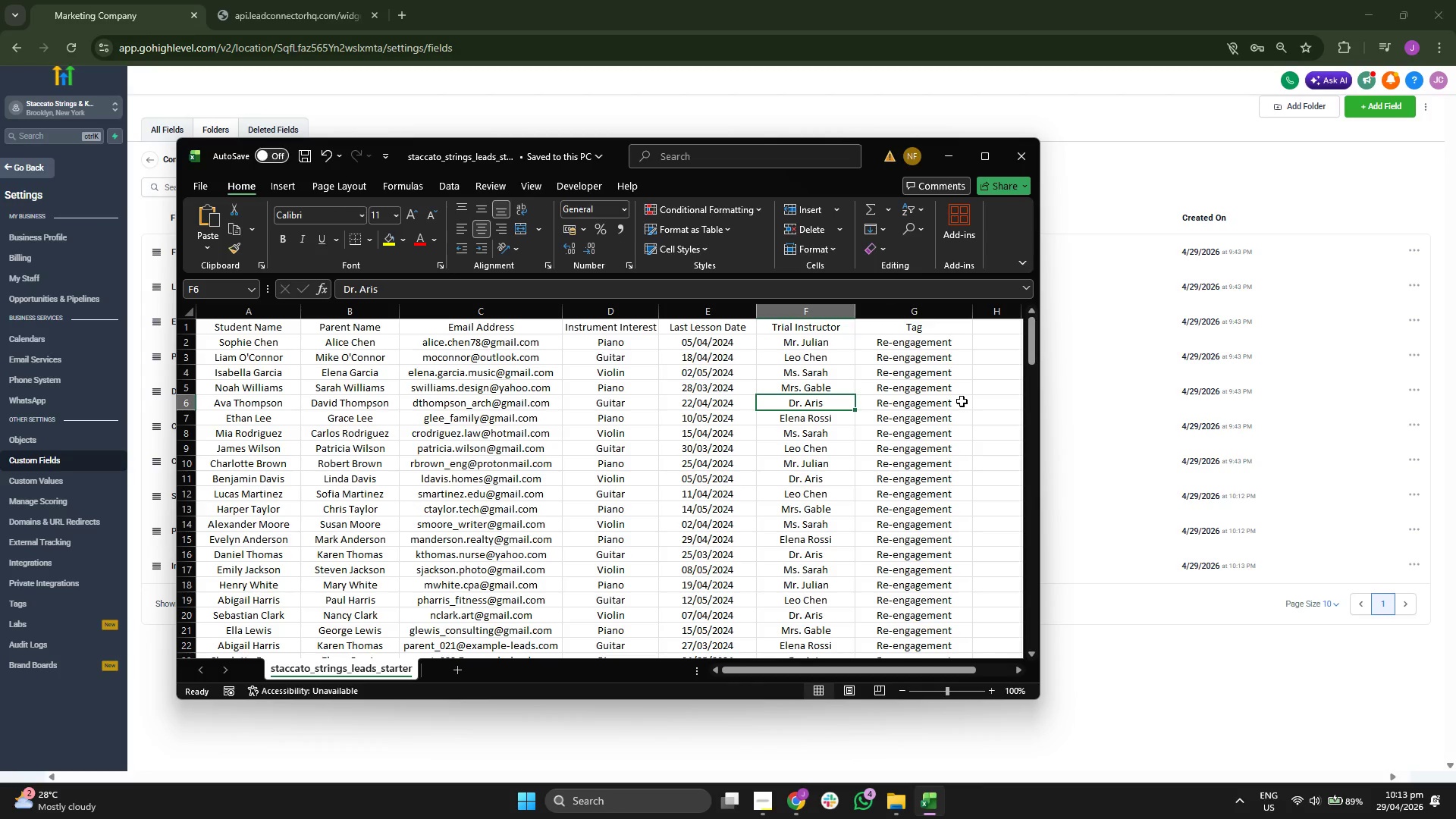 
key(ArrowDown)
 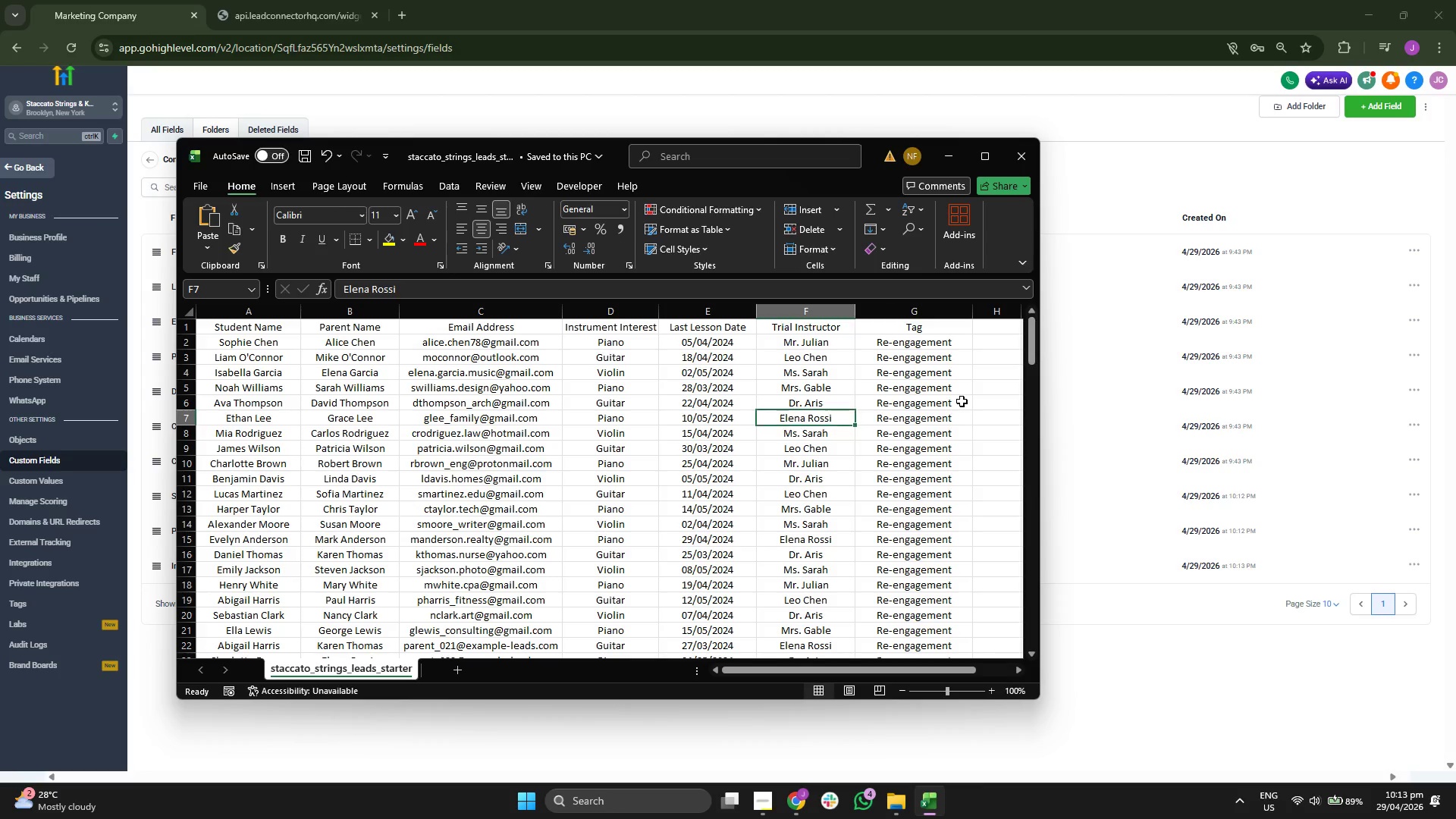 
key(ArrowDown)
 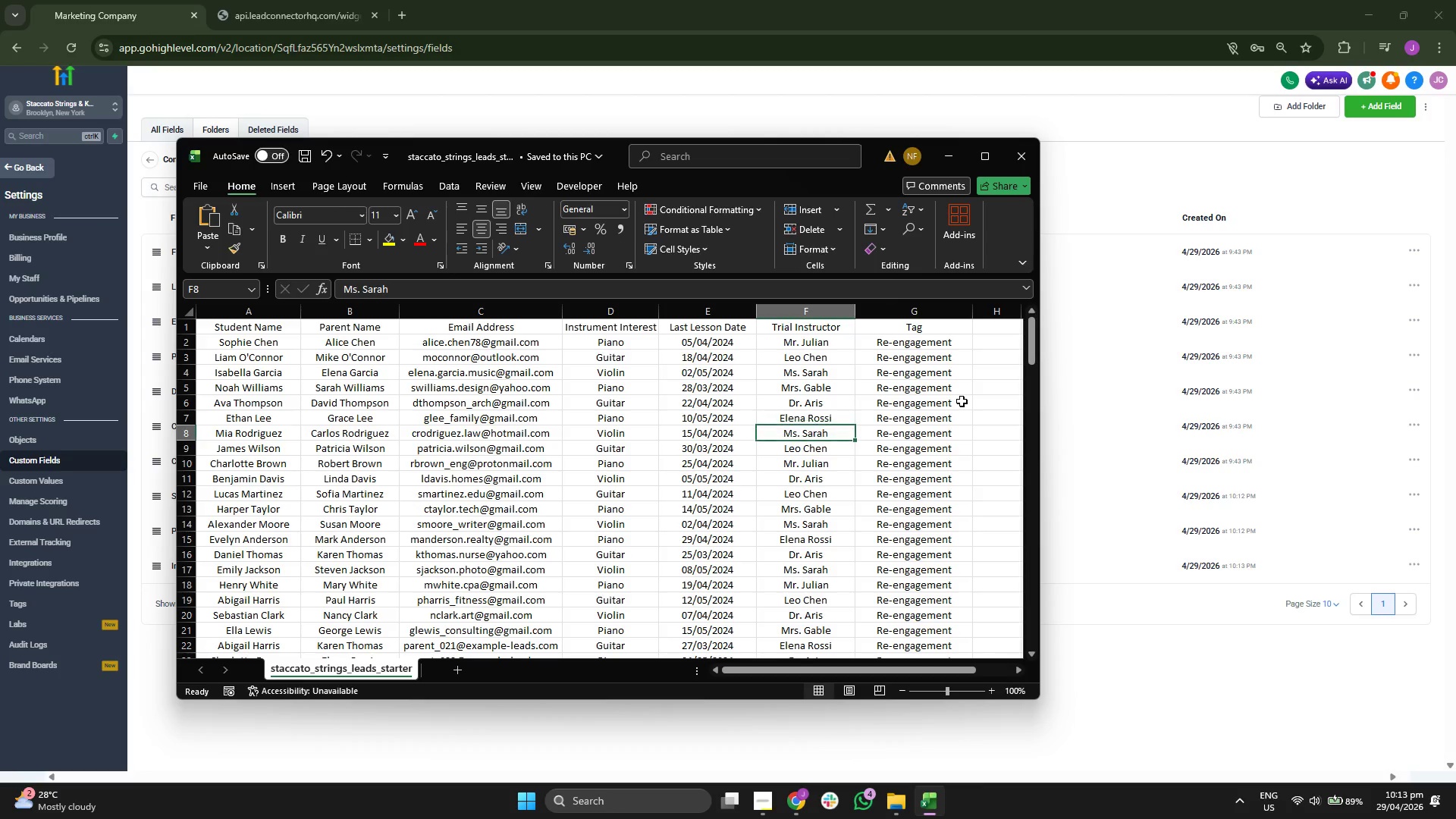 
key(ArrowDown)
 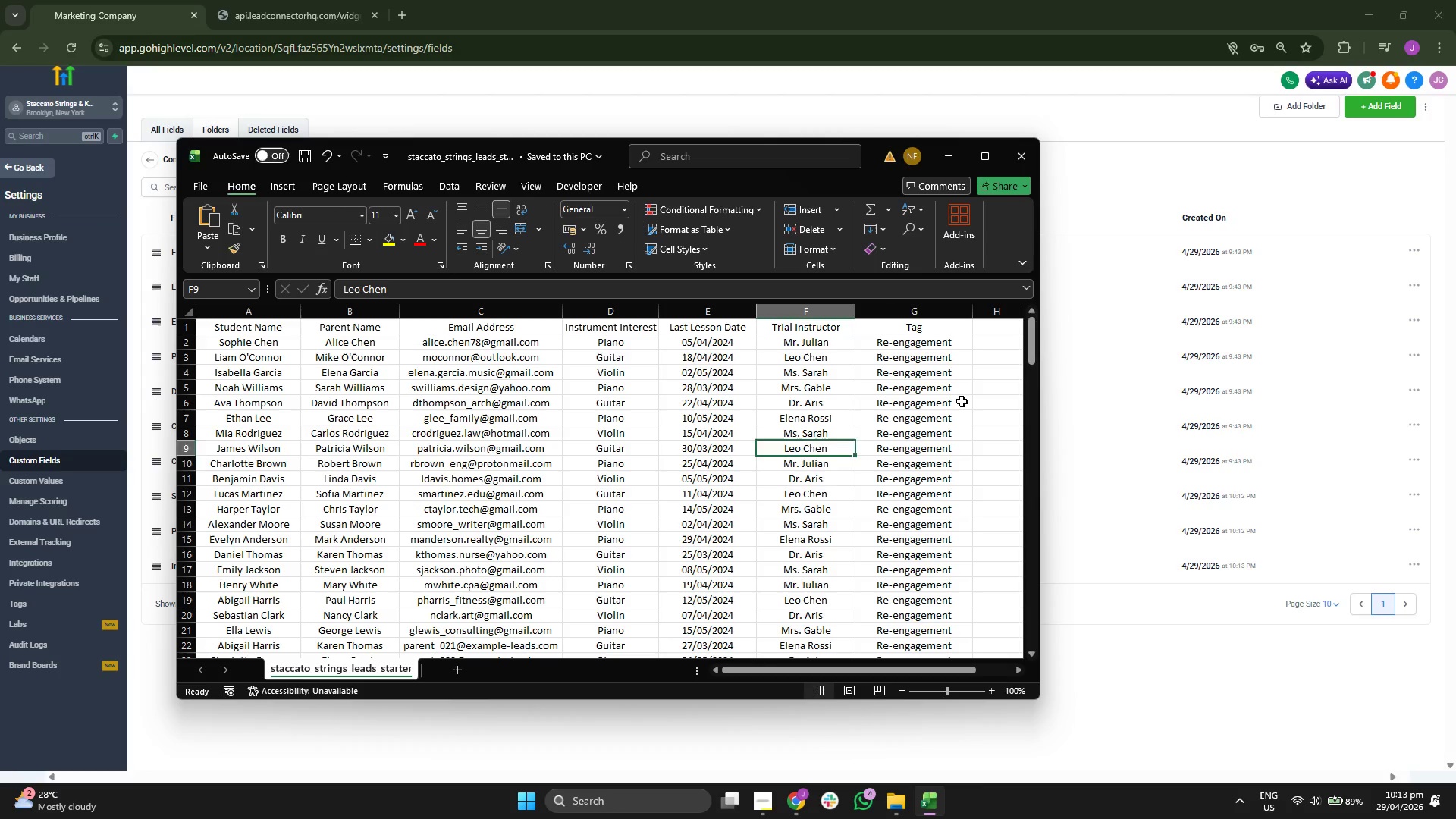 
key(ArrowDown)
 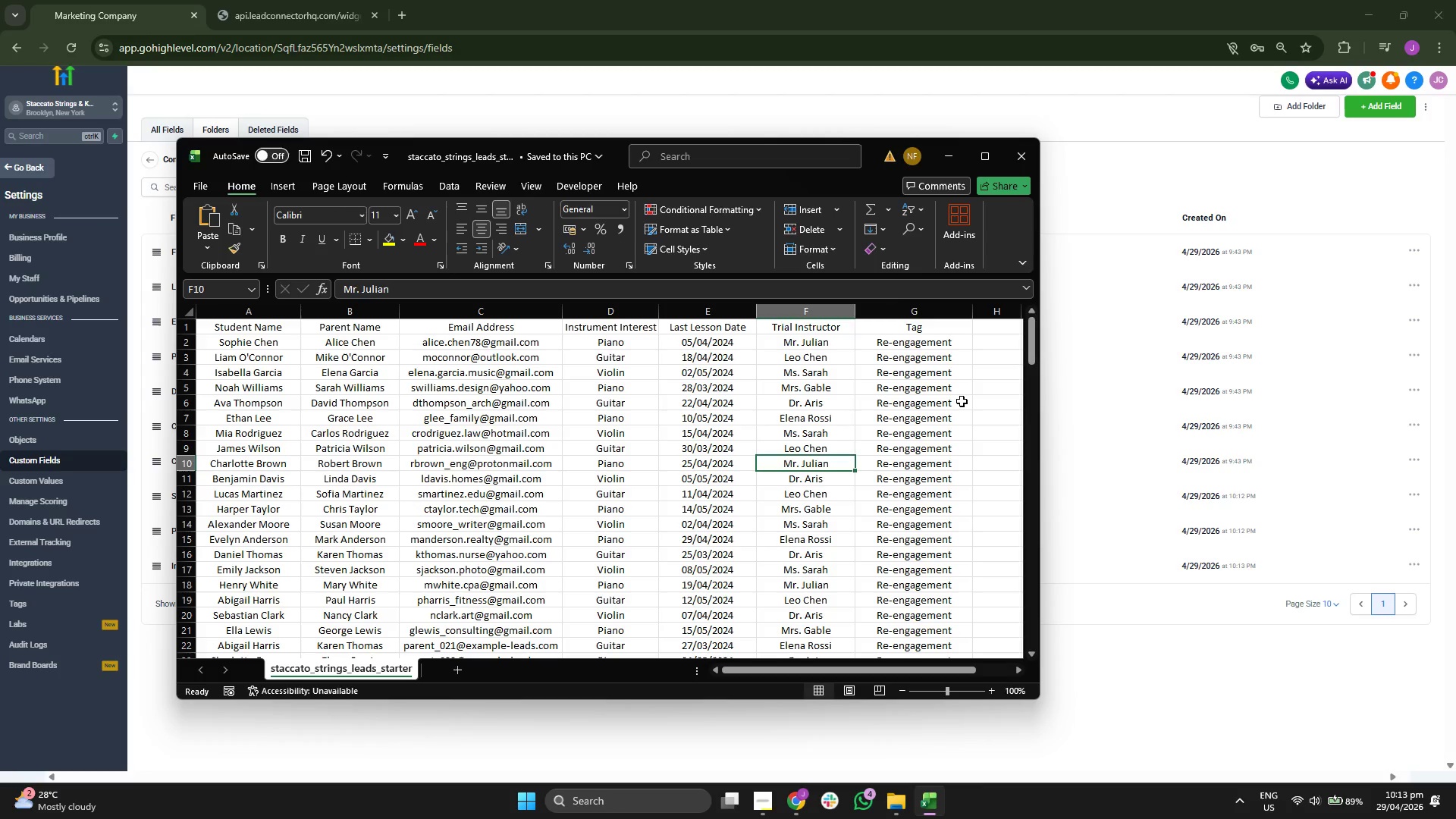 
key(ArrowUp)
 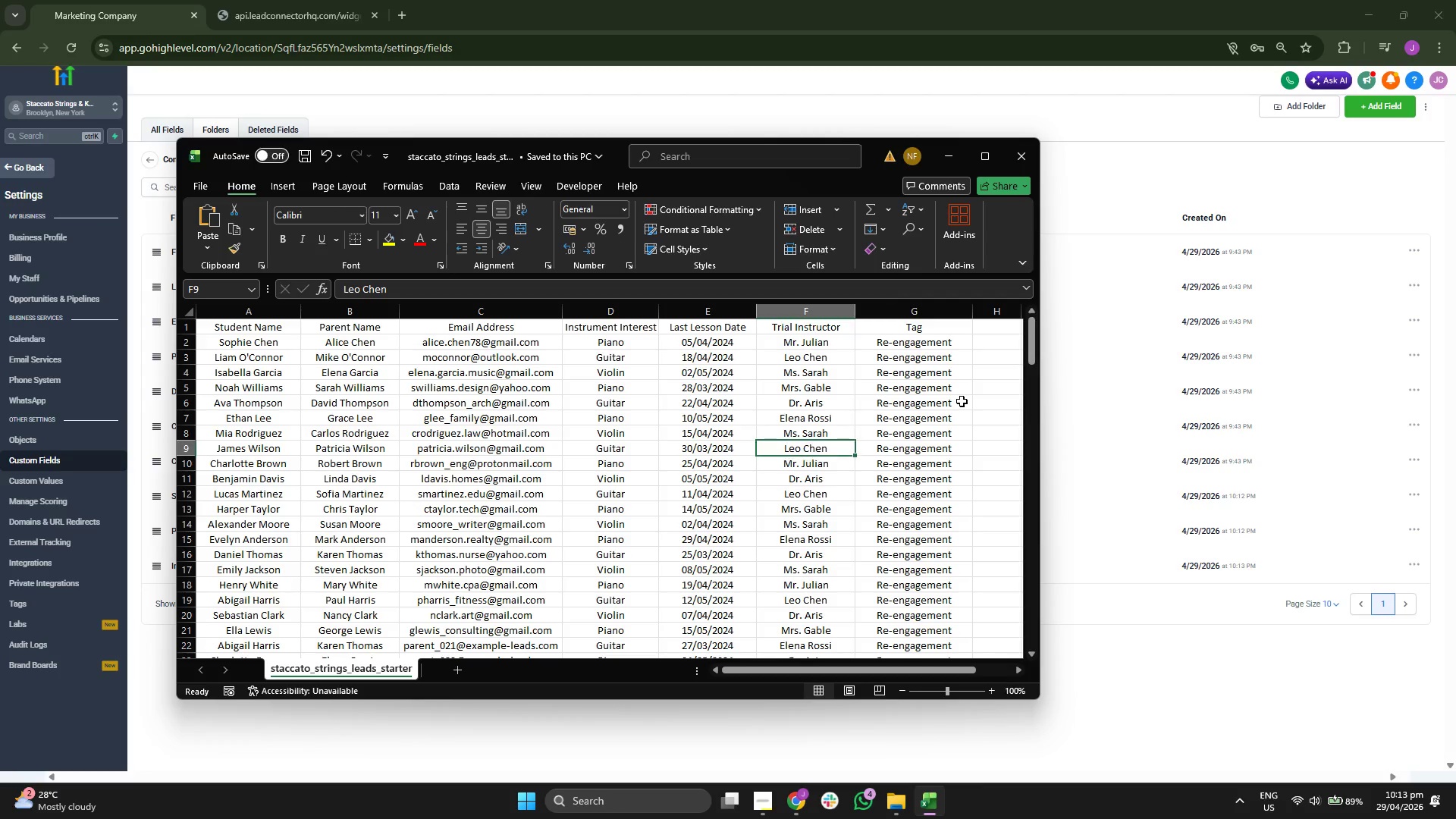 
key(ArrowUp)
 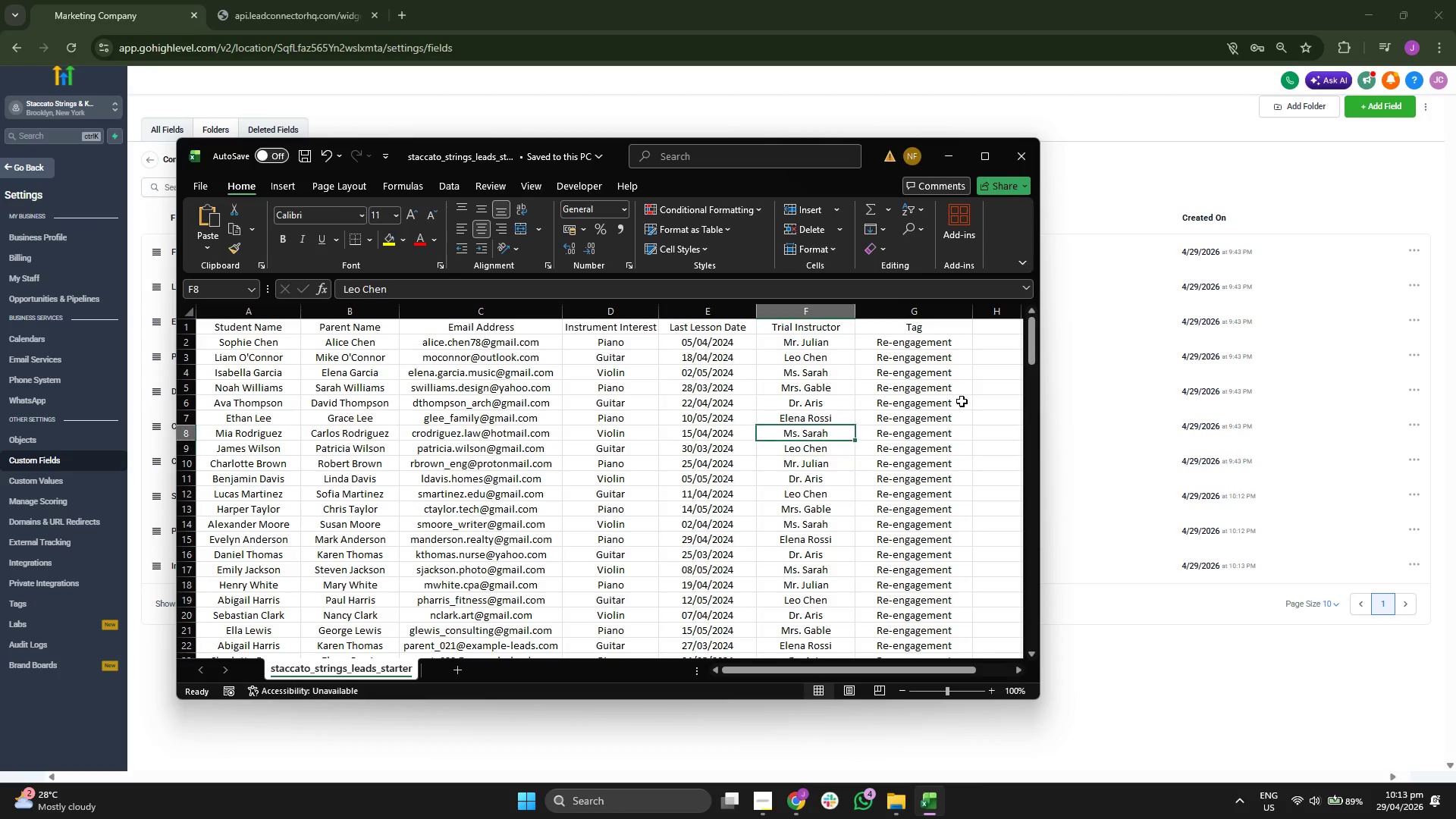 
key(ArrowUp)
 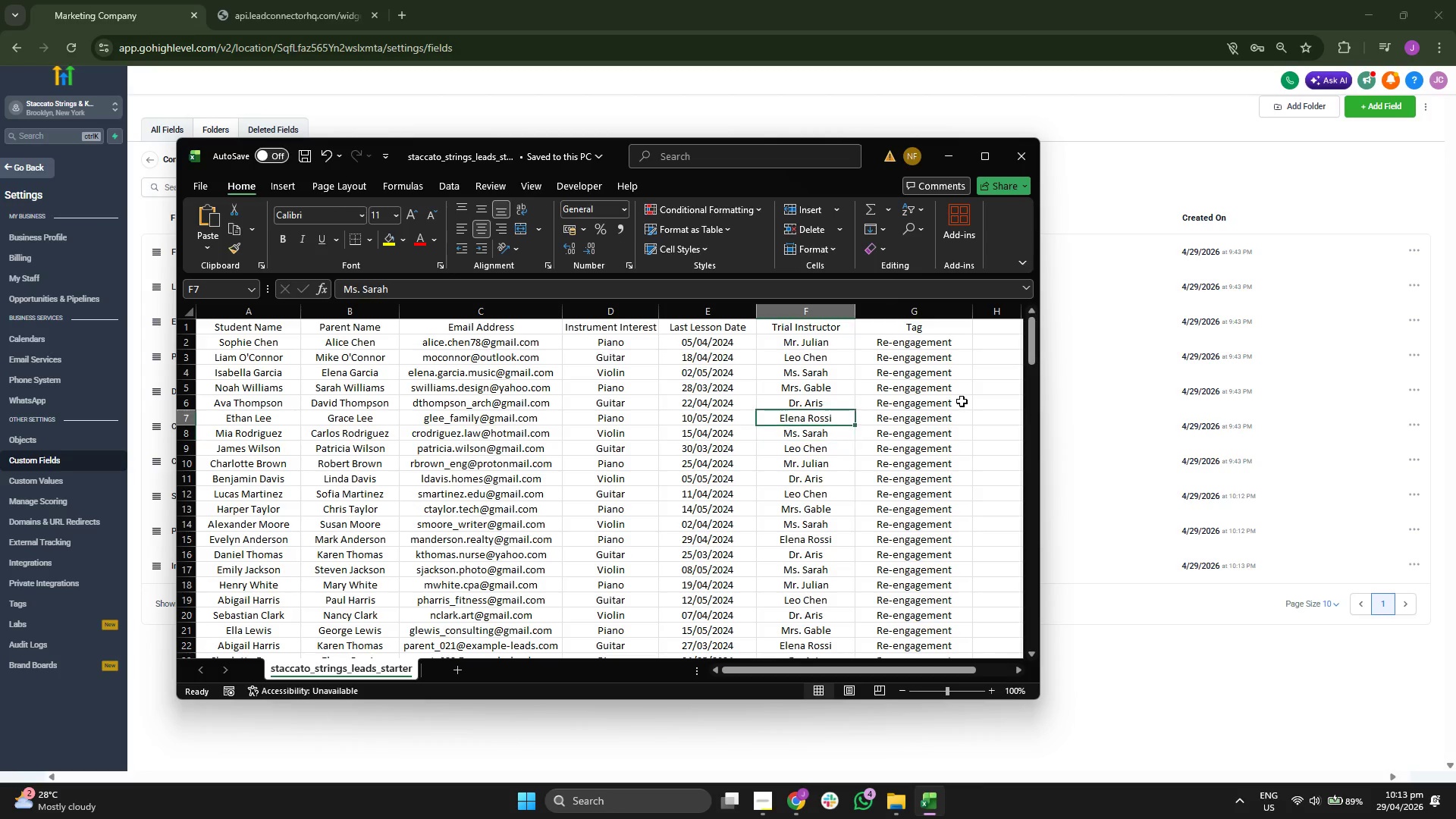 
key(ArrowUp)
 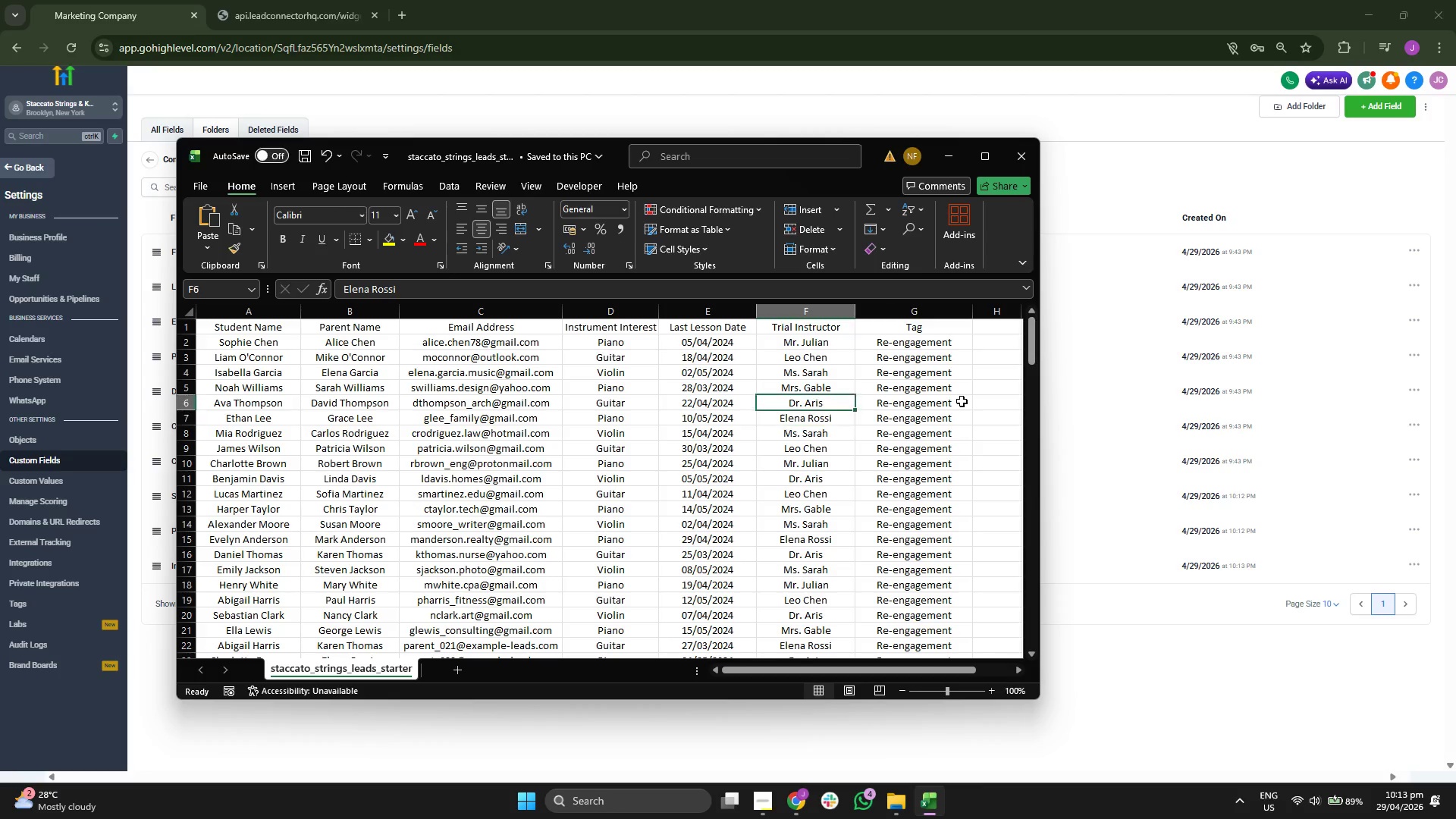 
key(ArrowDown)
 